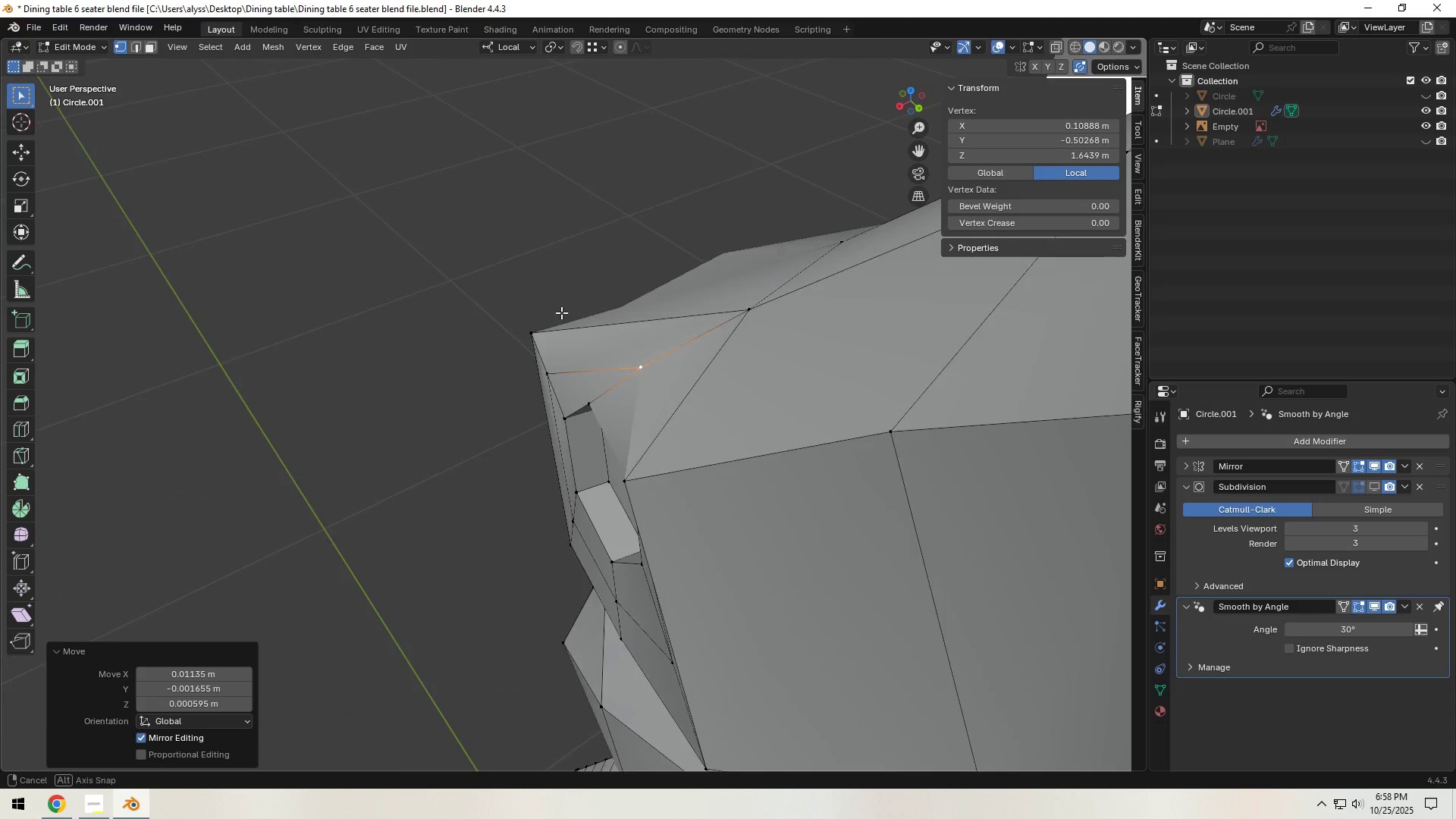 
key(G)
 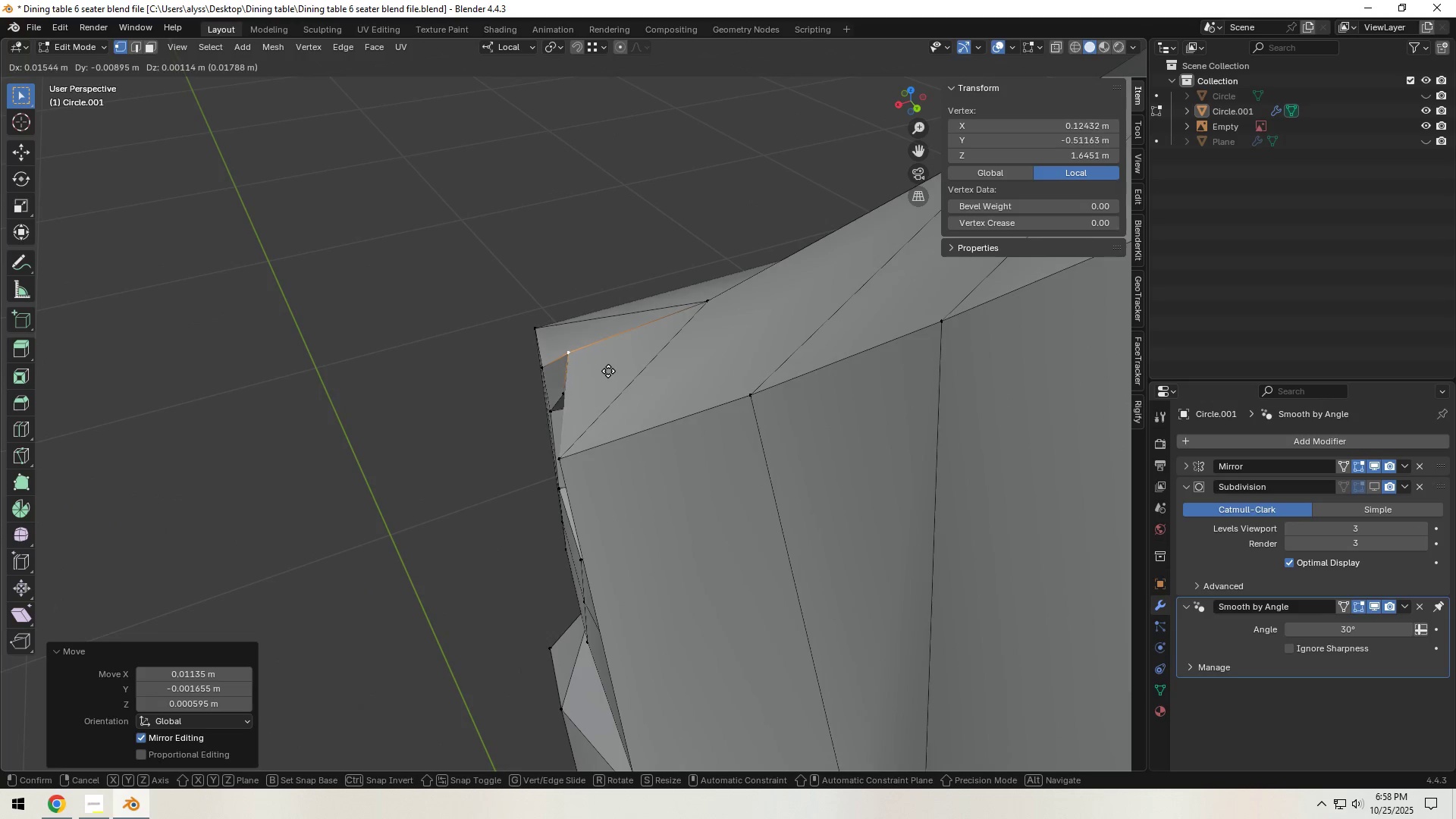 
left_click([608, 371])
 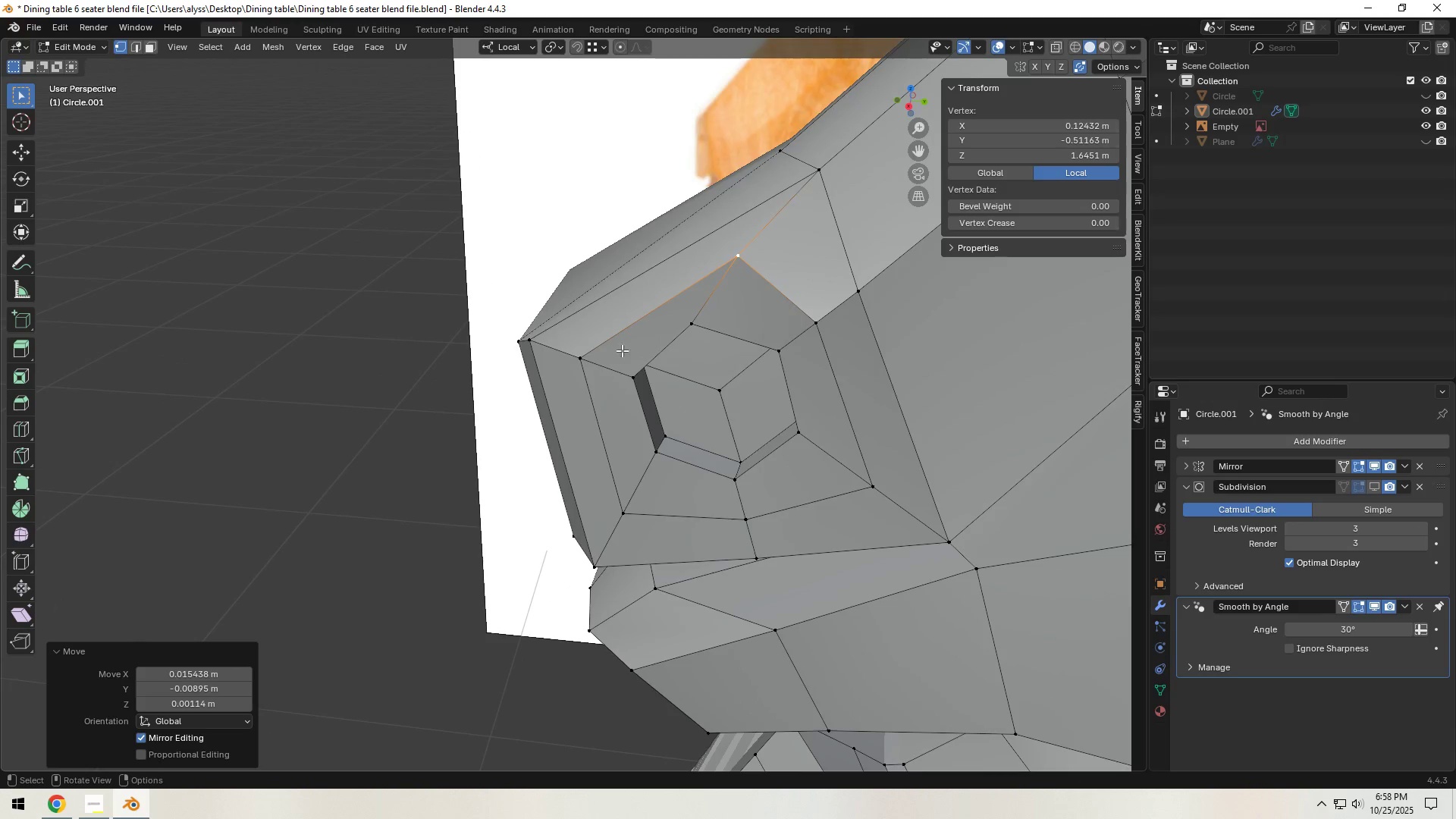 
left_click([585, 356])
 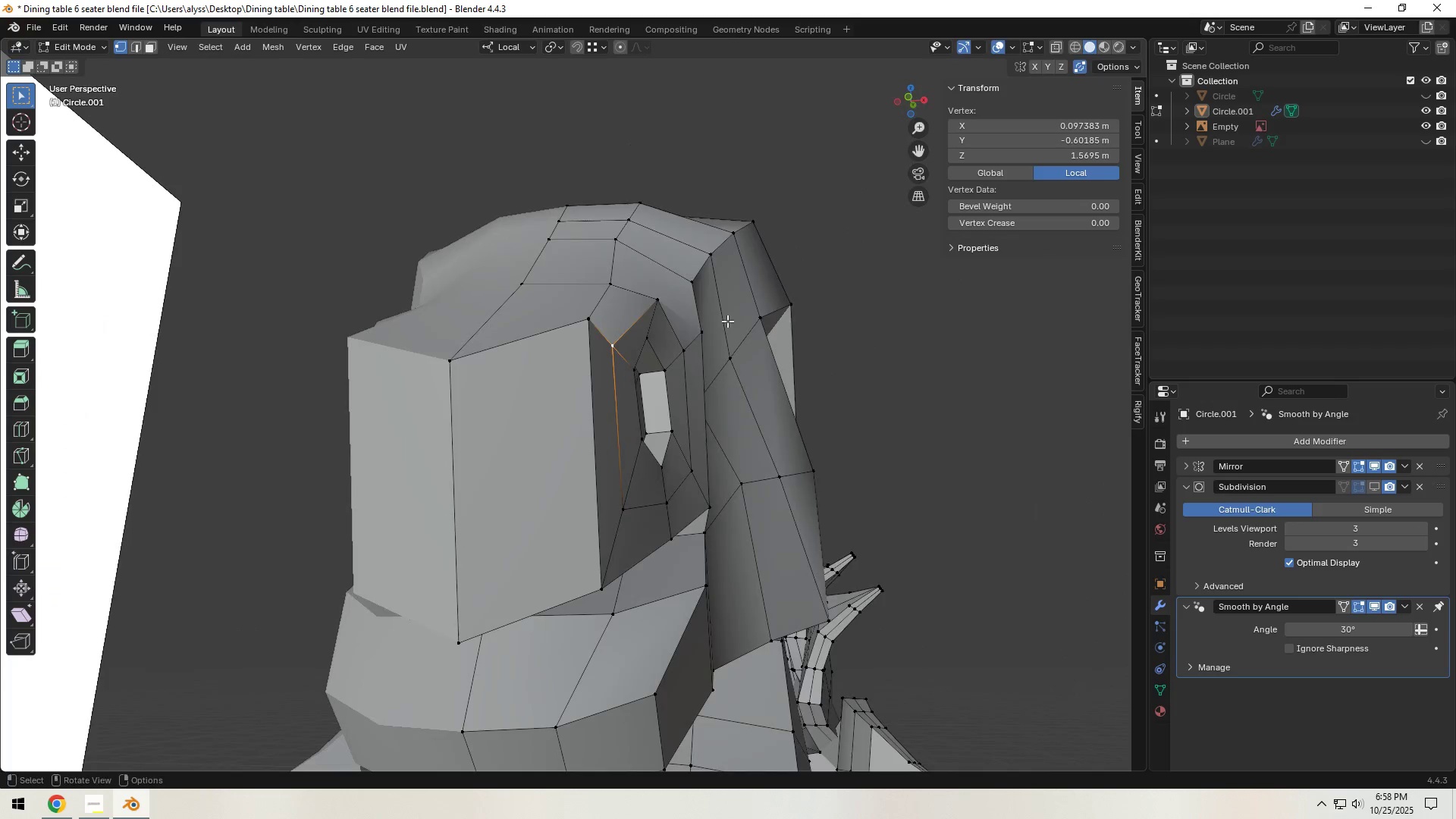 
key(G)
 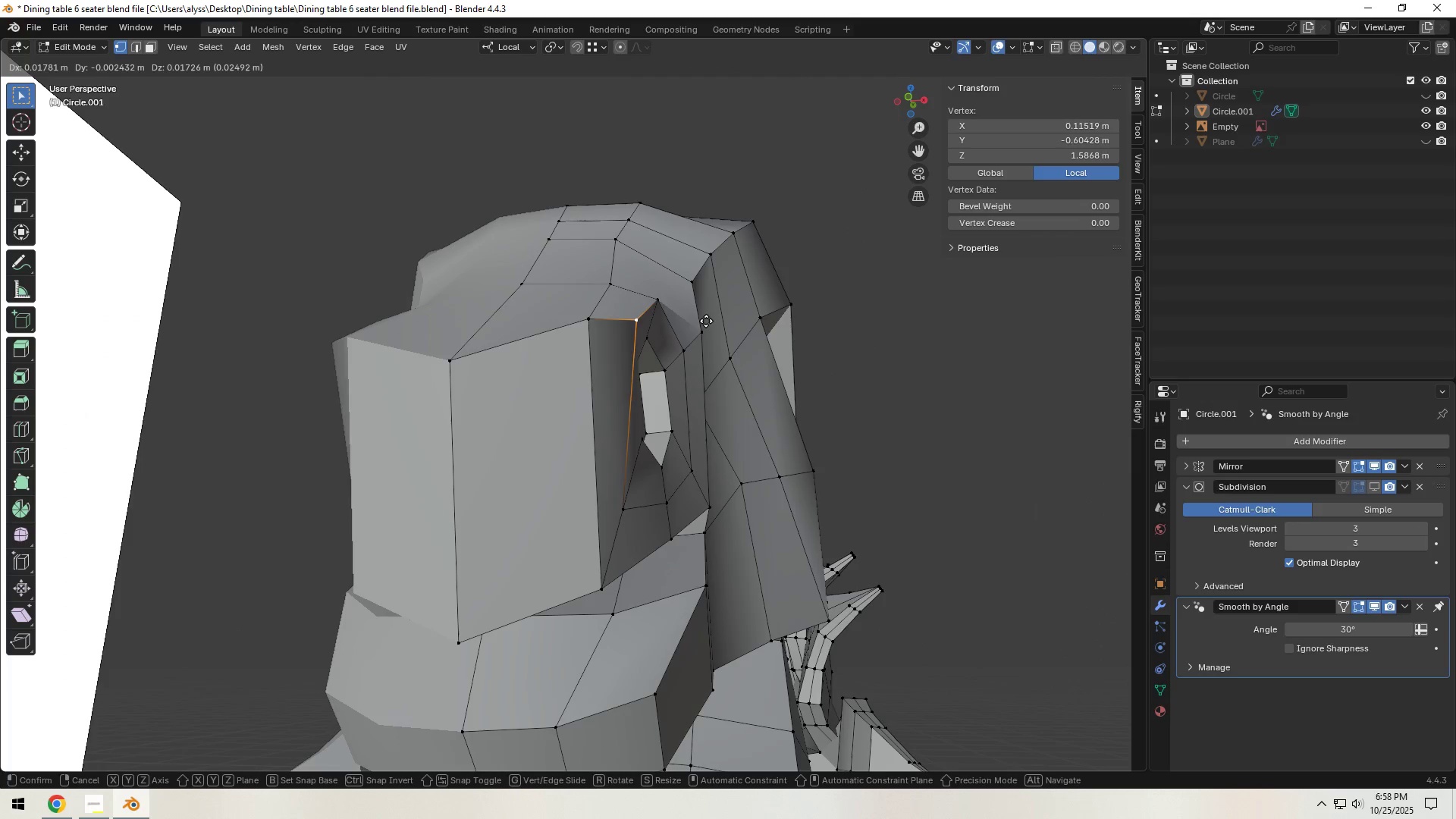 
left_click([705, 320])
 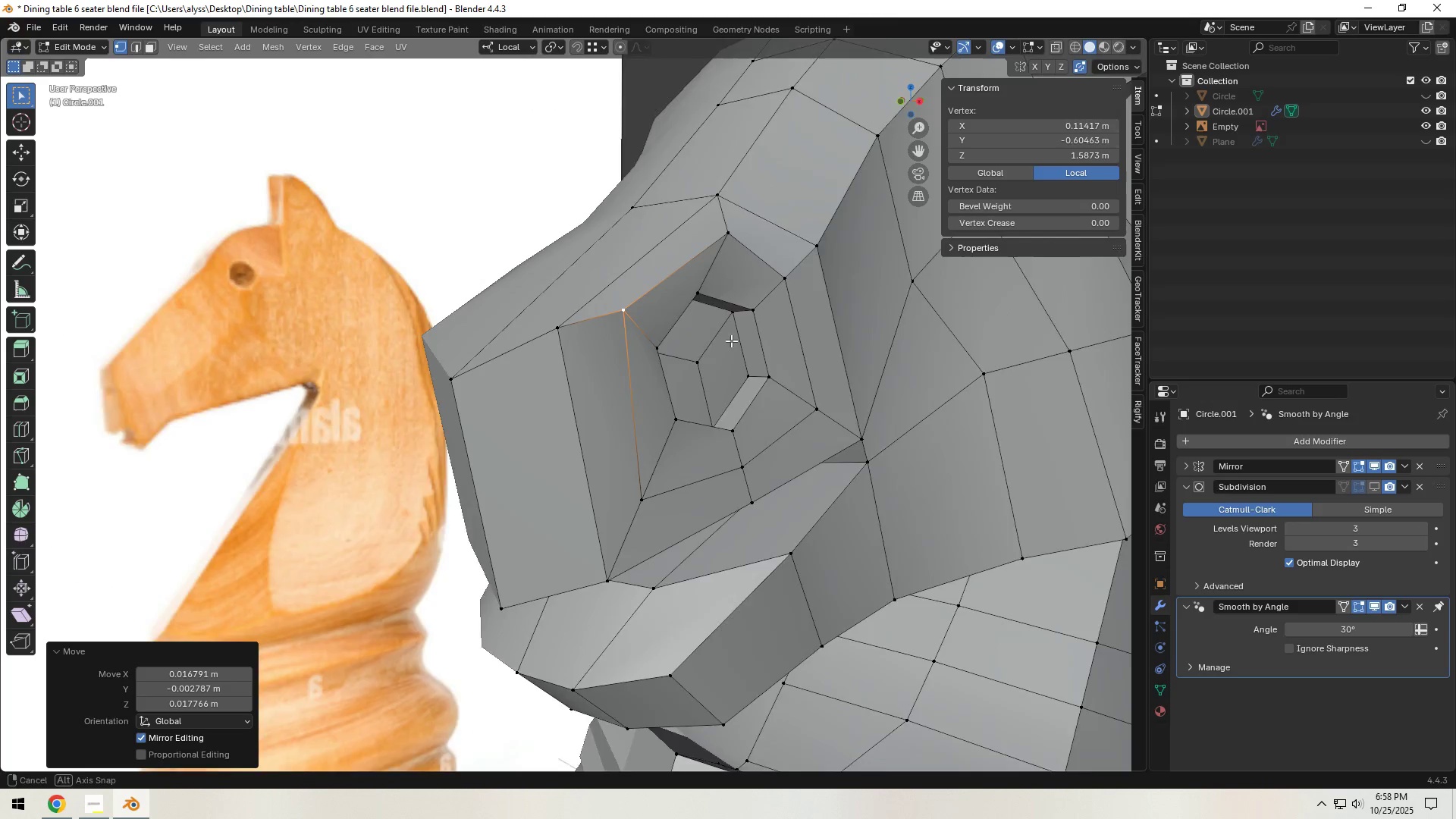 
left_click([810, 283])
 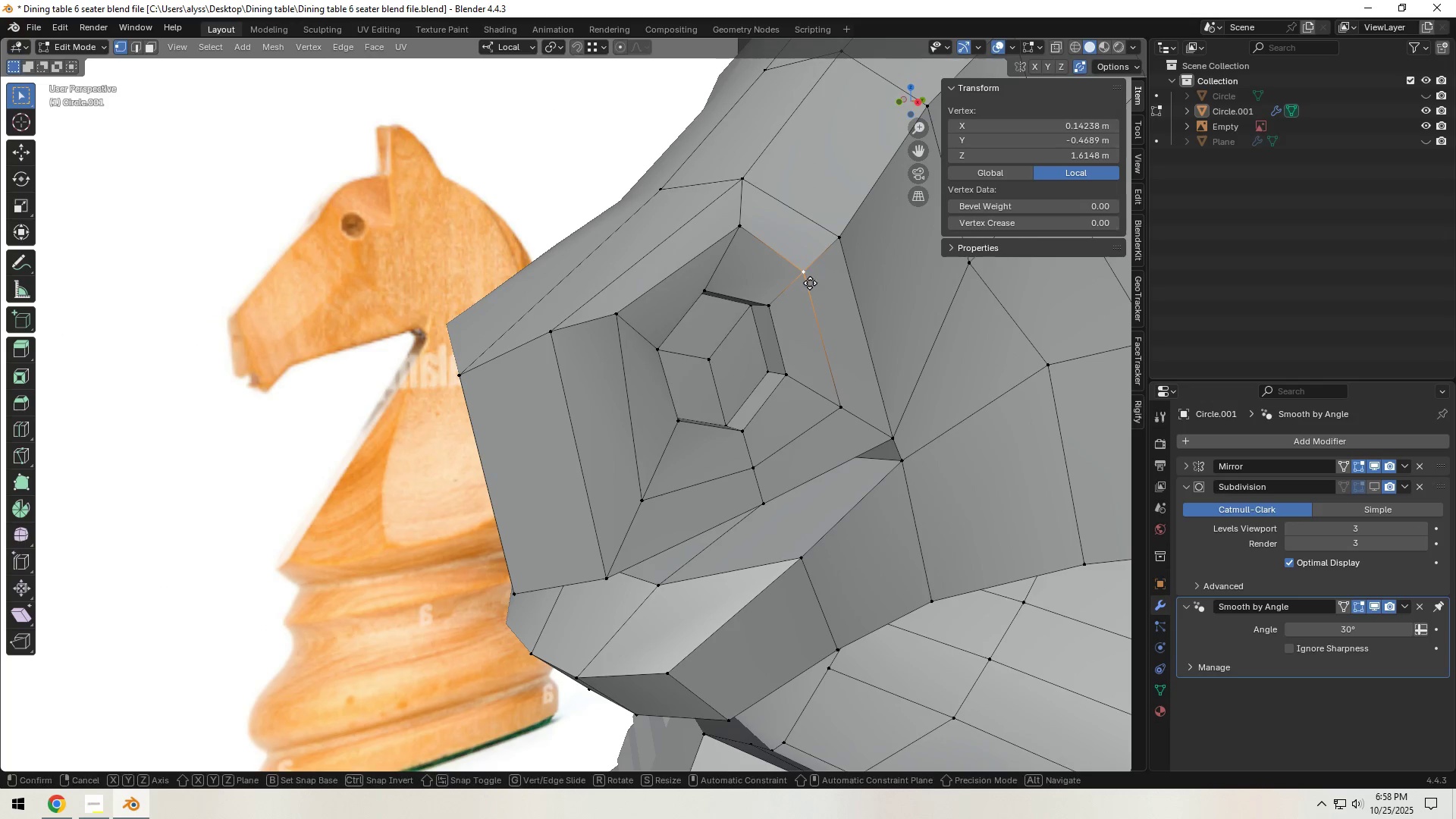 
type(gg)
 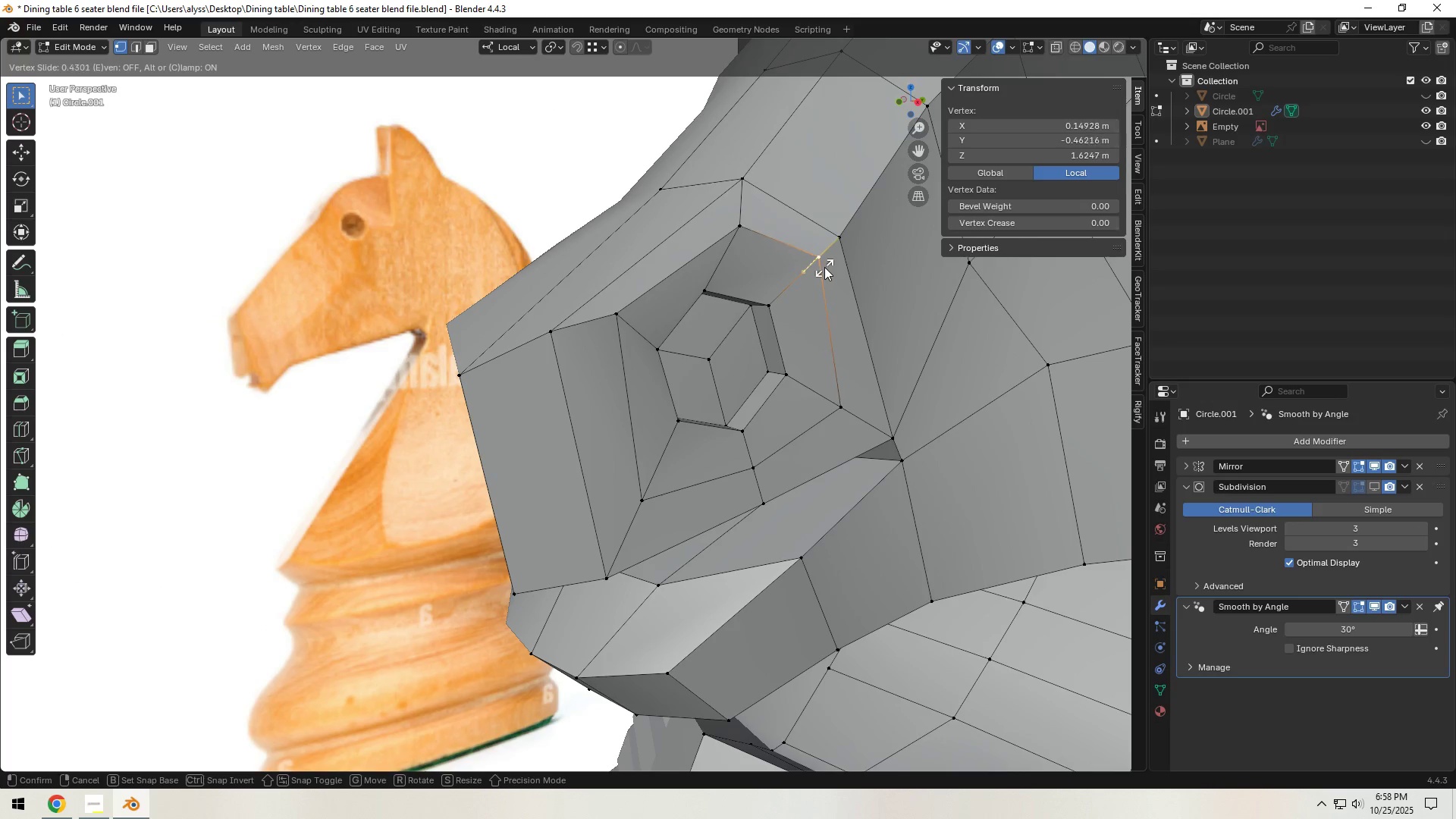 
left_click([824, 267])
 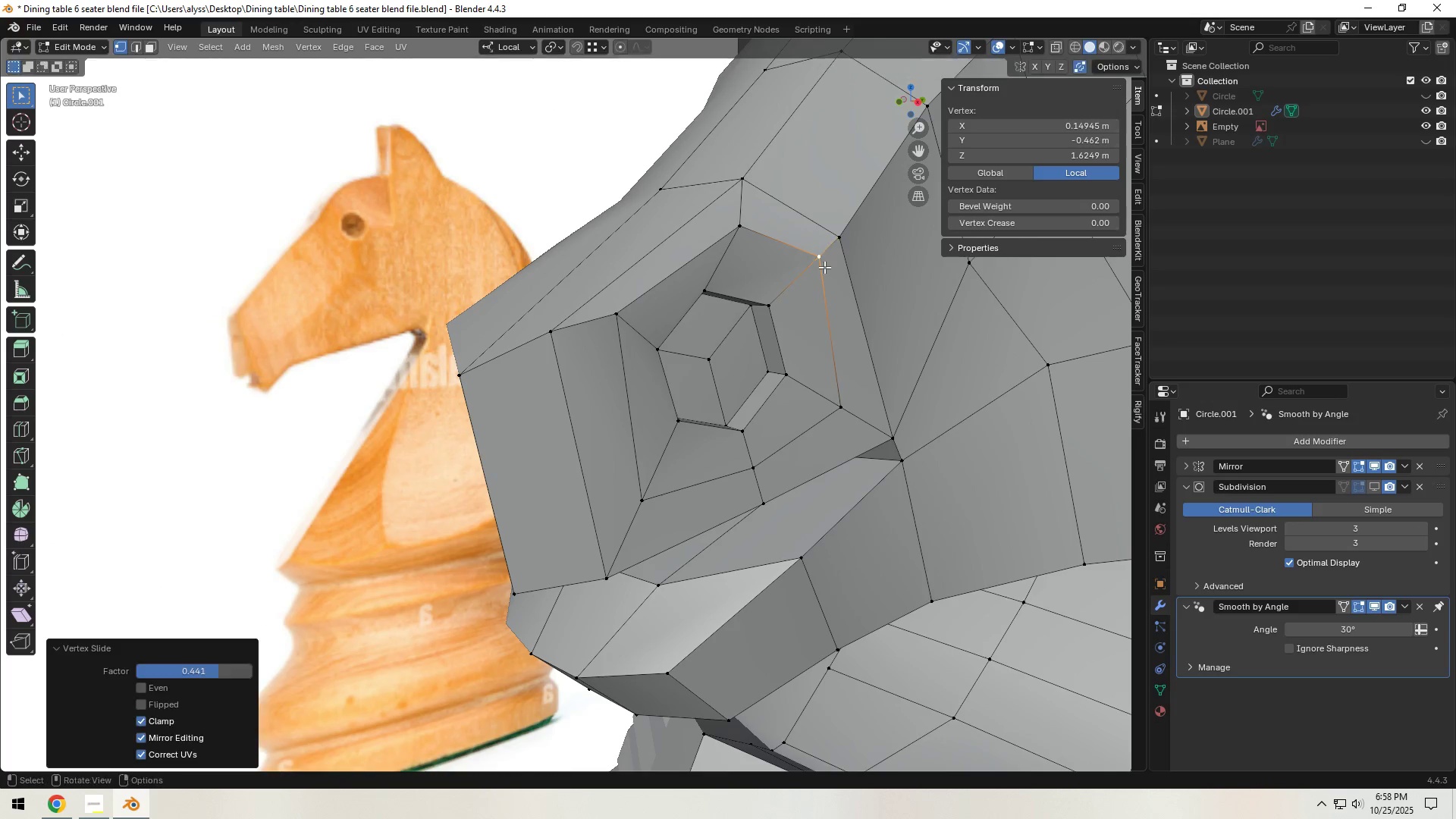 
type(gg)
 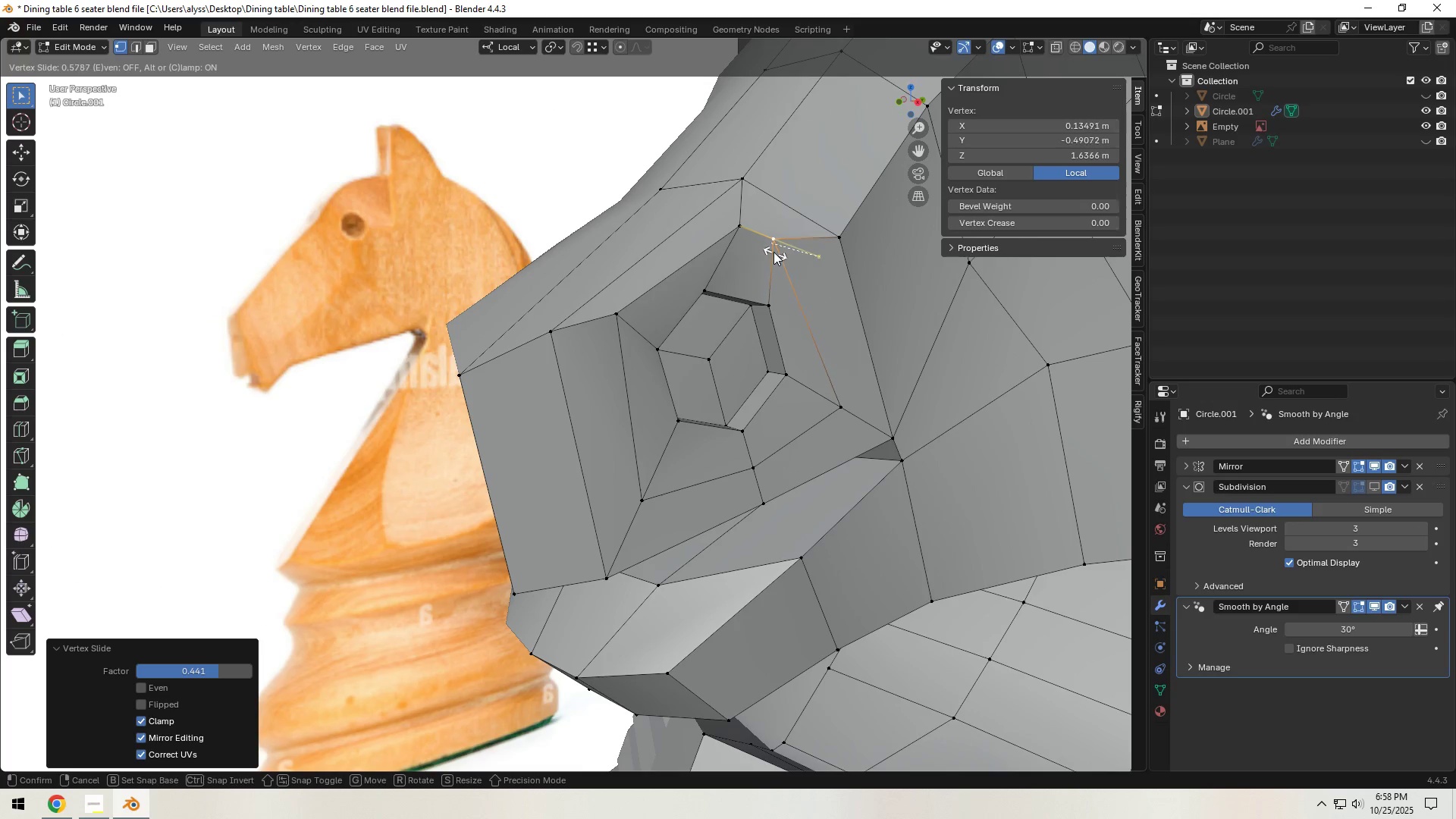 
left_click([772, 251])
 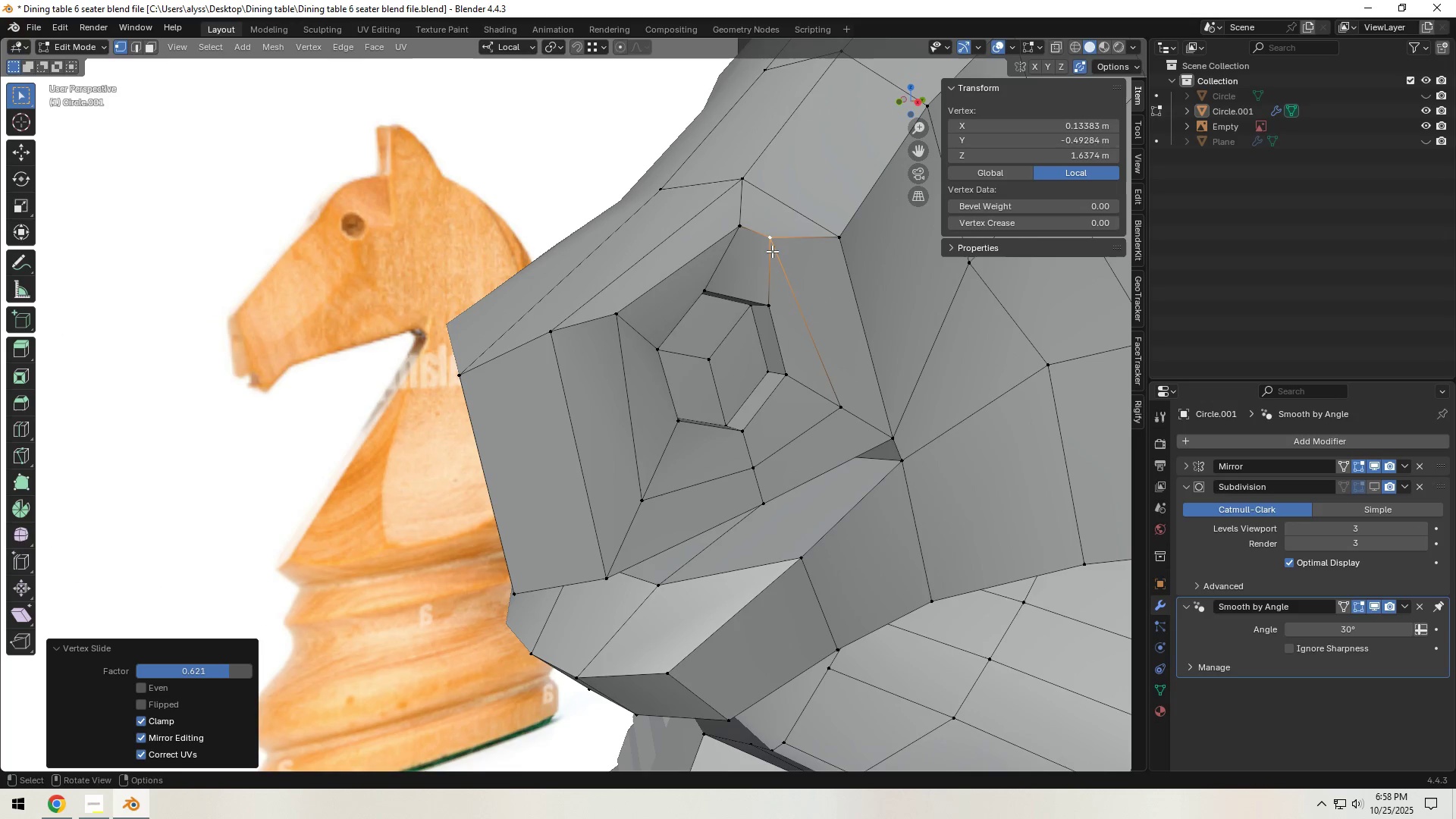 
type(gg)
 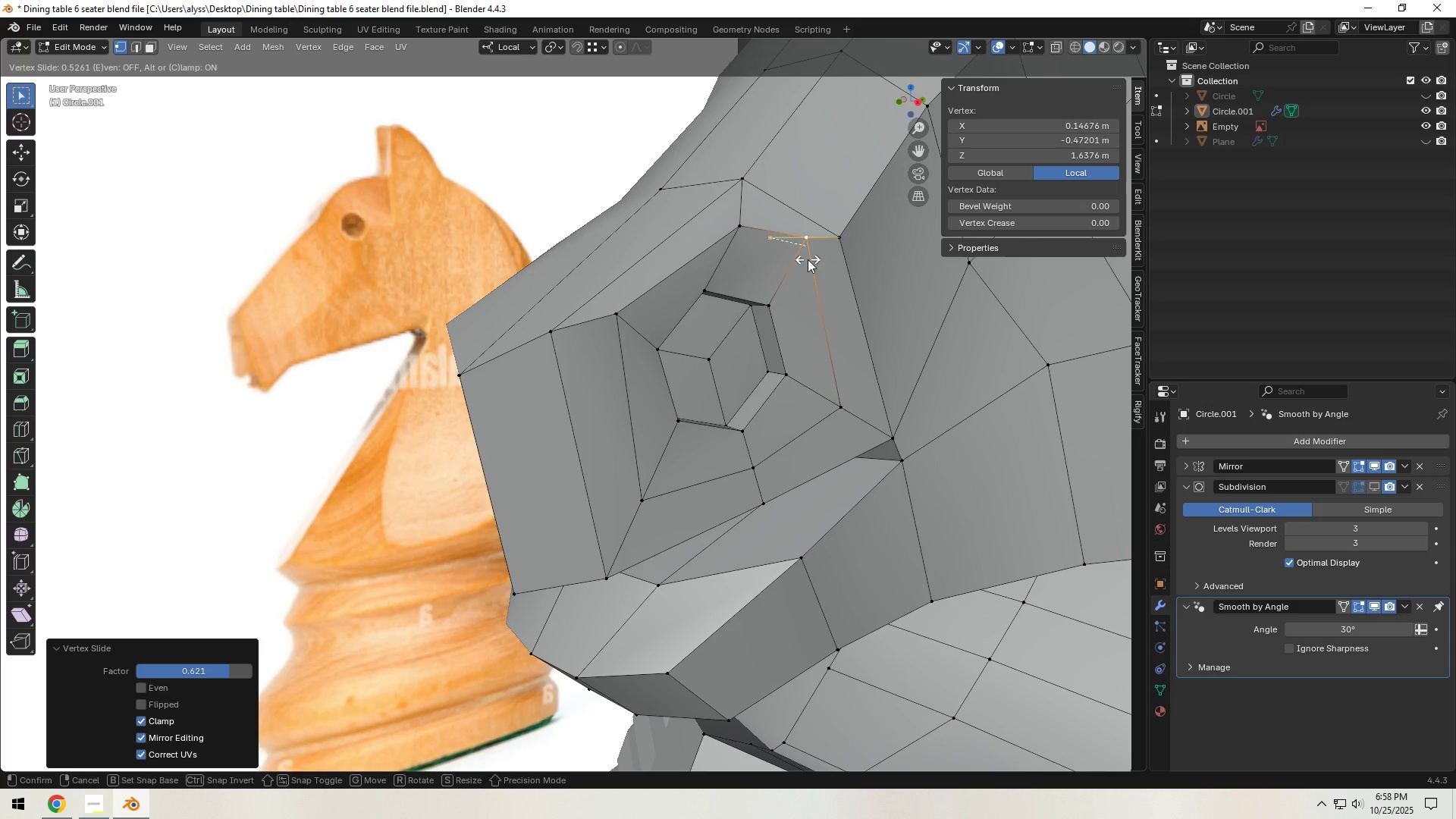 
left_click([808, 259])
 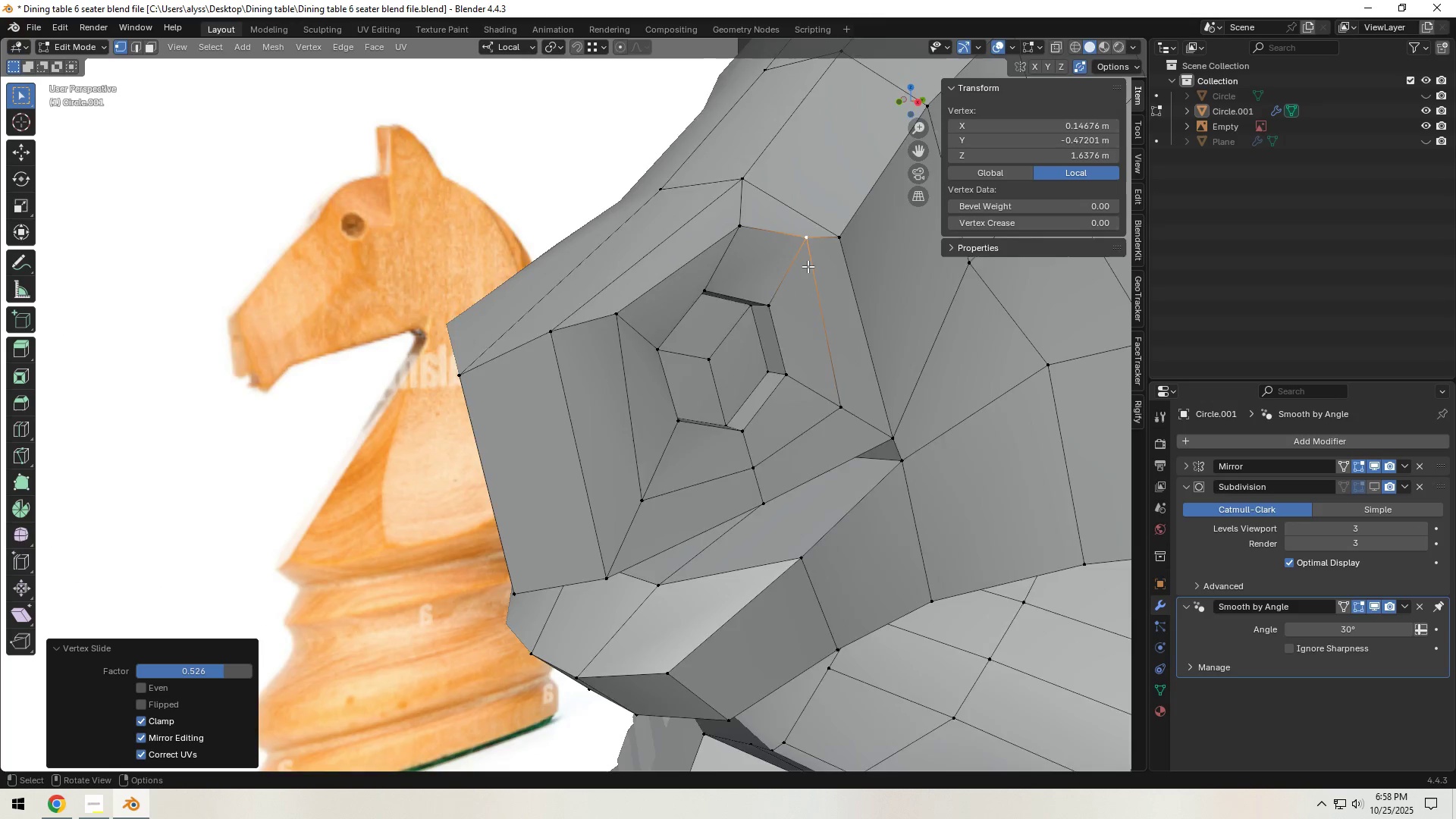 
scroll: coordinate [808, 272], scroll_direction: down, amount: 2.0
 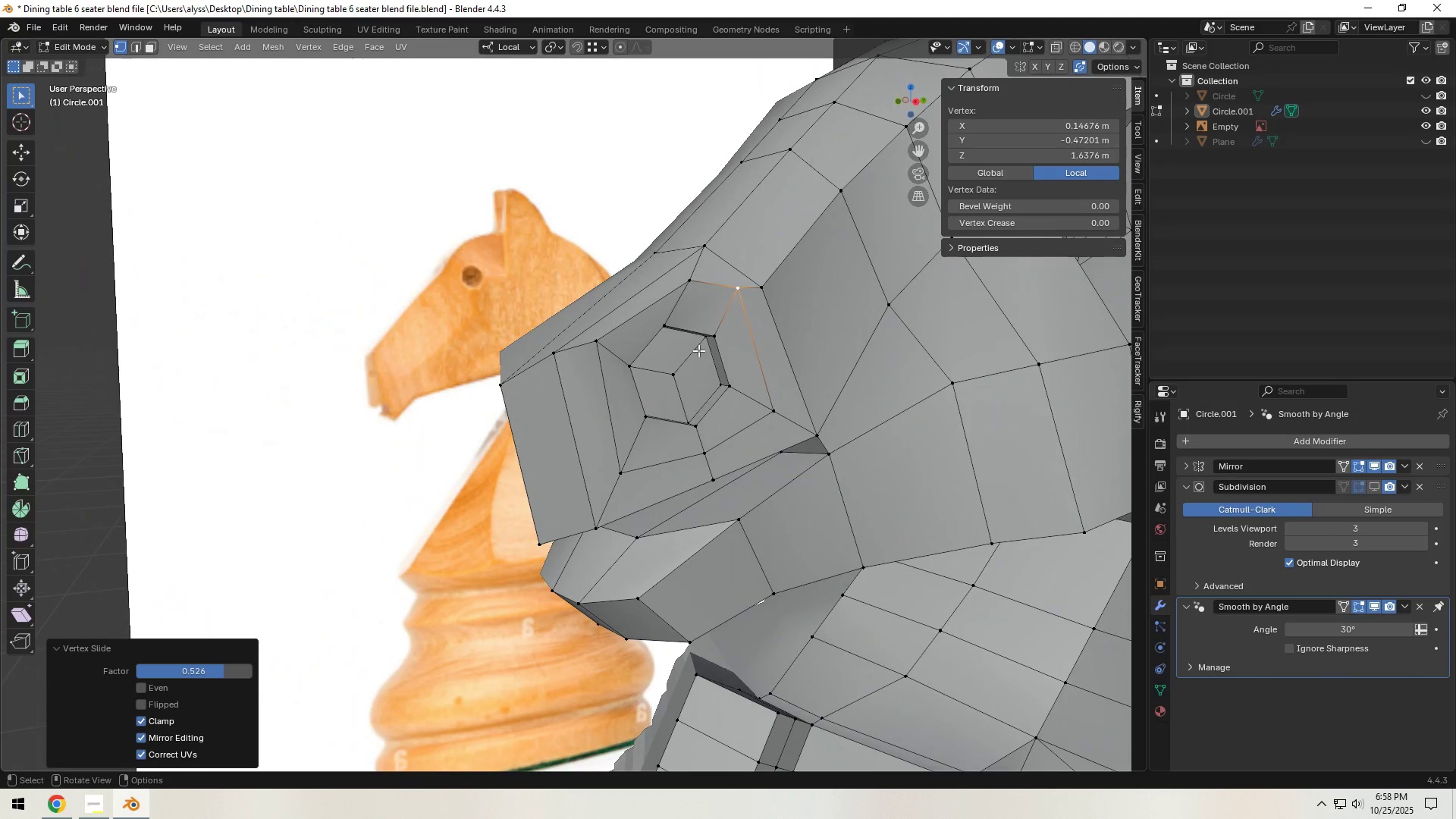 
wait(6.67)
 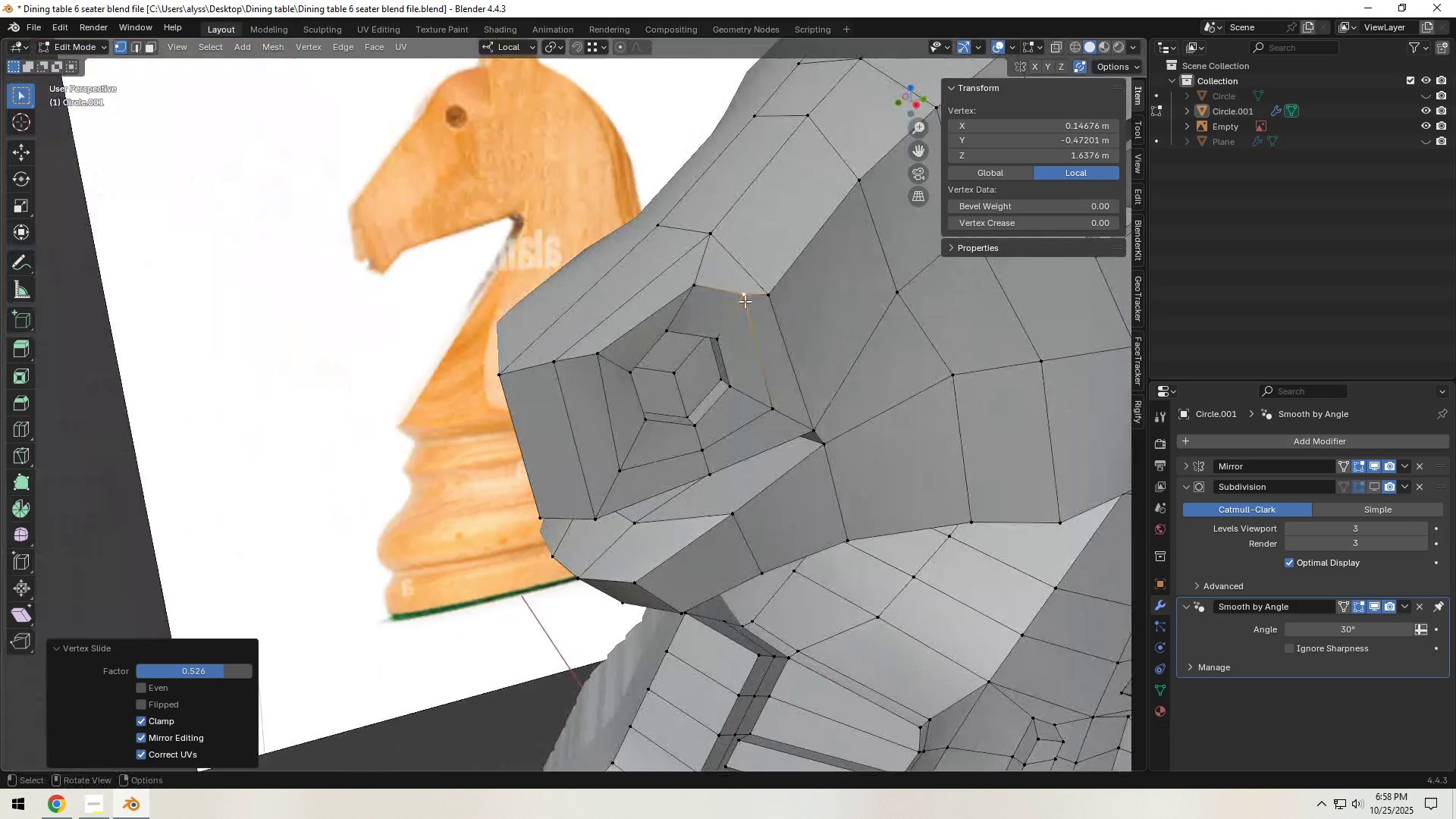 
key(Control+R)
 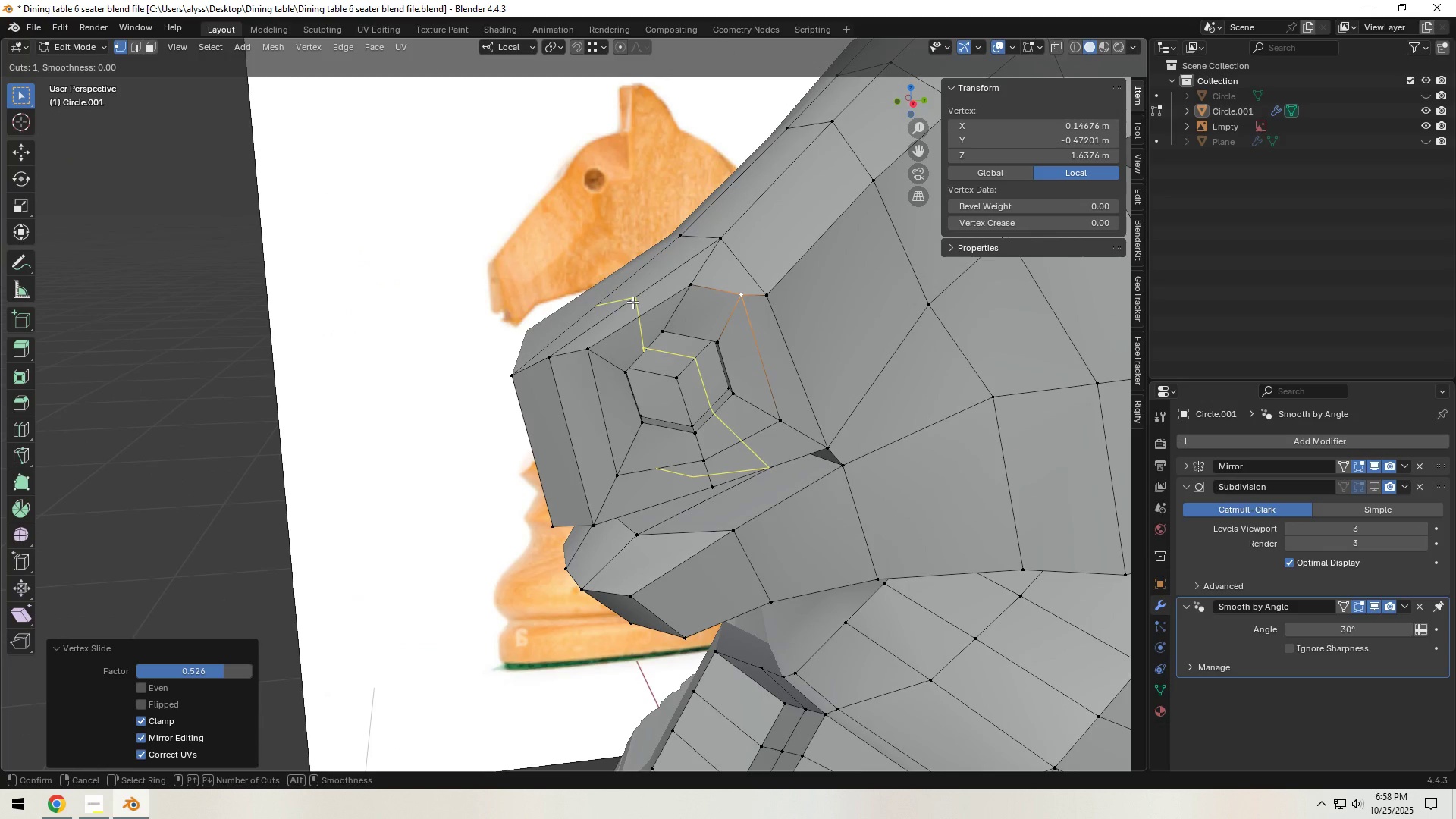 
right_click([632, 302])
 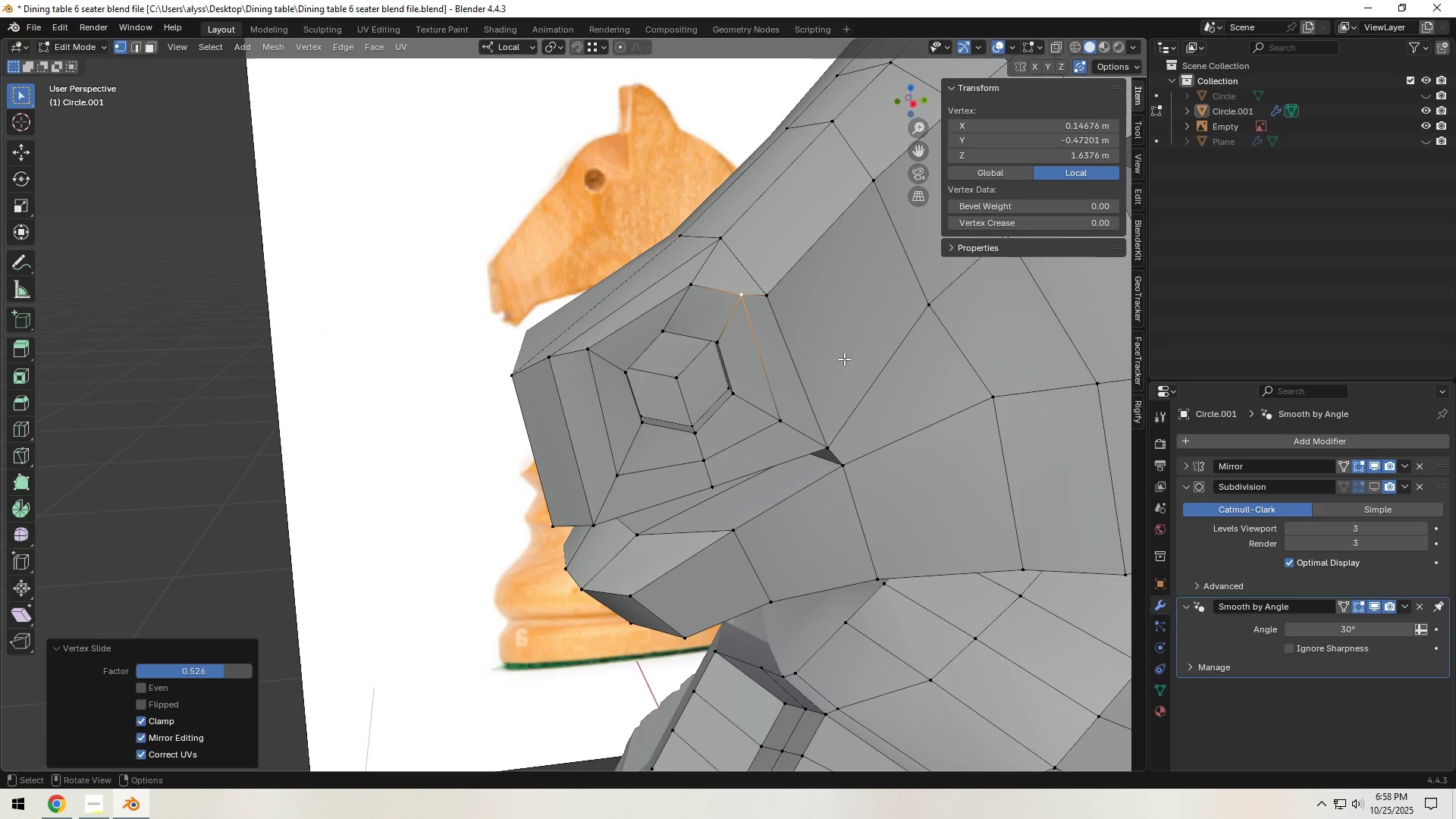 
key(Tab)
 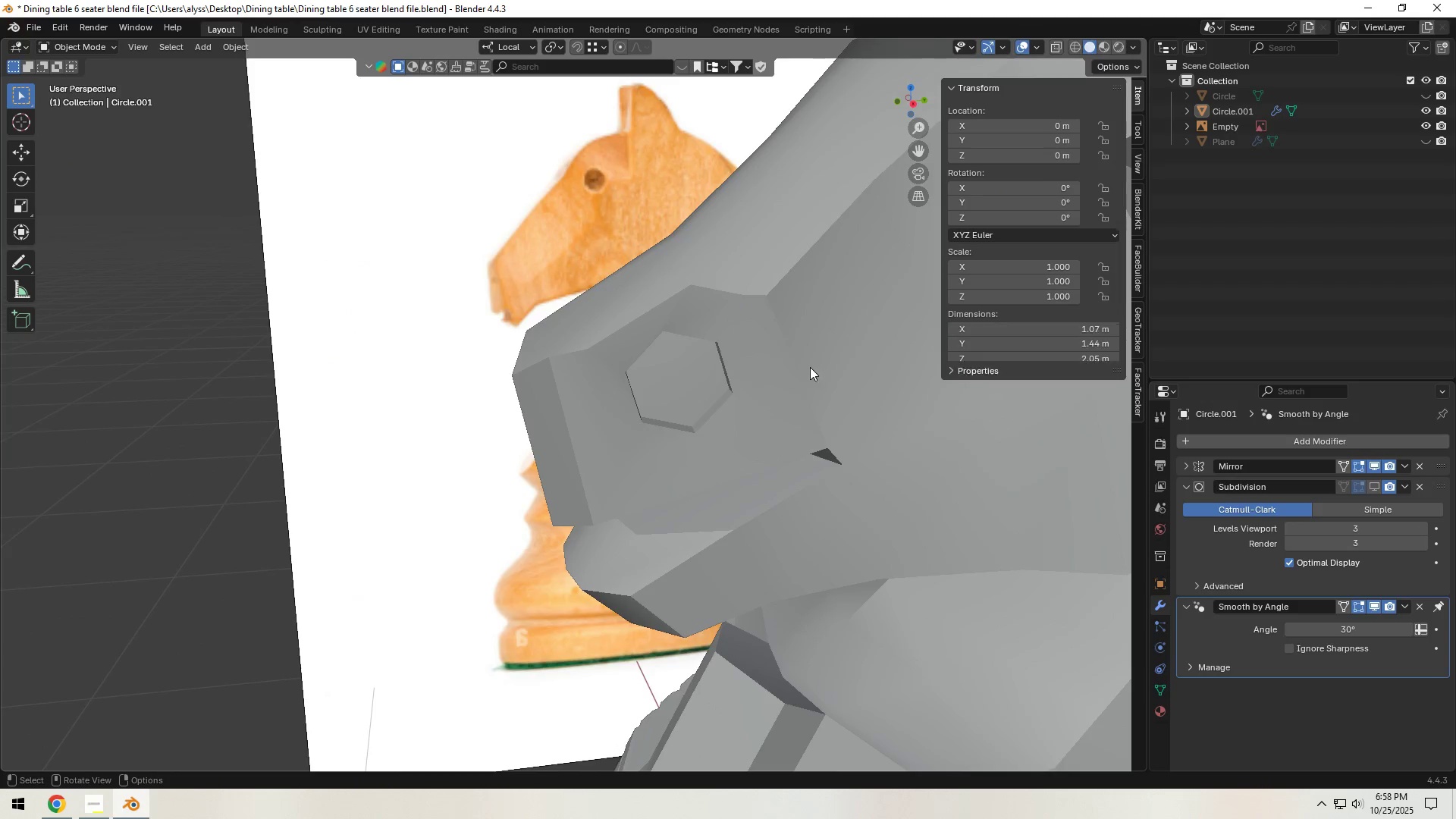 
scroll: coordinate [717, 458], scroll_direction: down, amount: 8.0
 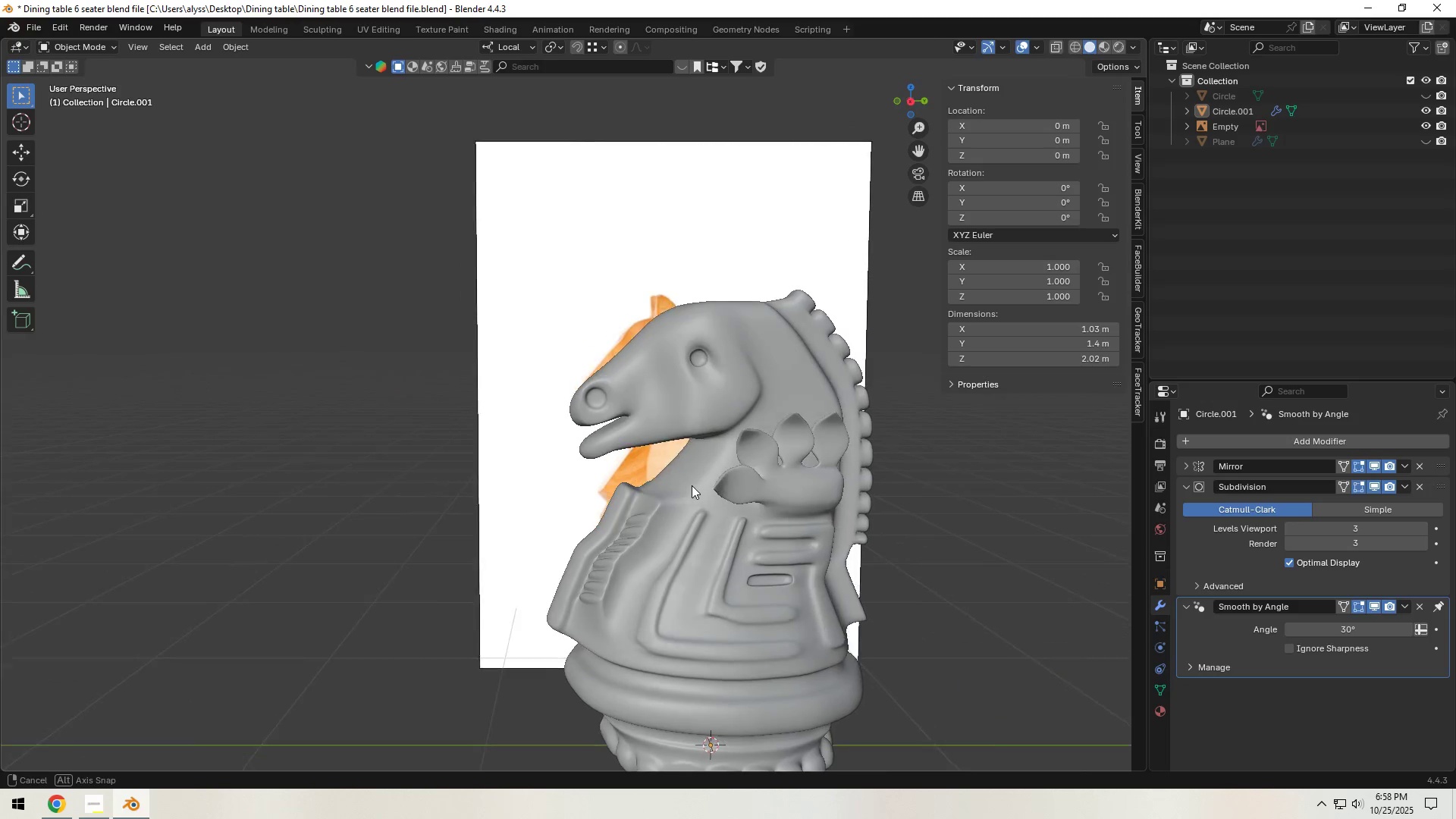 
key(Control+S)
 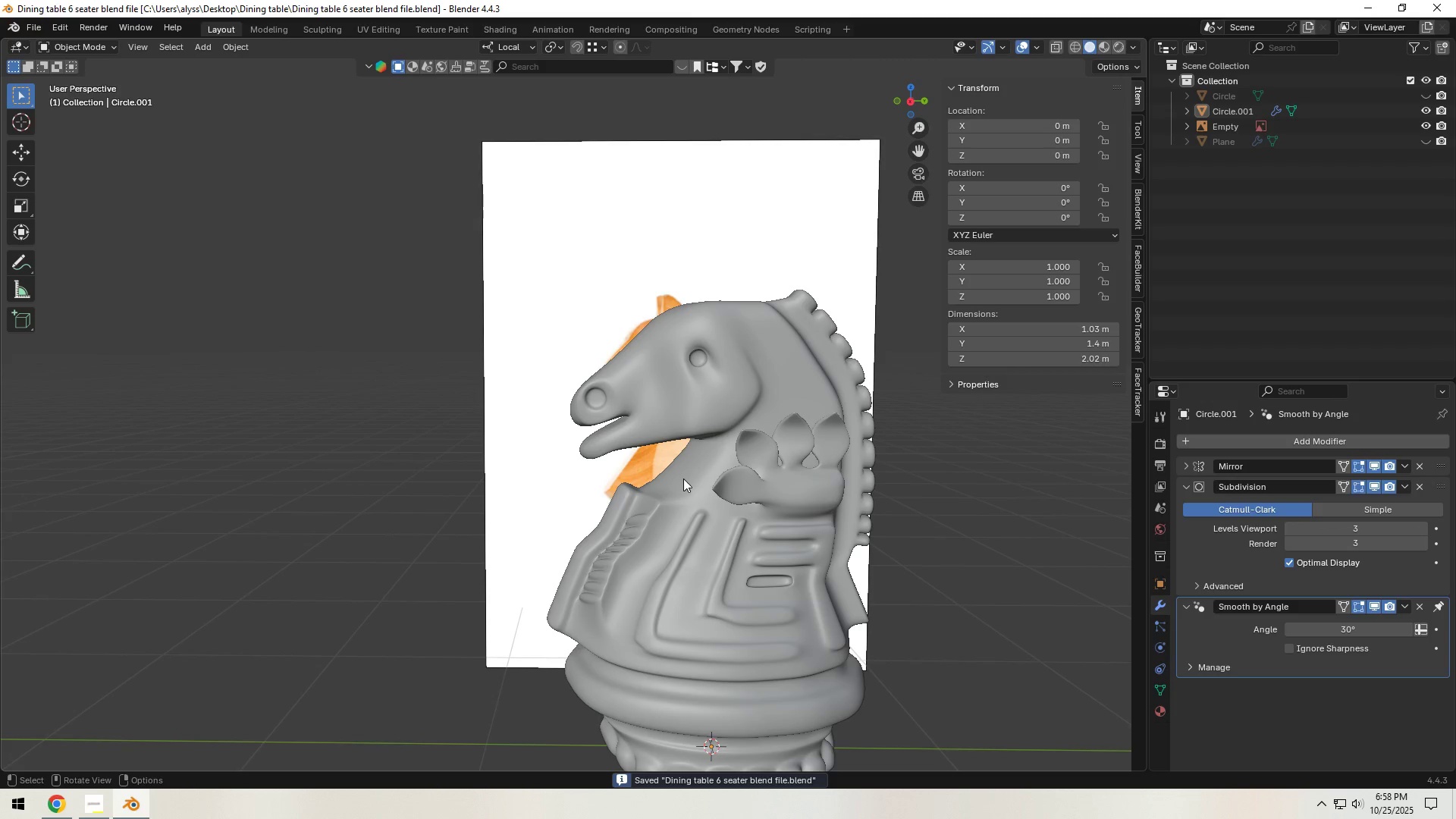 
key(Alt+AltLeft)
 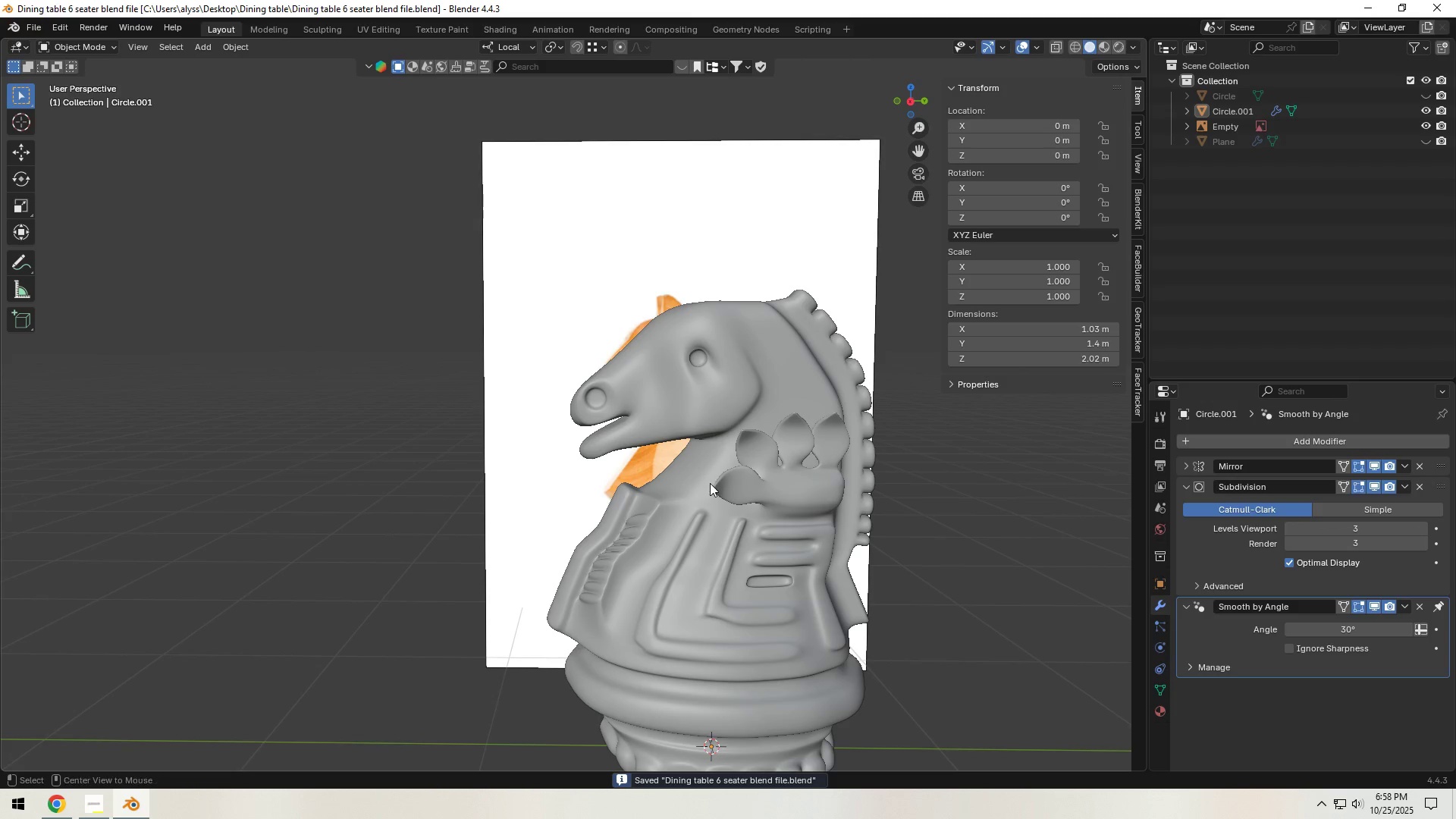 
key(Alt+Tab)
 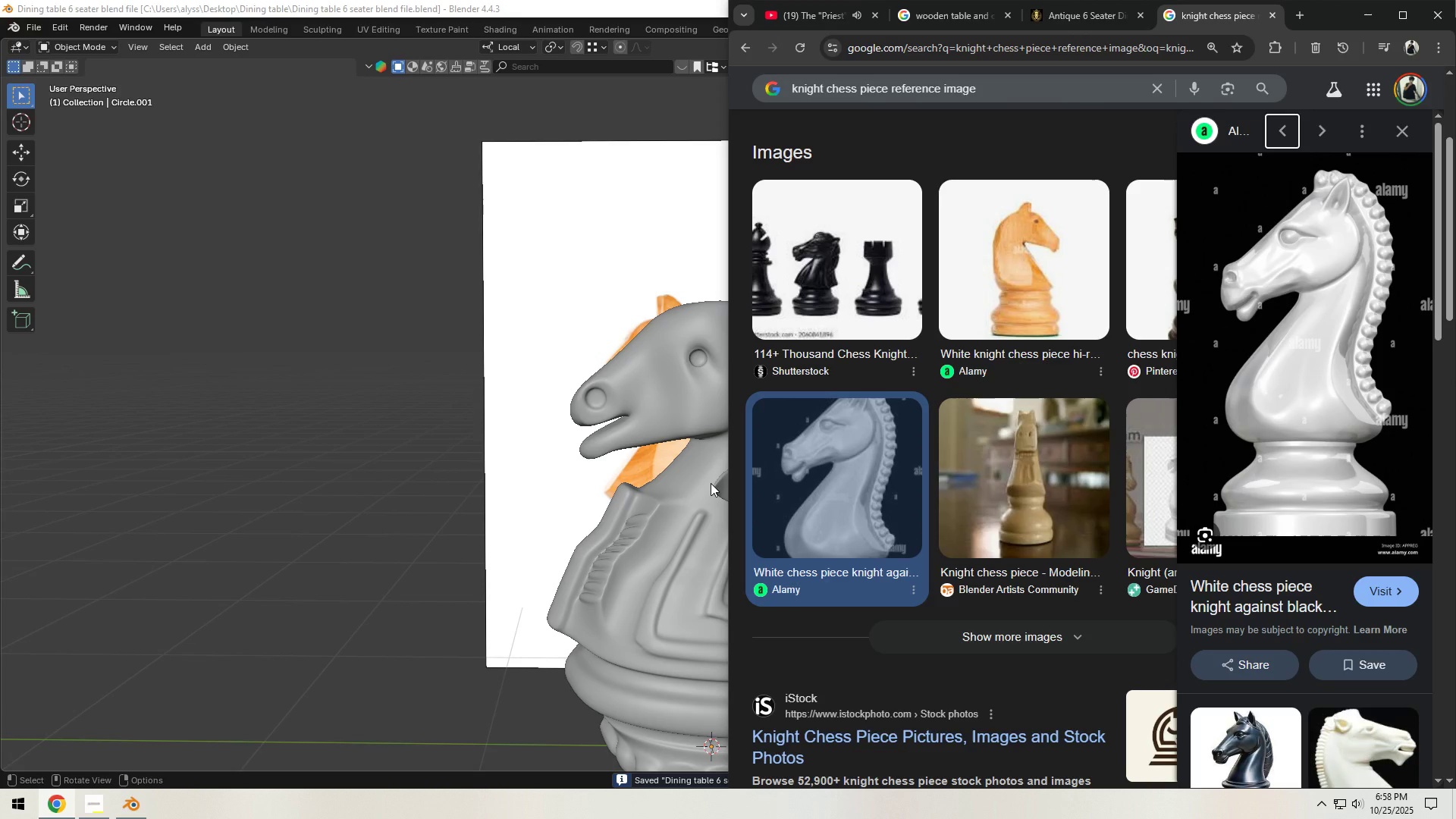 
key(Alt+AltLeft)
 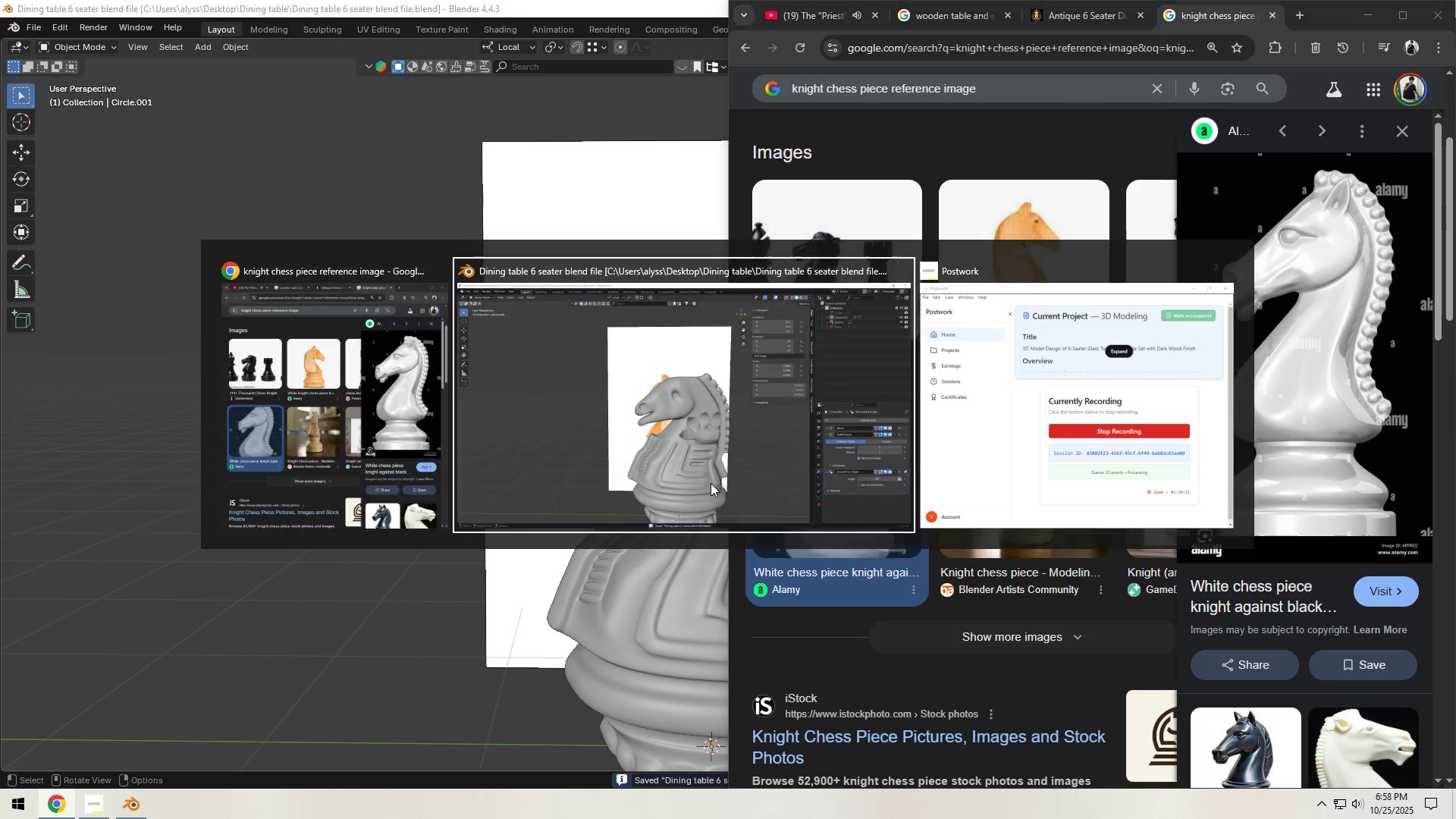 
key(Alt+Tab)
 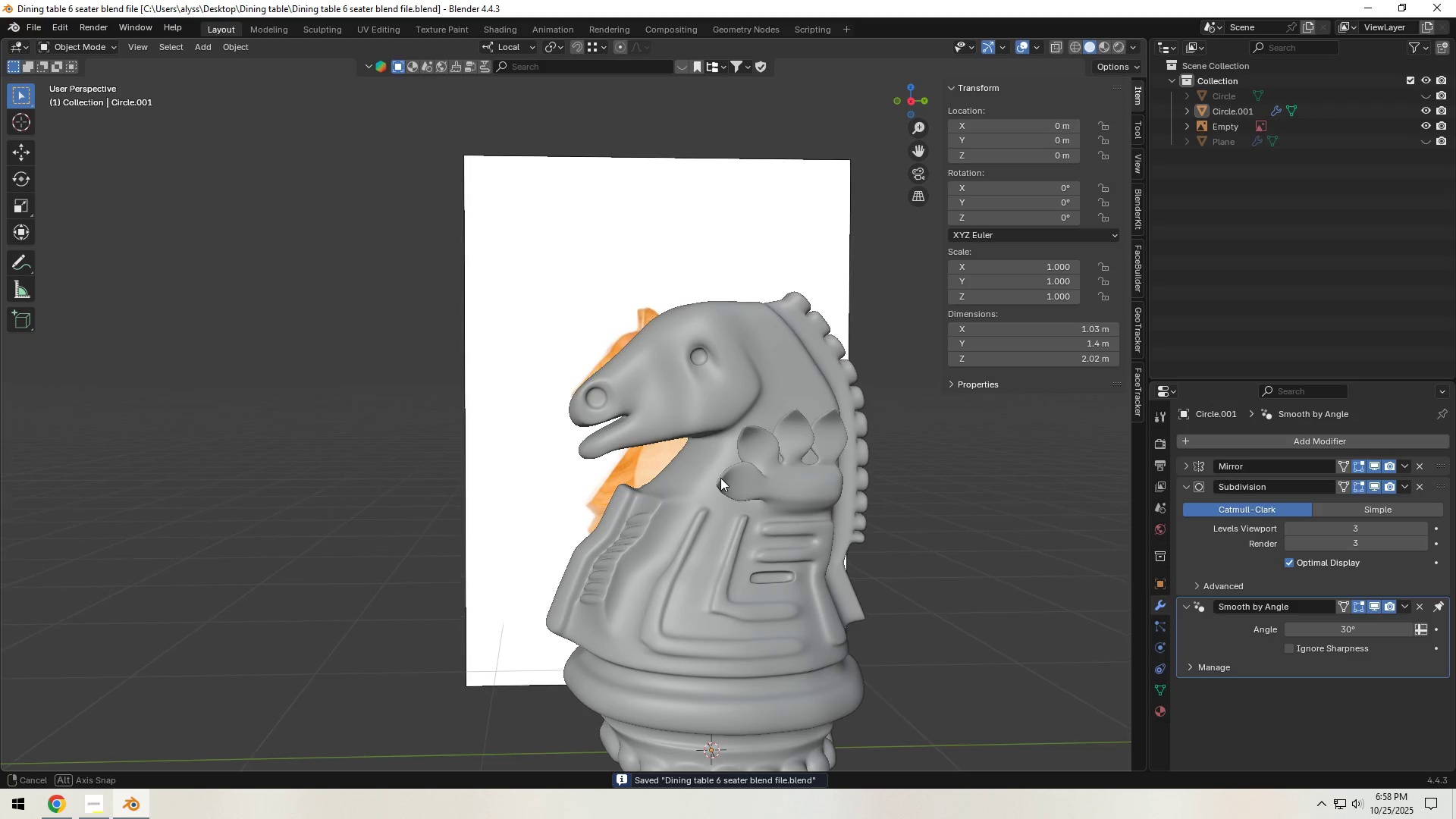 
key(Alt+AltLeft)
 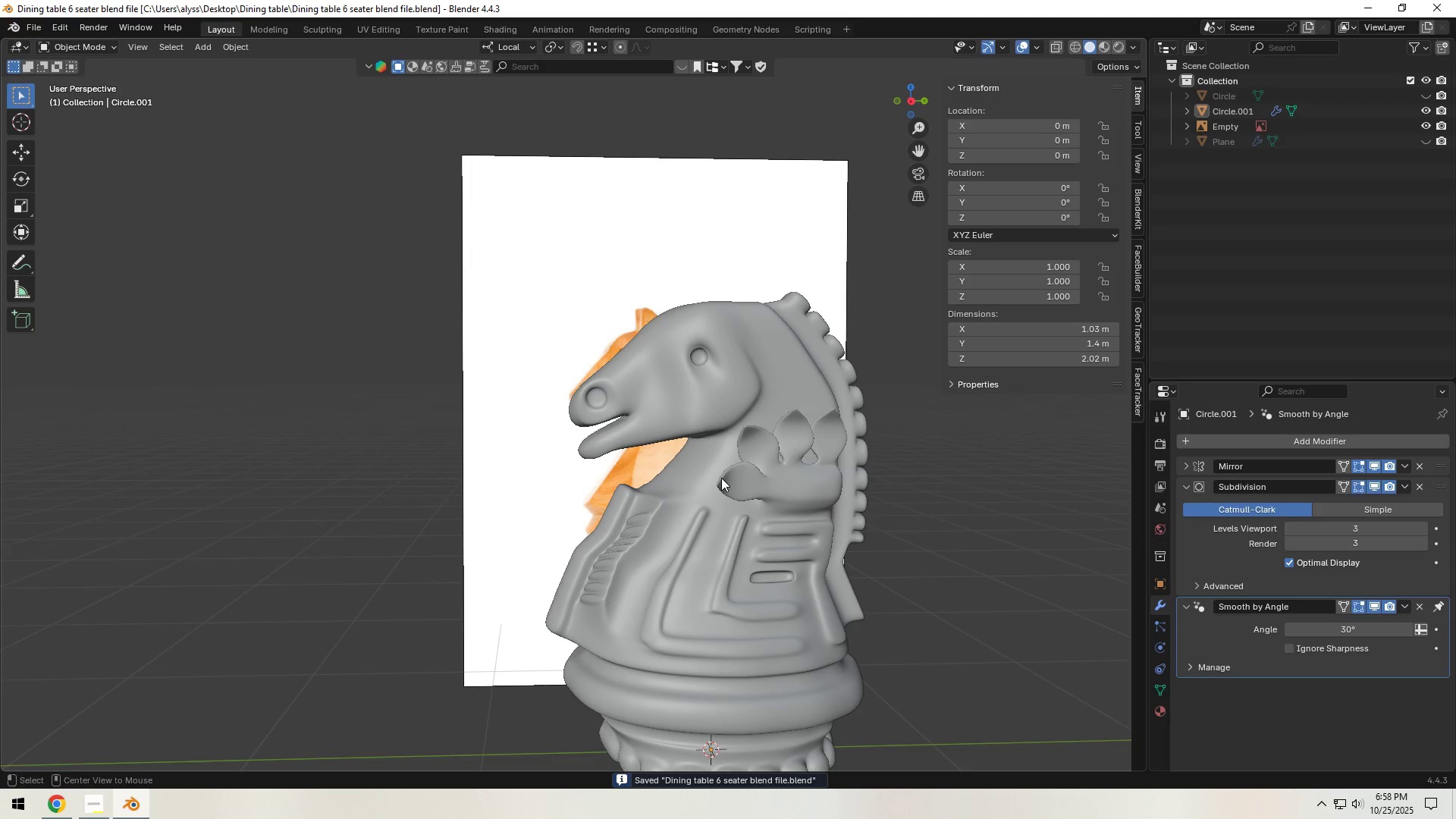 
key(Alt+Tab)
 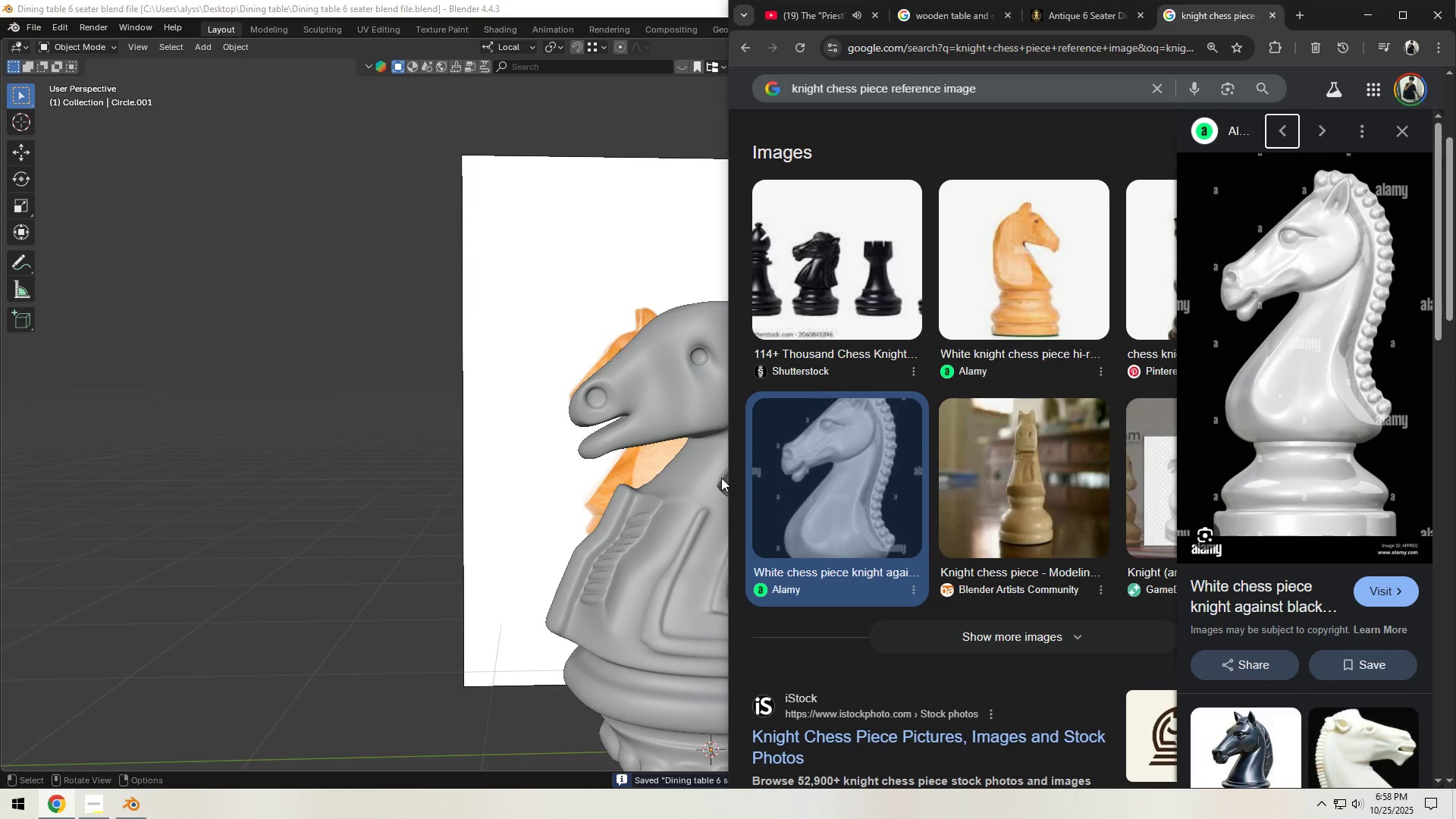 
key(Alt+AltLeft)
 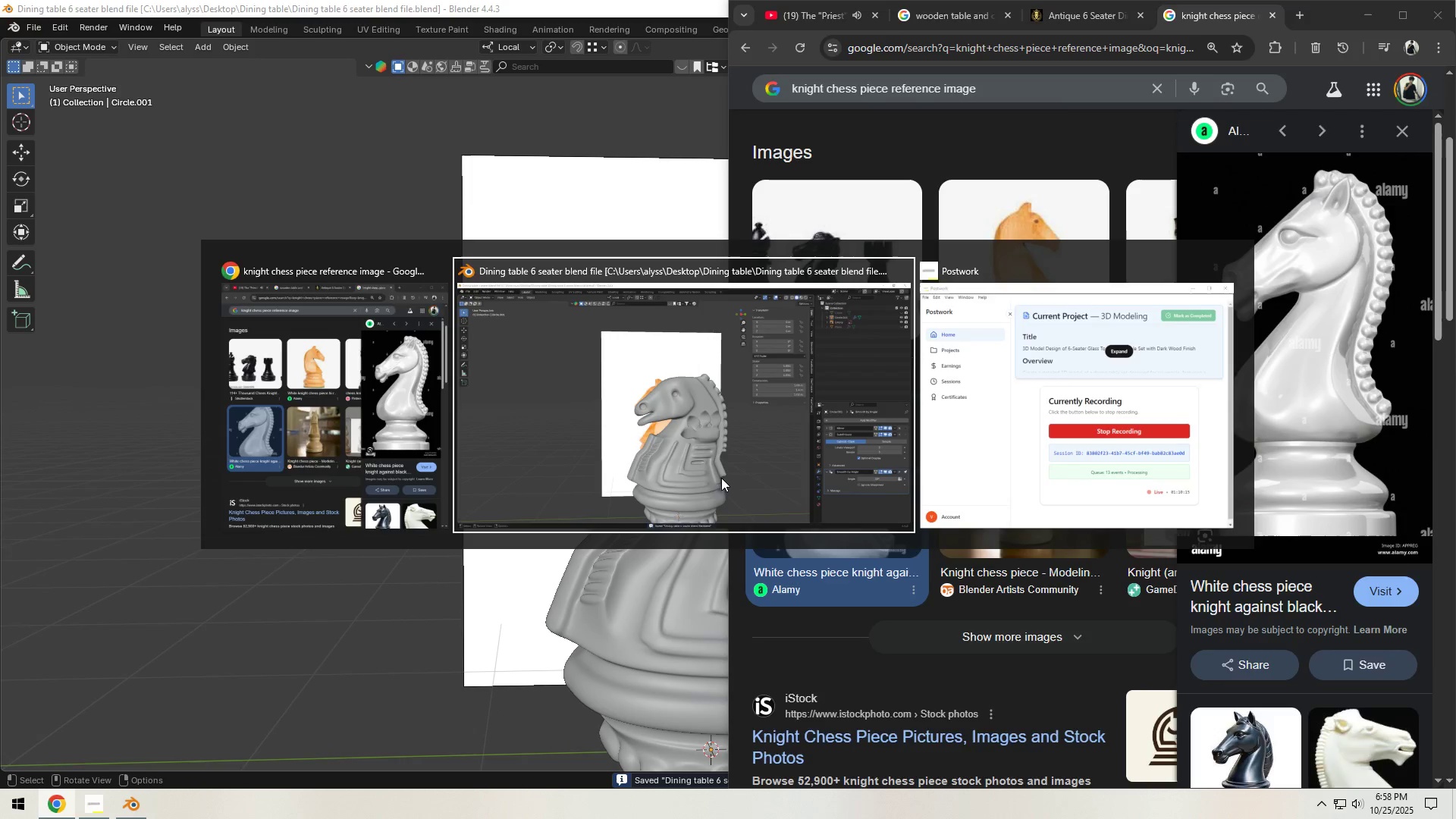 
key(Alt+Tab)
 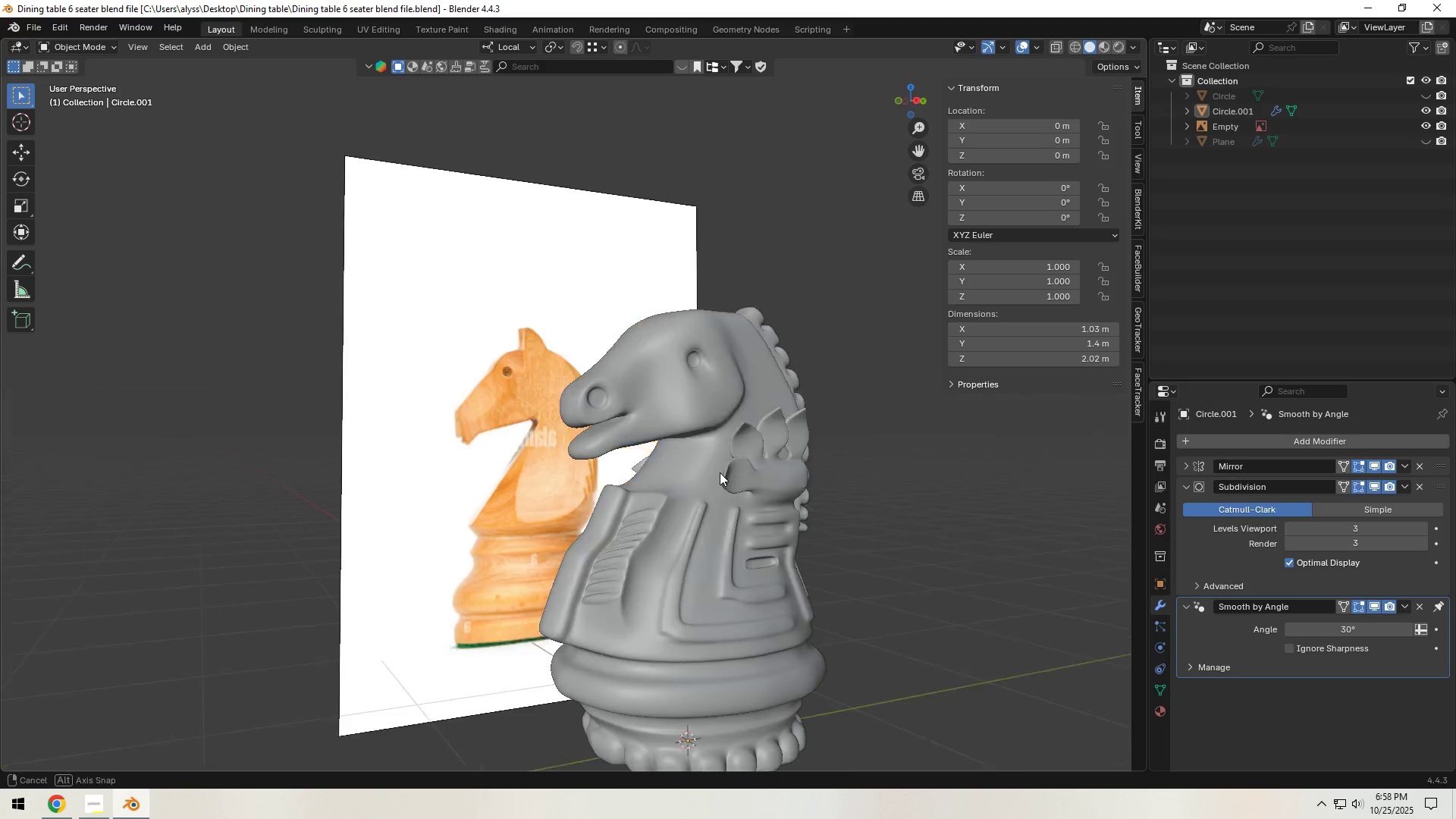 
scroll: coordinate [699, 477], scroll_direction: up, amount: 5.0
 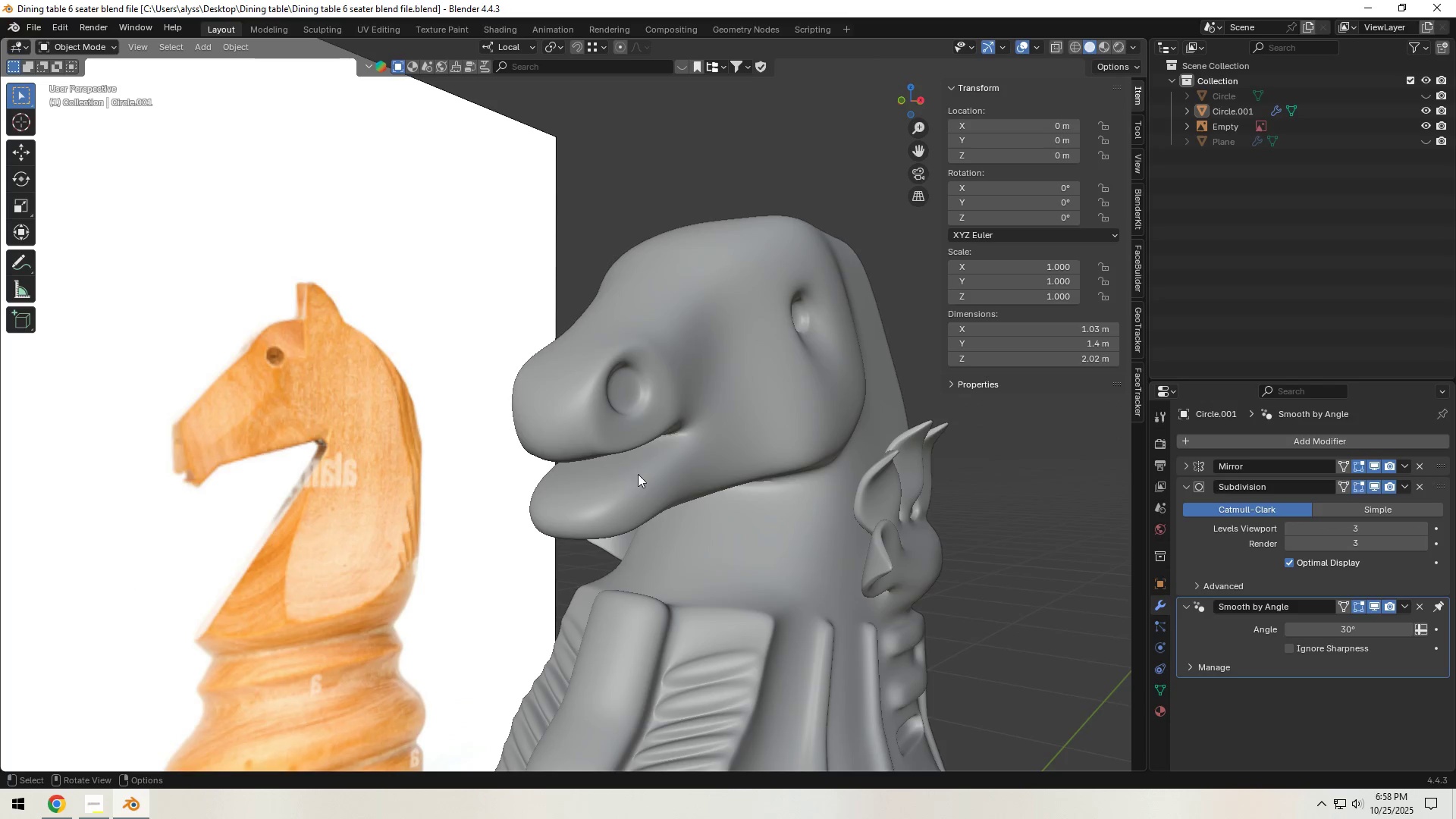 
left_click([628, 475])
 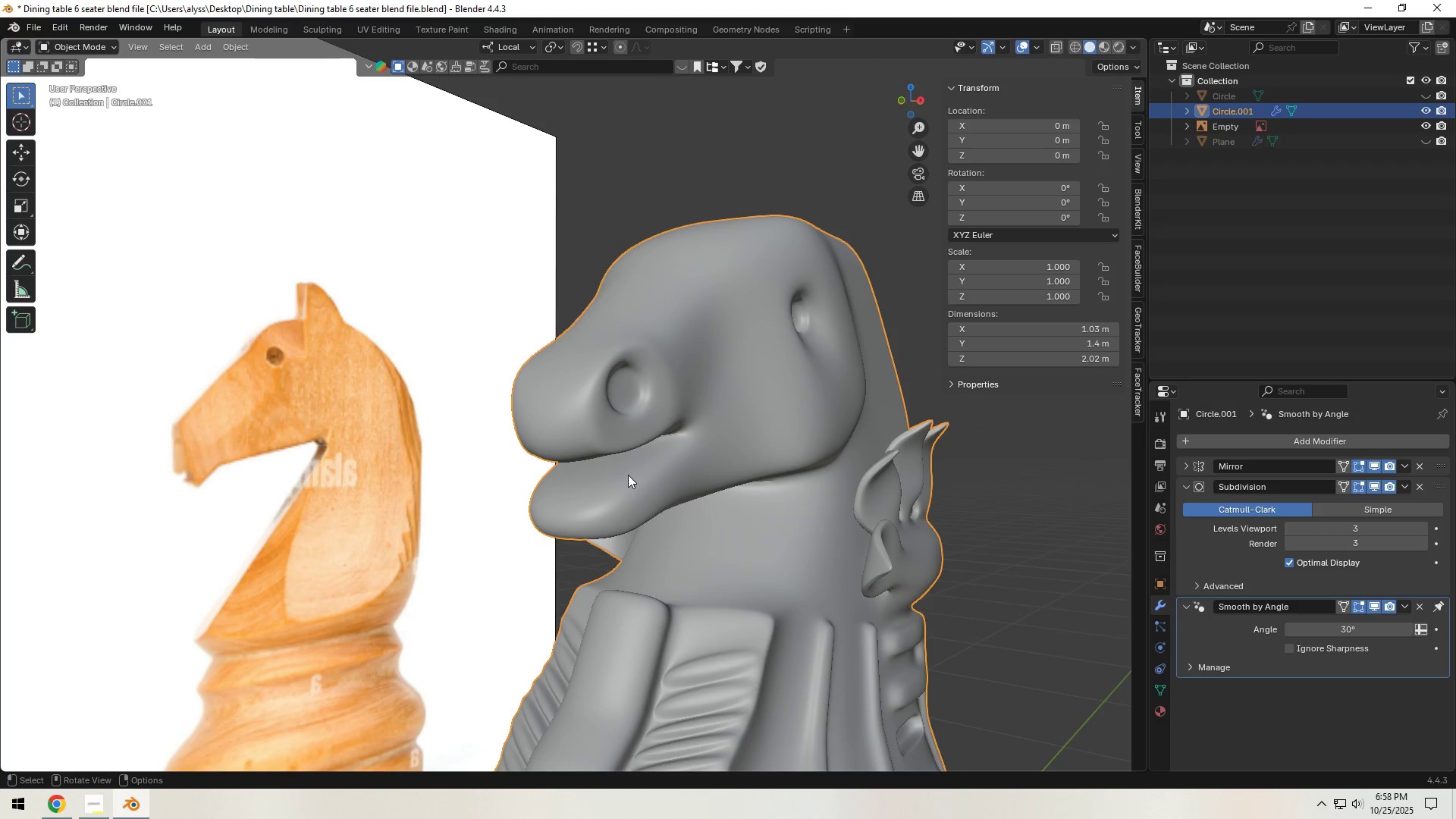 
key(Tab)
 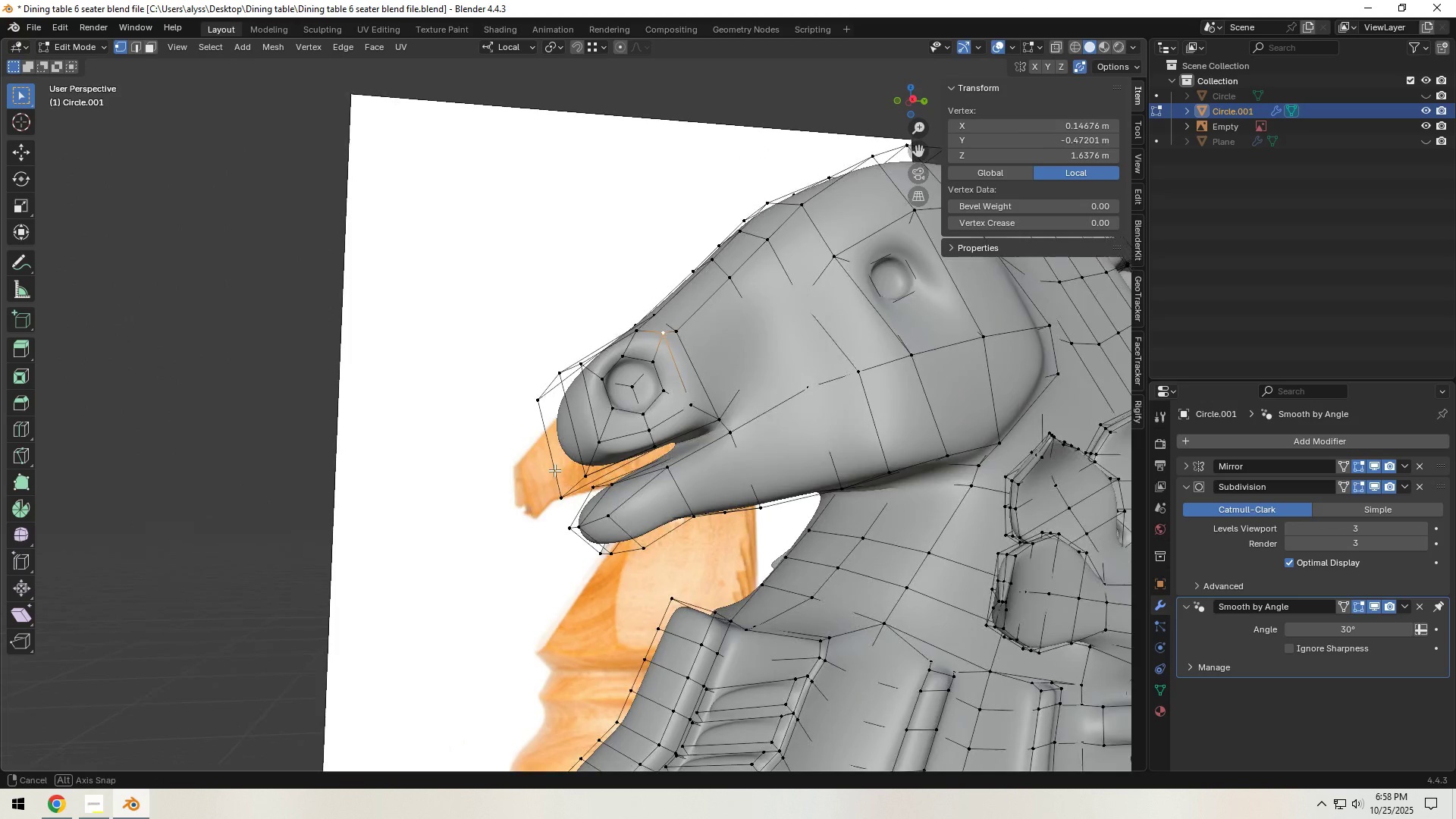 
key(3)
 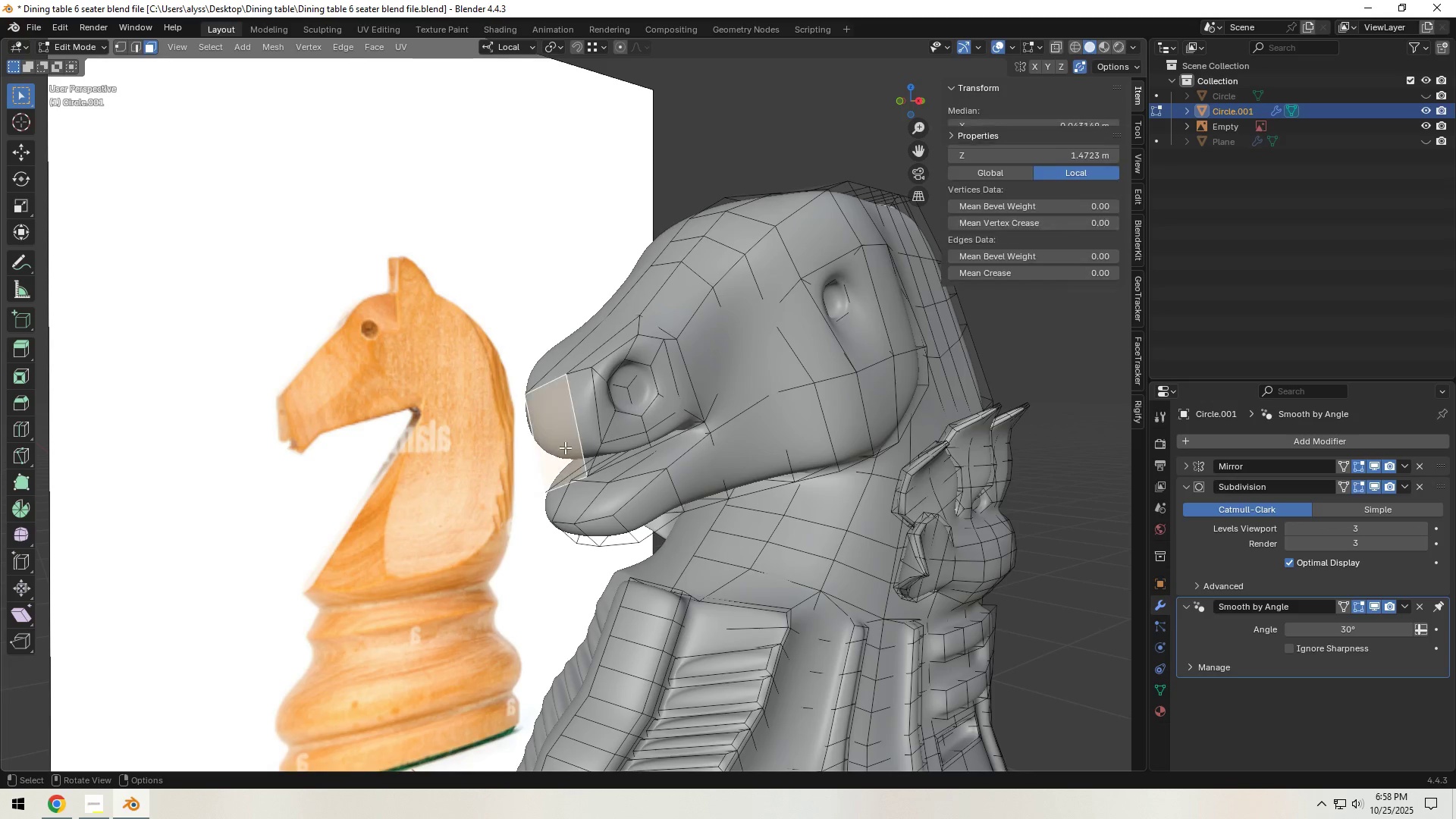 
hold_key(key=ShiftLeft, duration=0.84)
left_click([591, 426])
 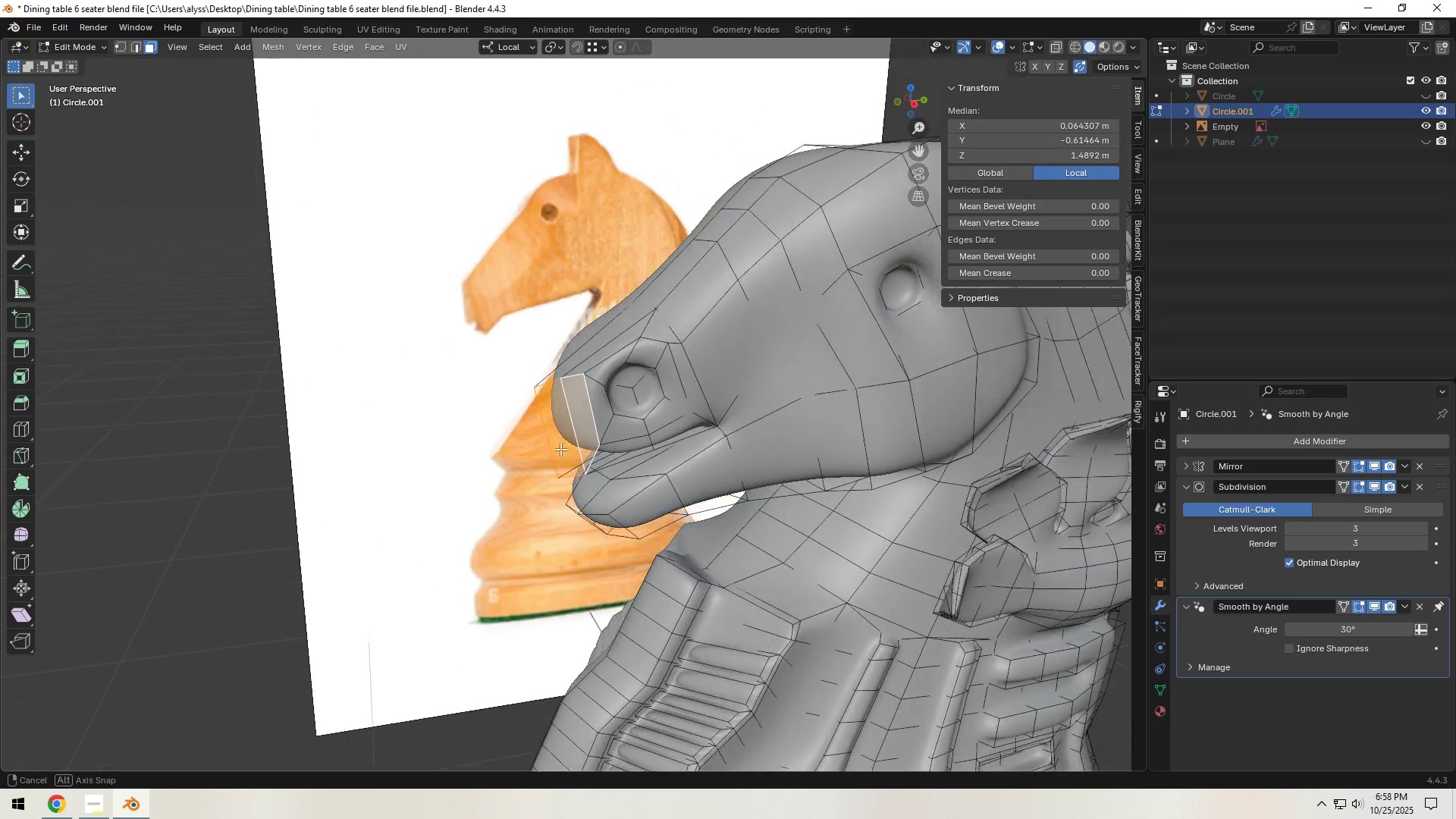 
key(Backquote)
 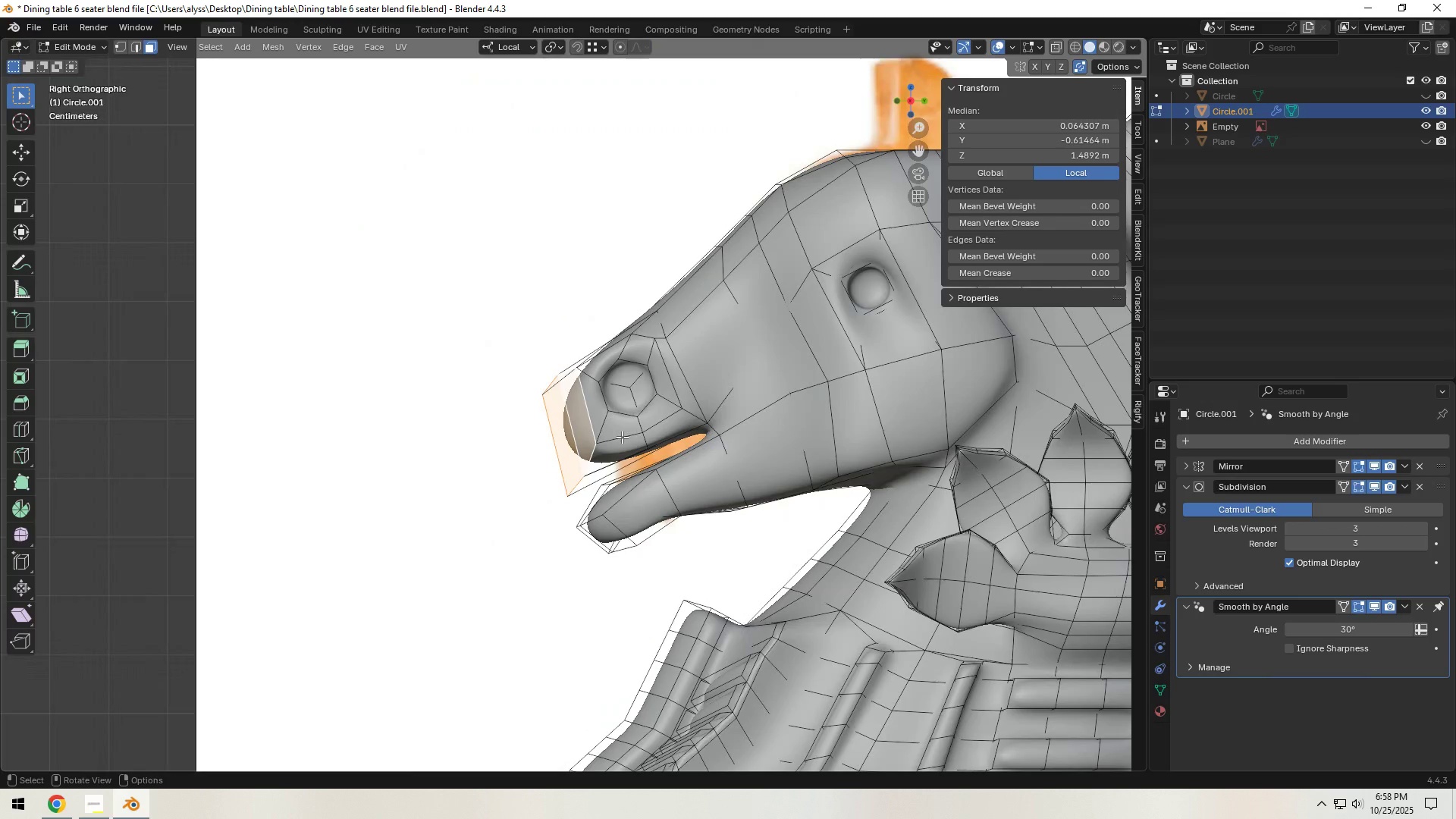 
key(G)
 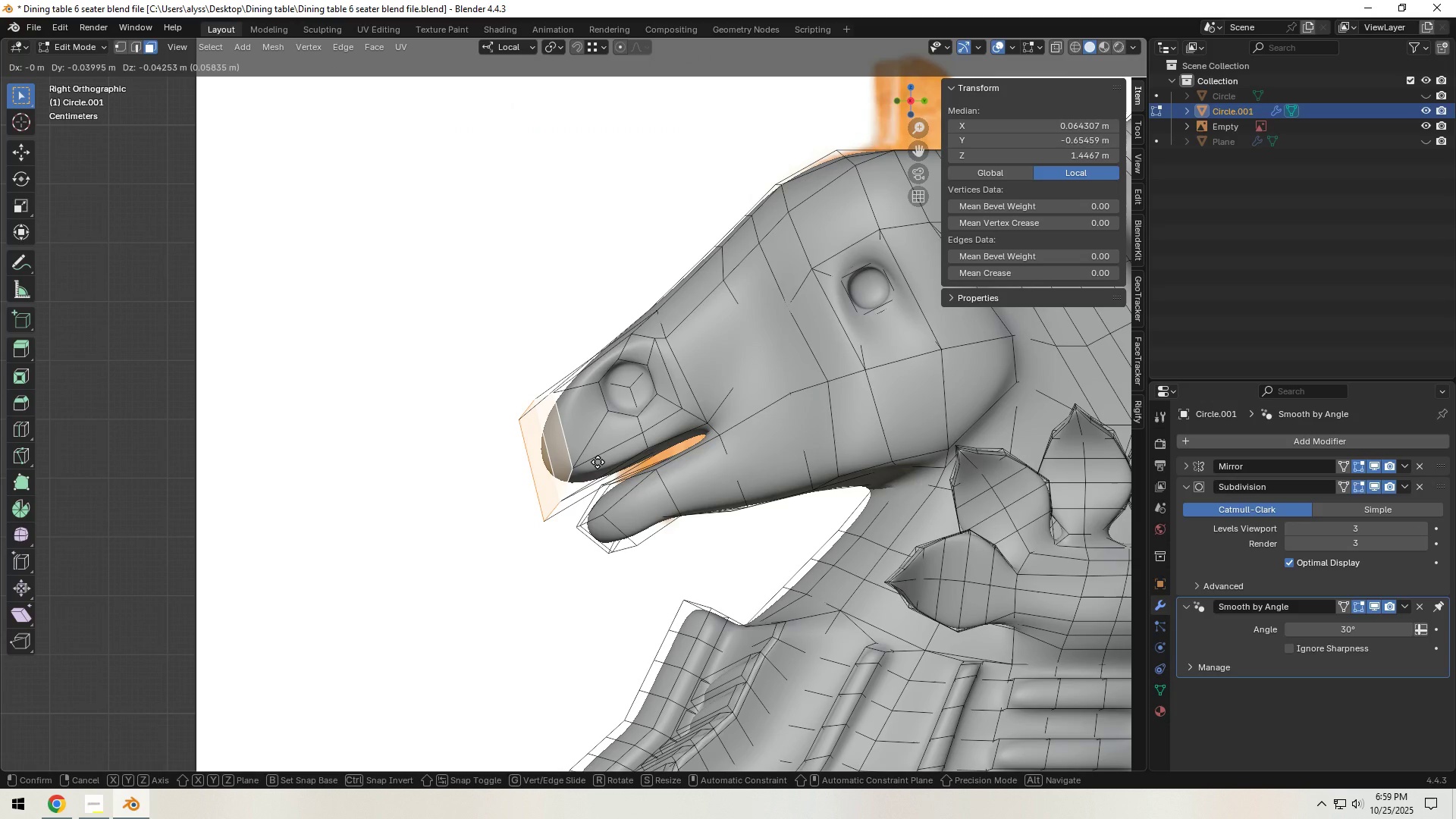 
right_click([598, 462])
 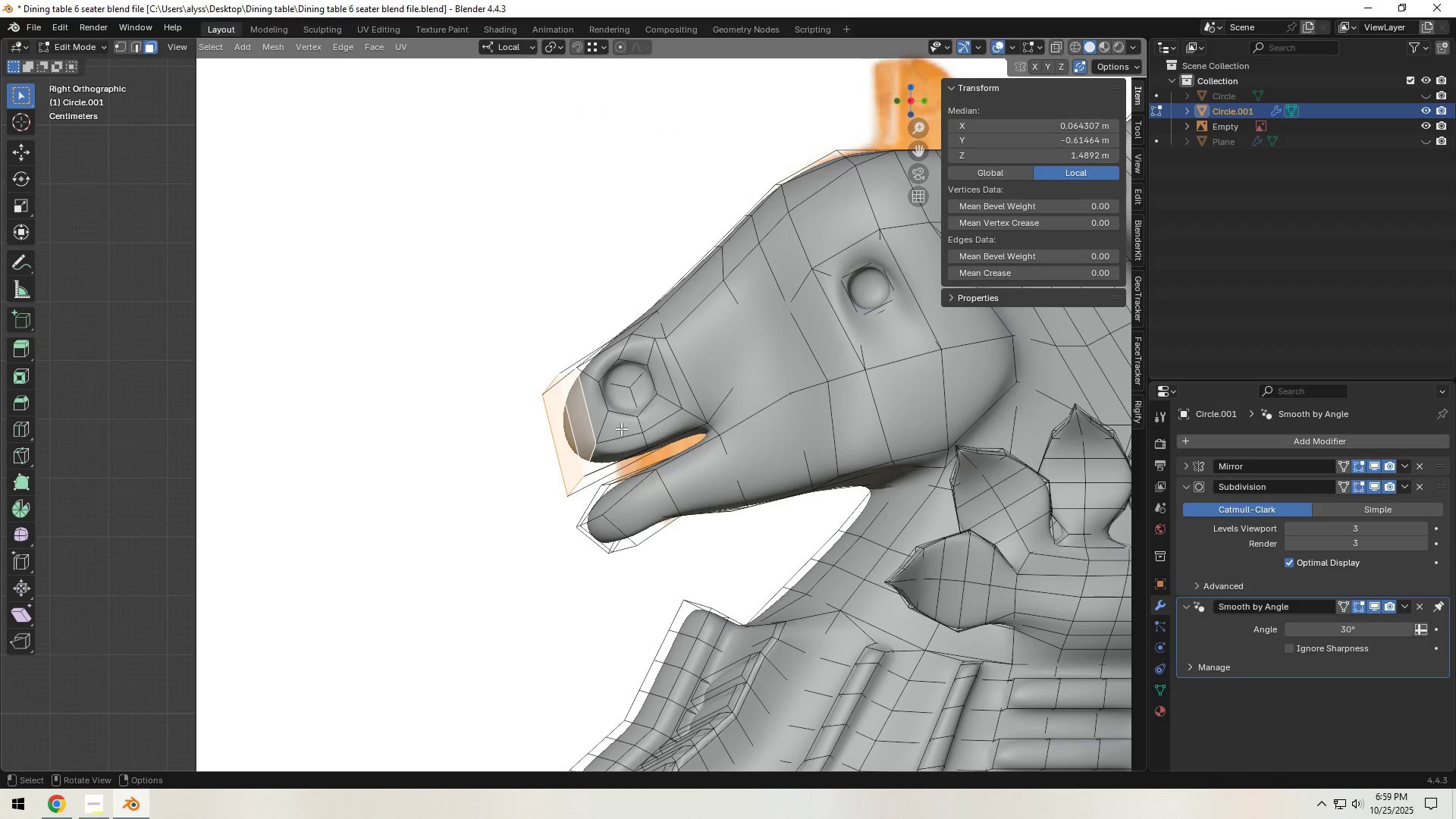 
 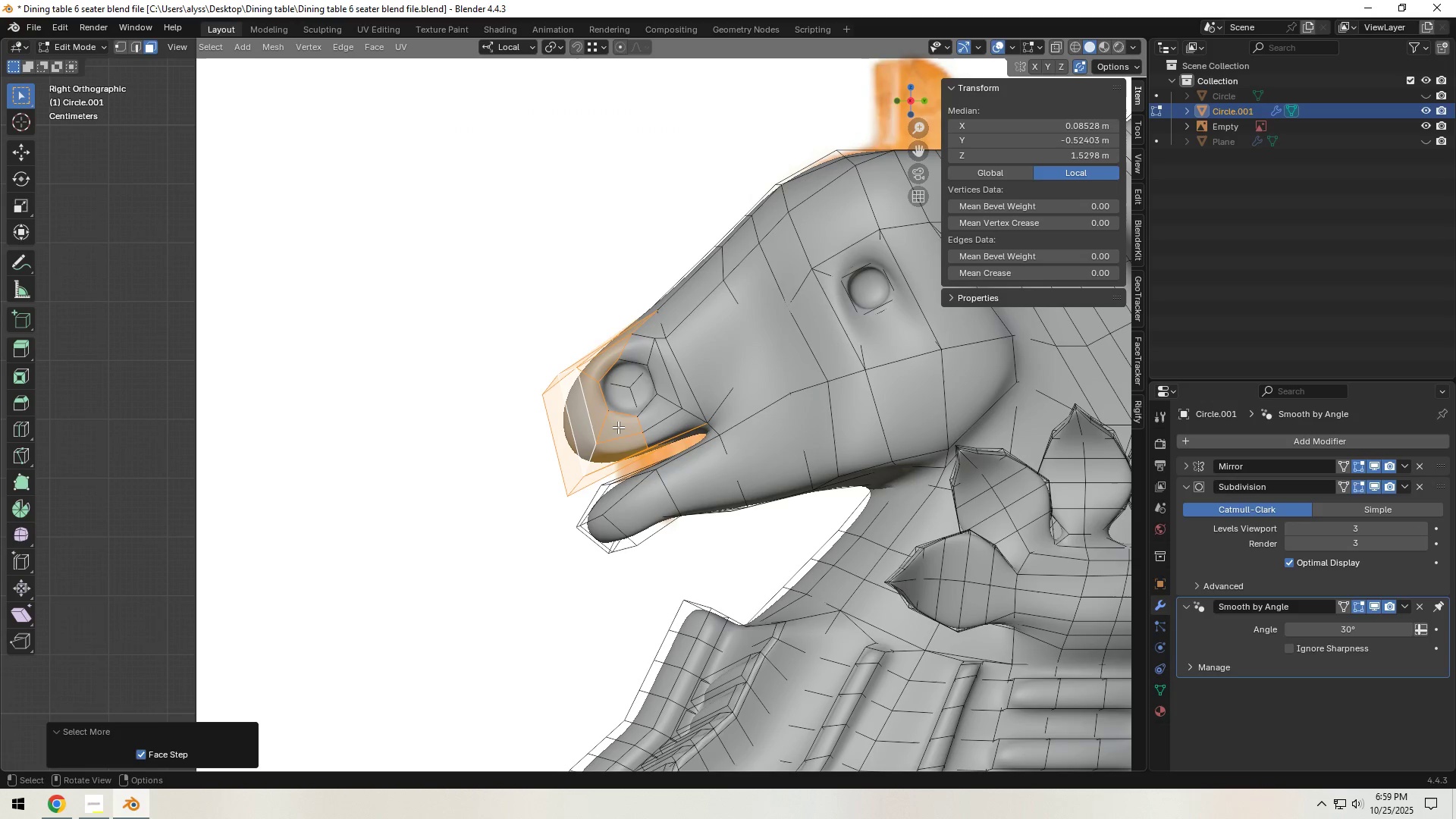 
hold_key(key=ShiftLeft, duration=0.35)
 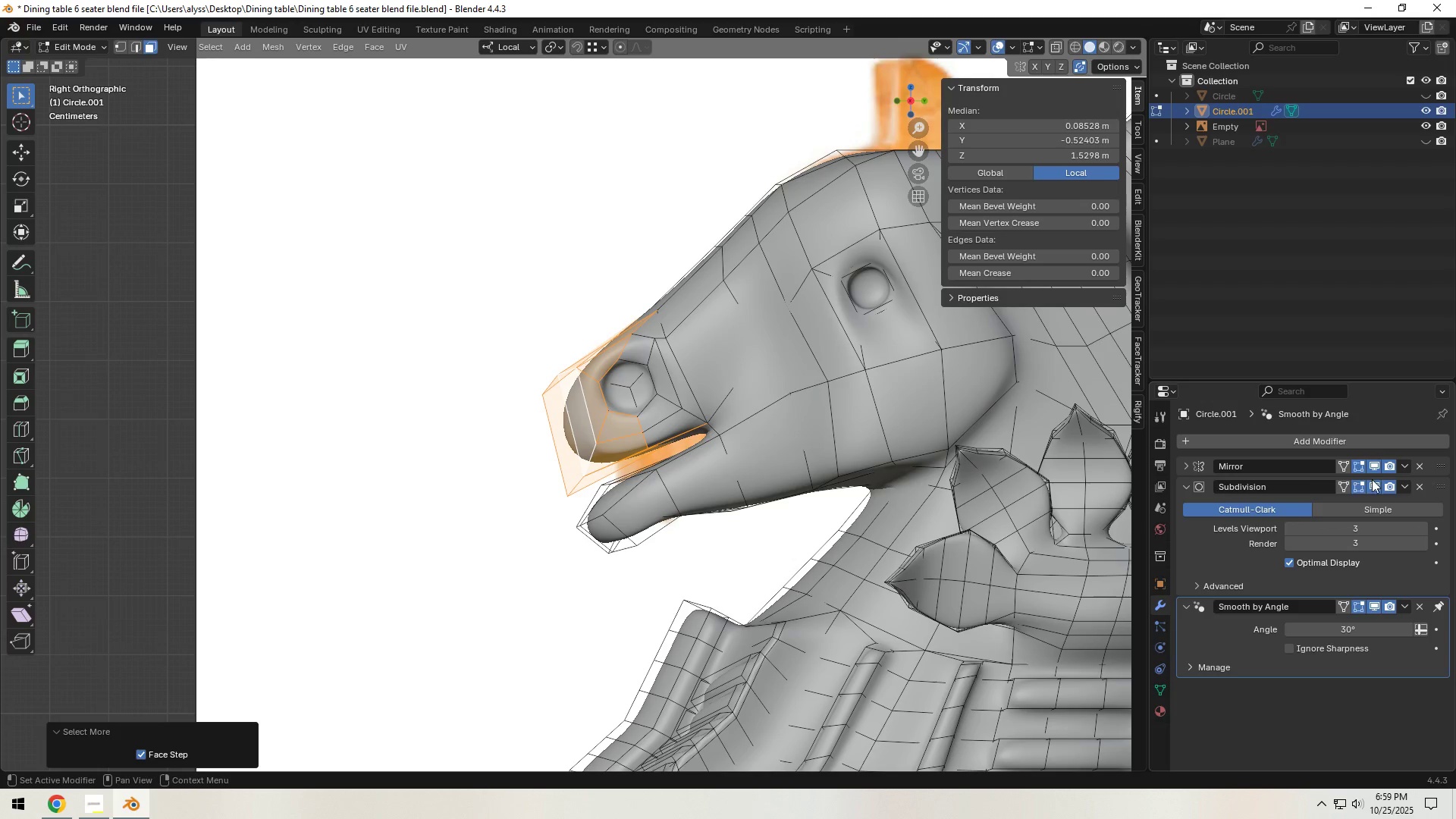 
left_click([1373, 485])
 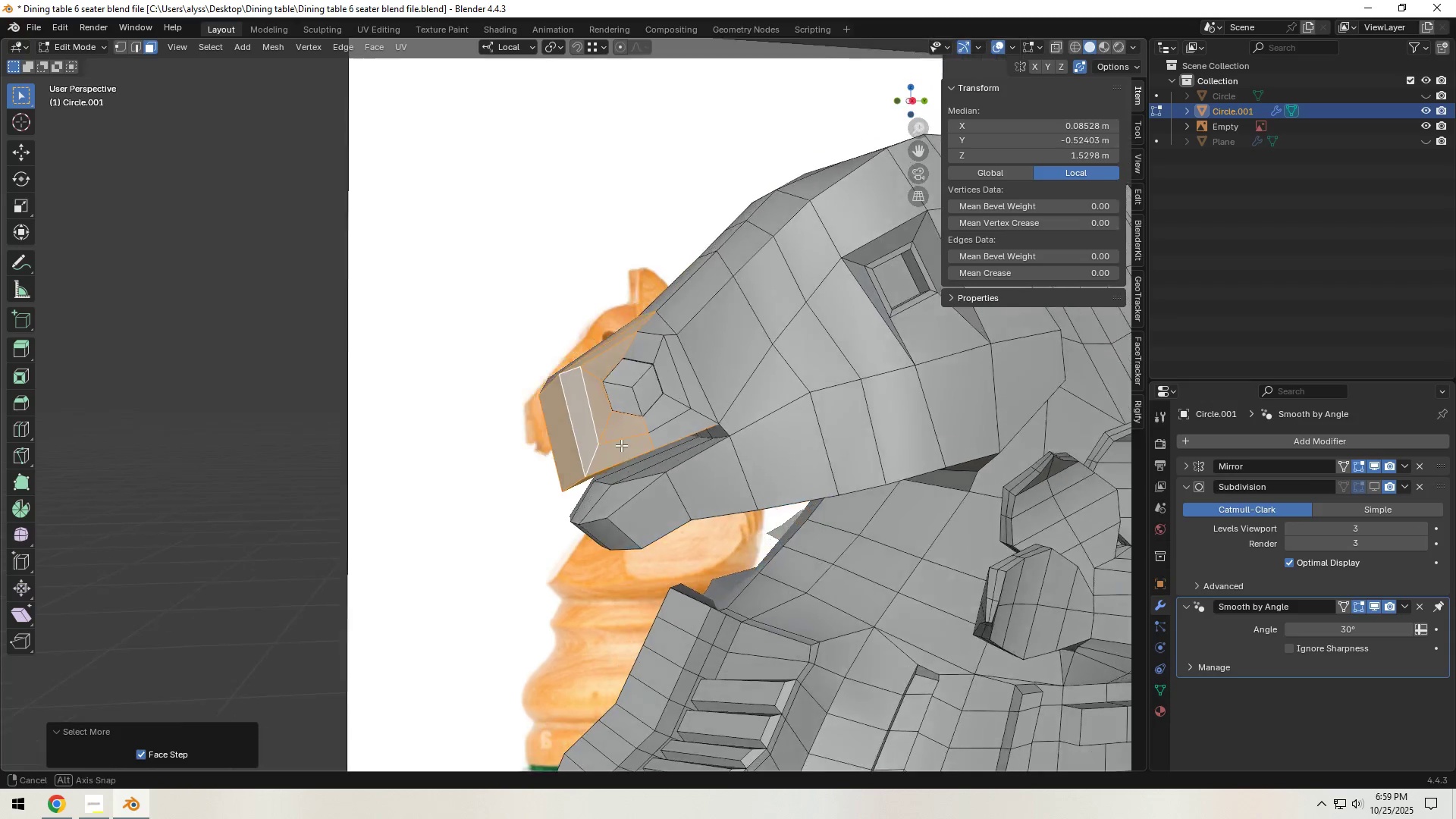 
scroll: coordinate [626, 445], scroll_direction: up, amount: 2.0
 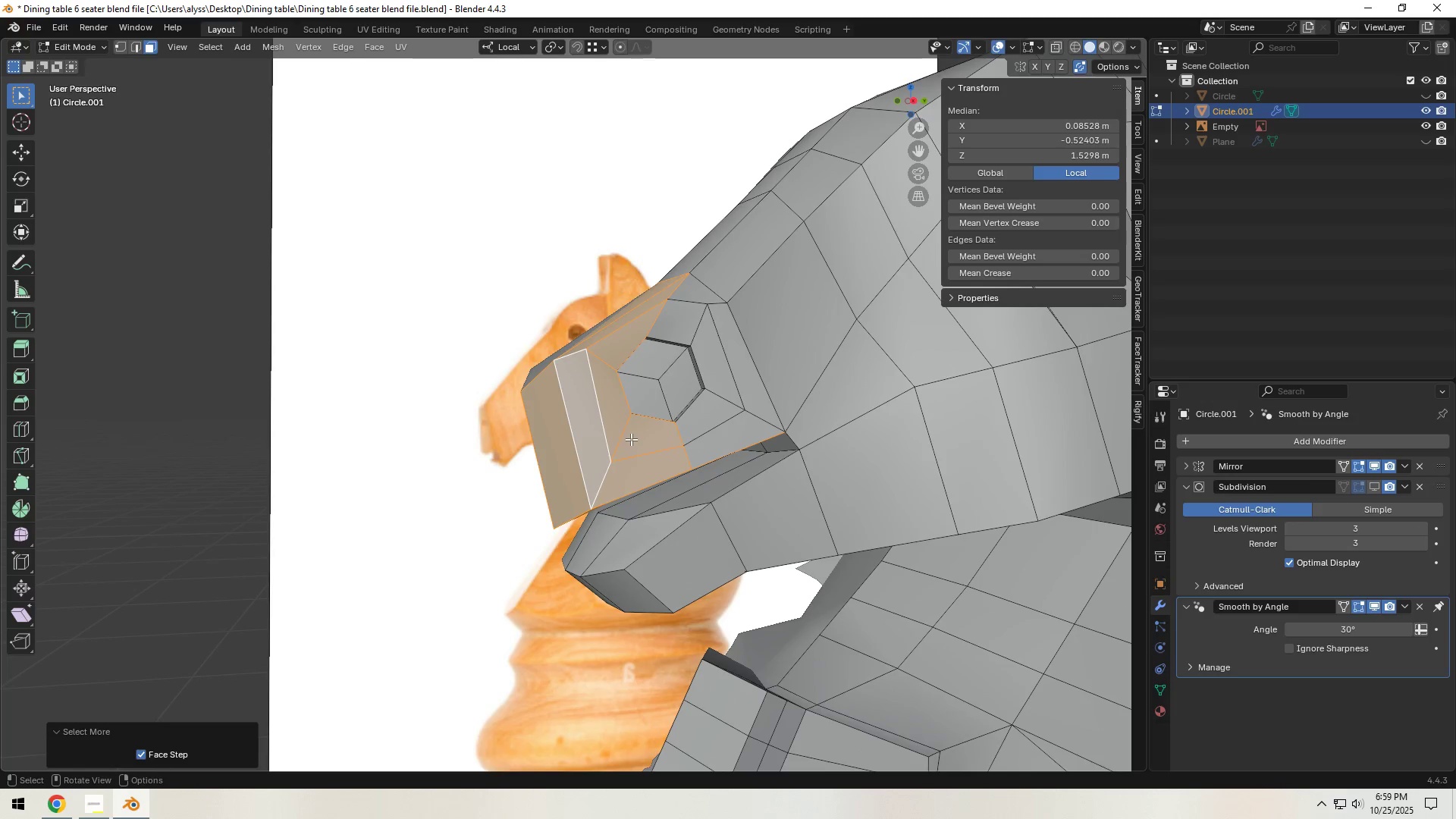 
hold_key(key=ShiftLeft, duration=1.23)
double_click([650, 372])
 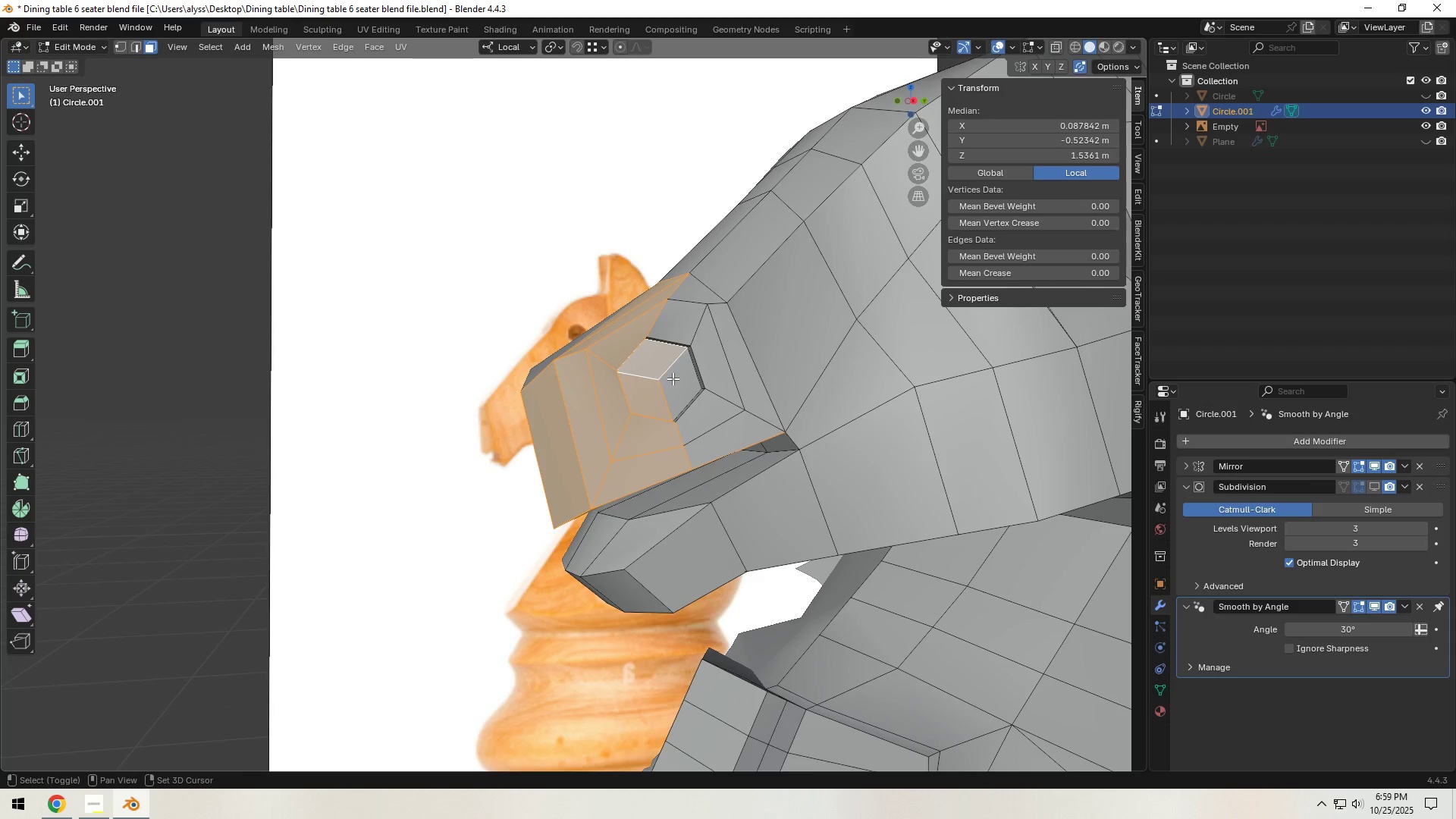 
triple_click([673, 378])
 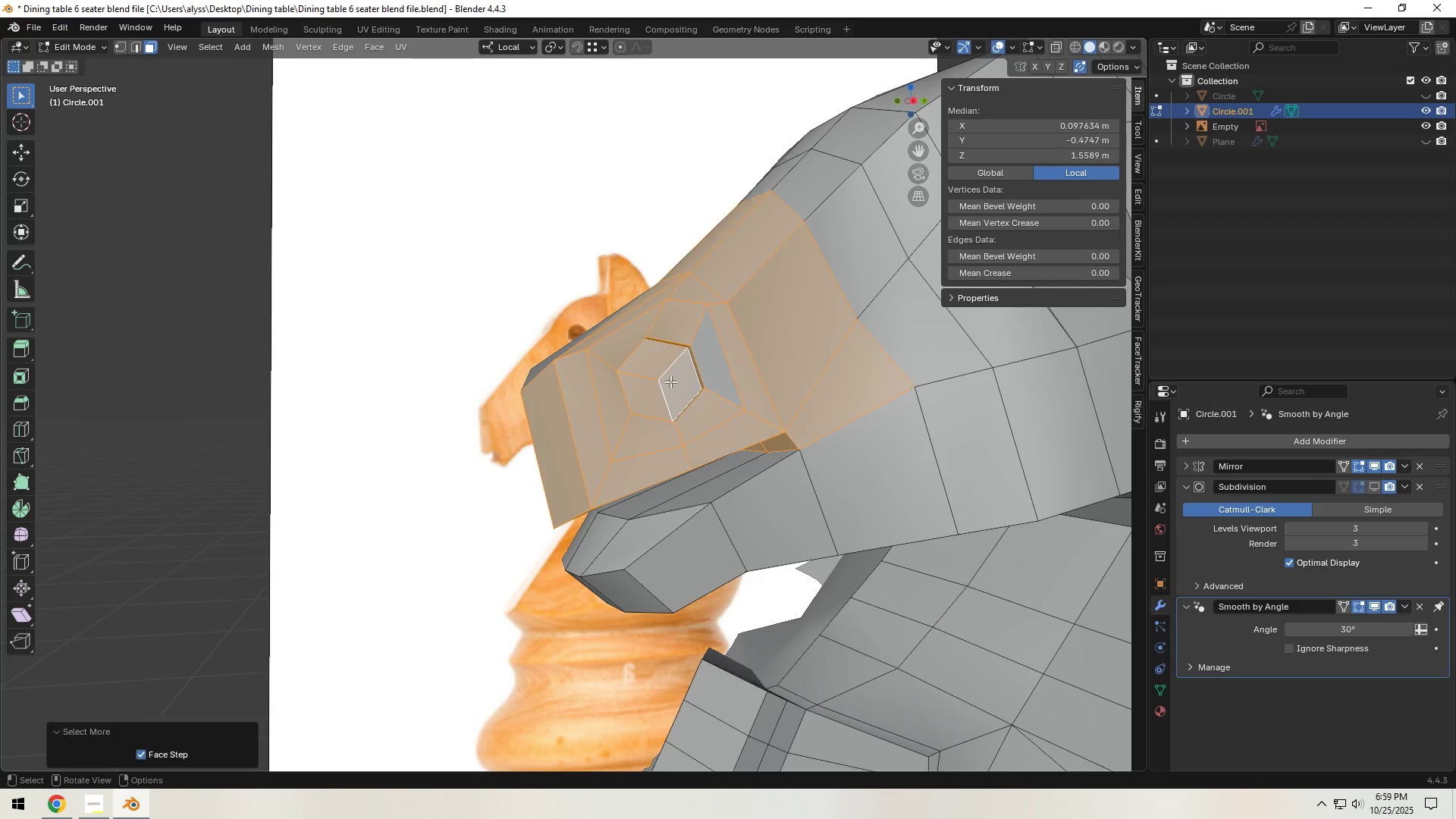 
 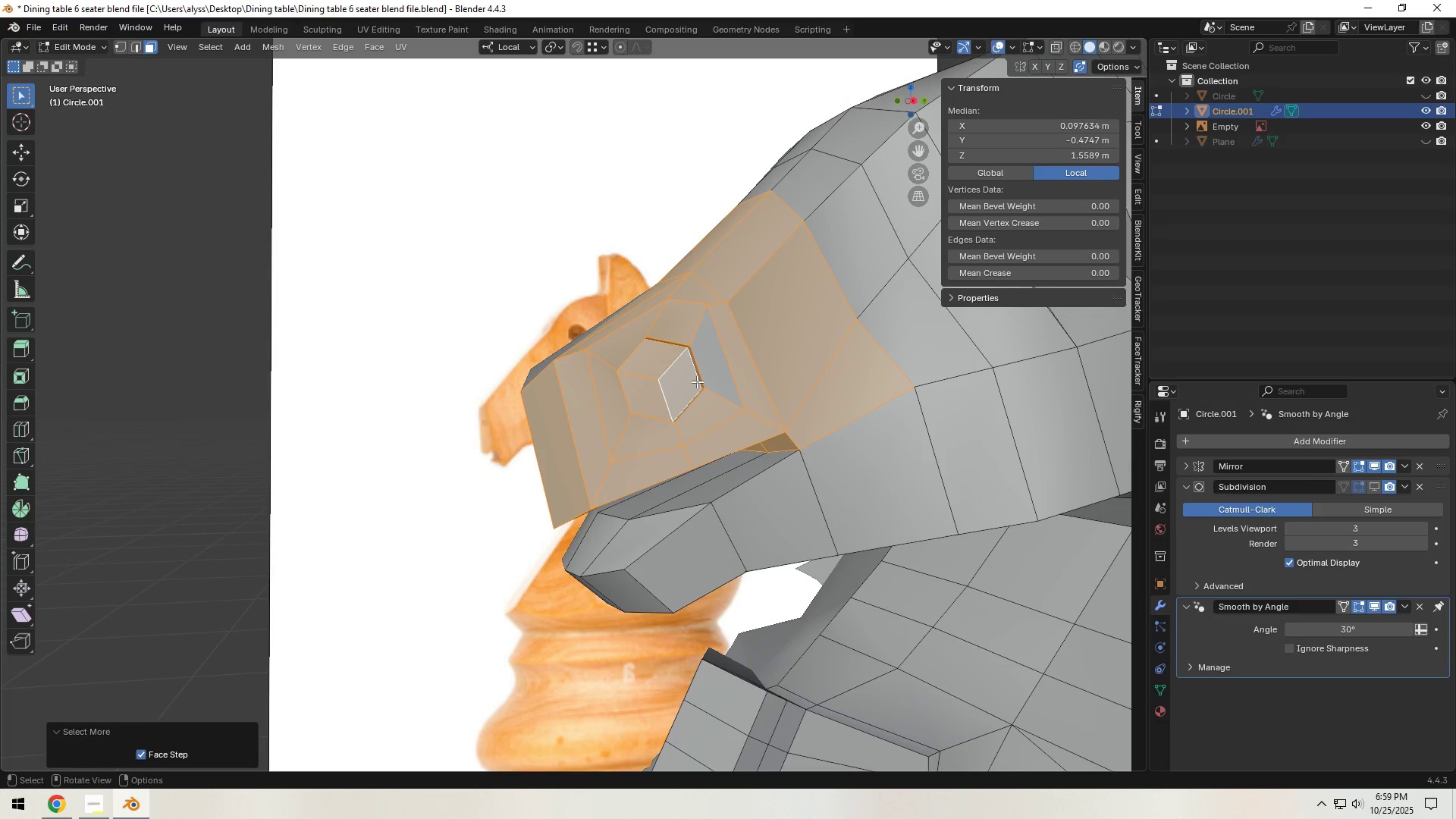 
hold_key(key=ShiftLeft, duration=0.81)
left_click([688, 384])
 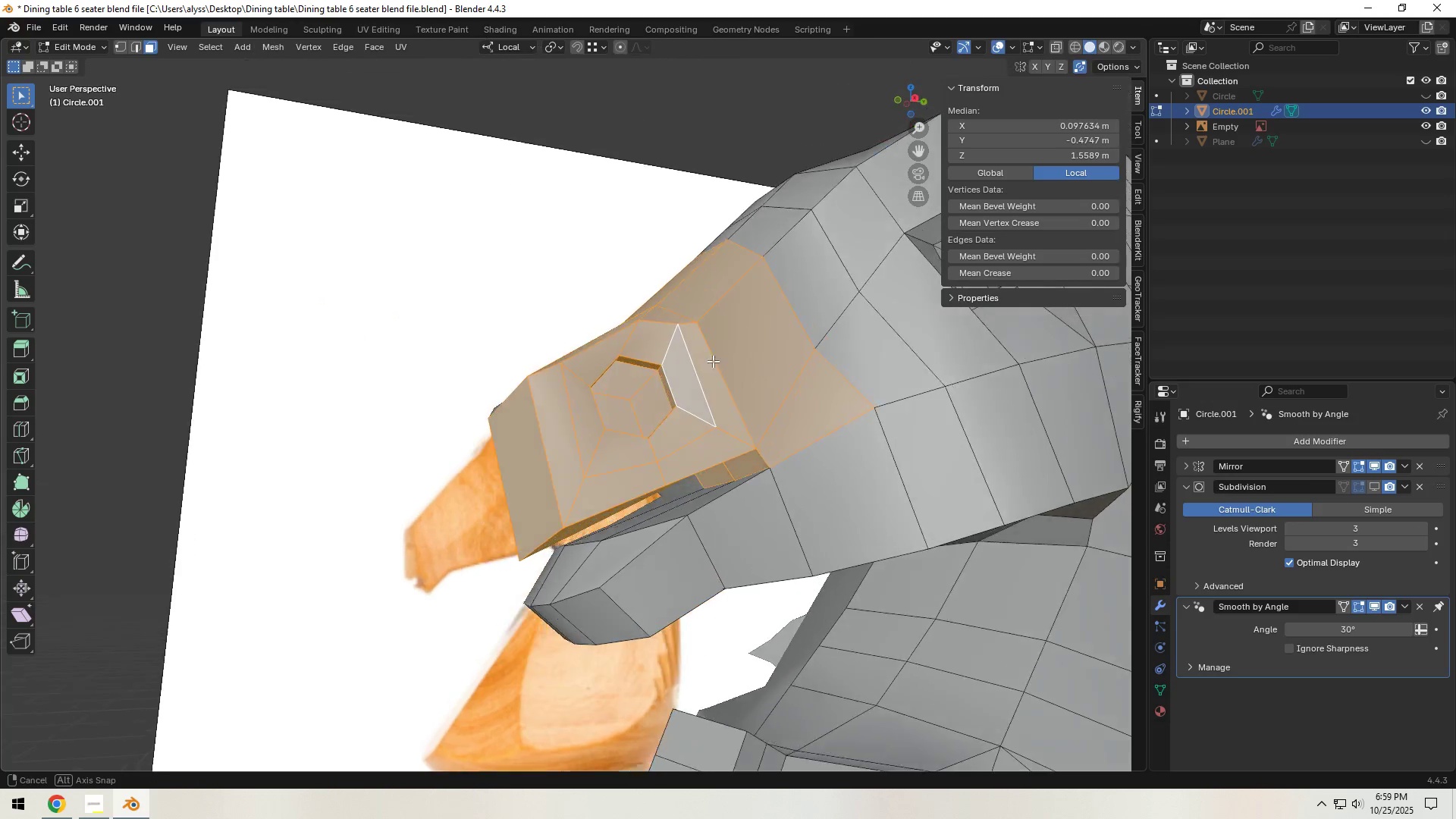 
hold_key(key=ShiftLeft, duration=1.28)
left_click([709, 490])
 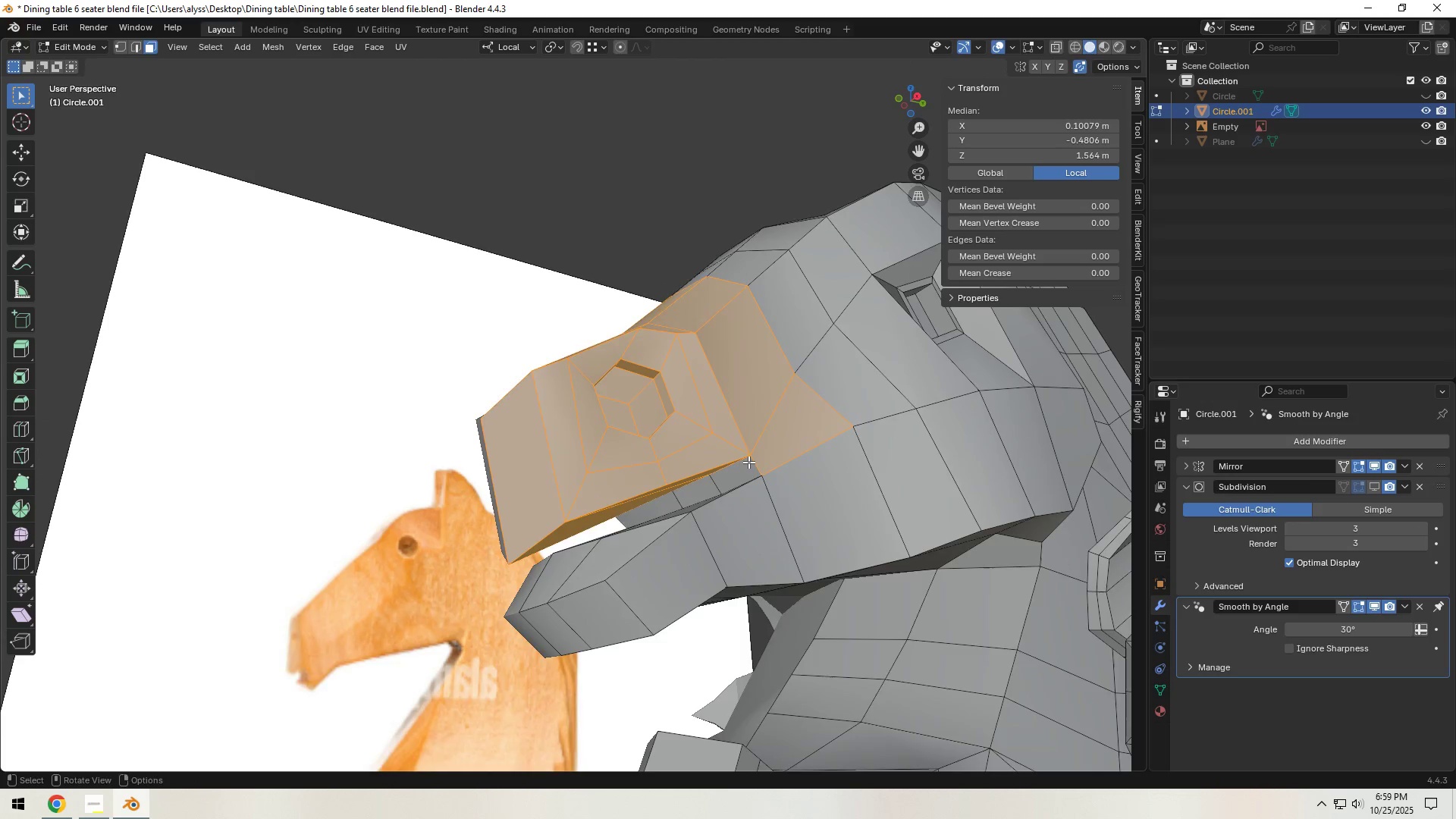 
hold_key(key=ShiftLeft, duration=0.75)
left_click([804, 426])
 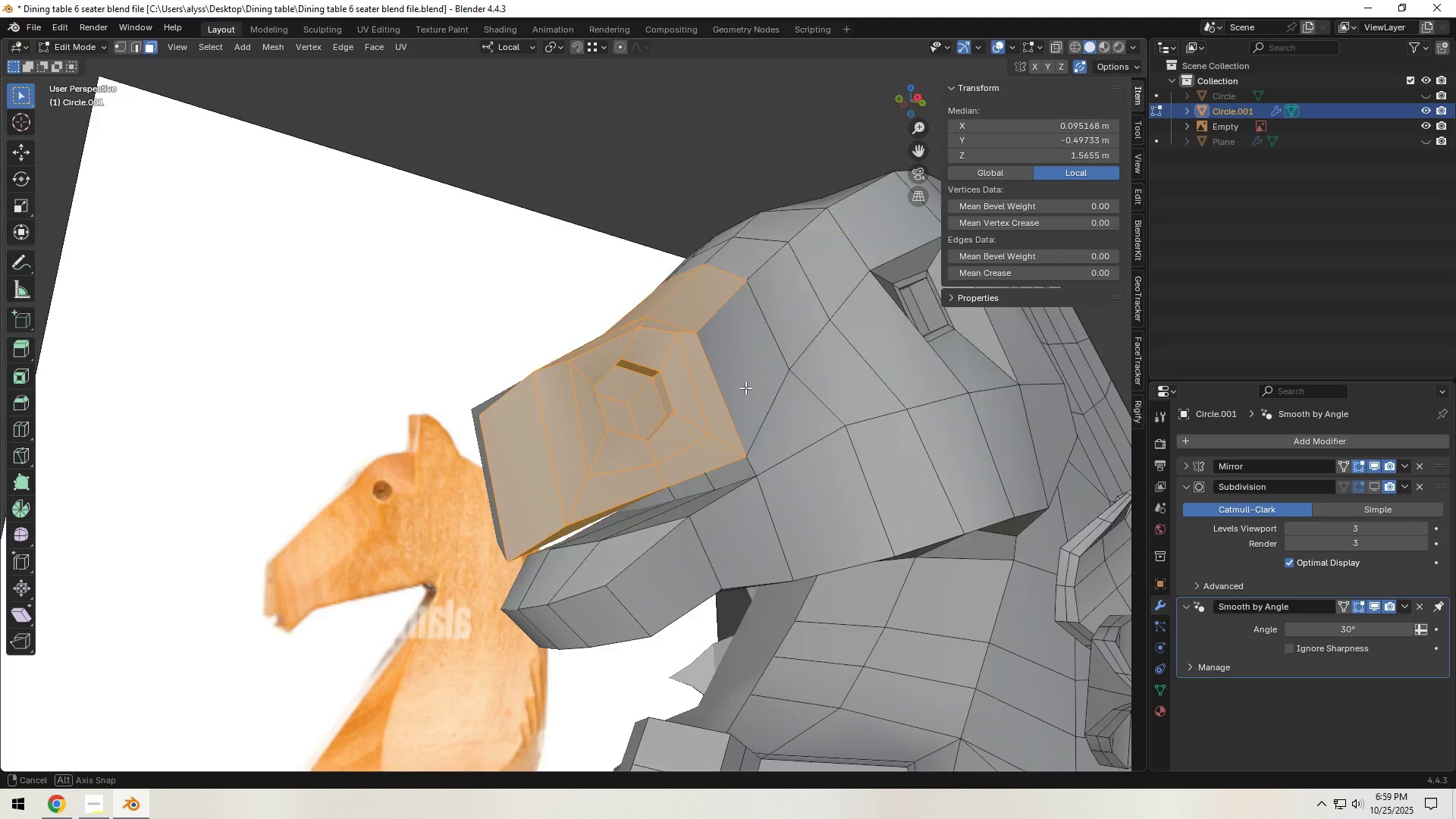 
hold_key(key=ShiftLeft, duration=0.7)
left_click([694, 306])
 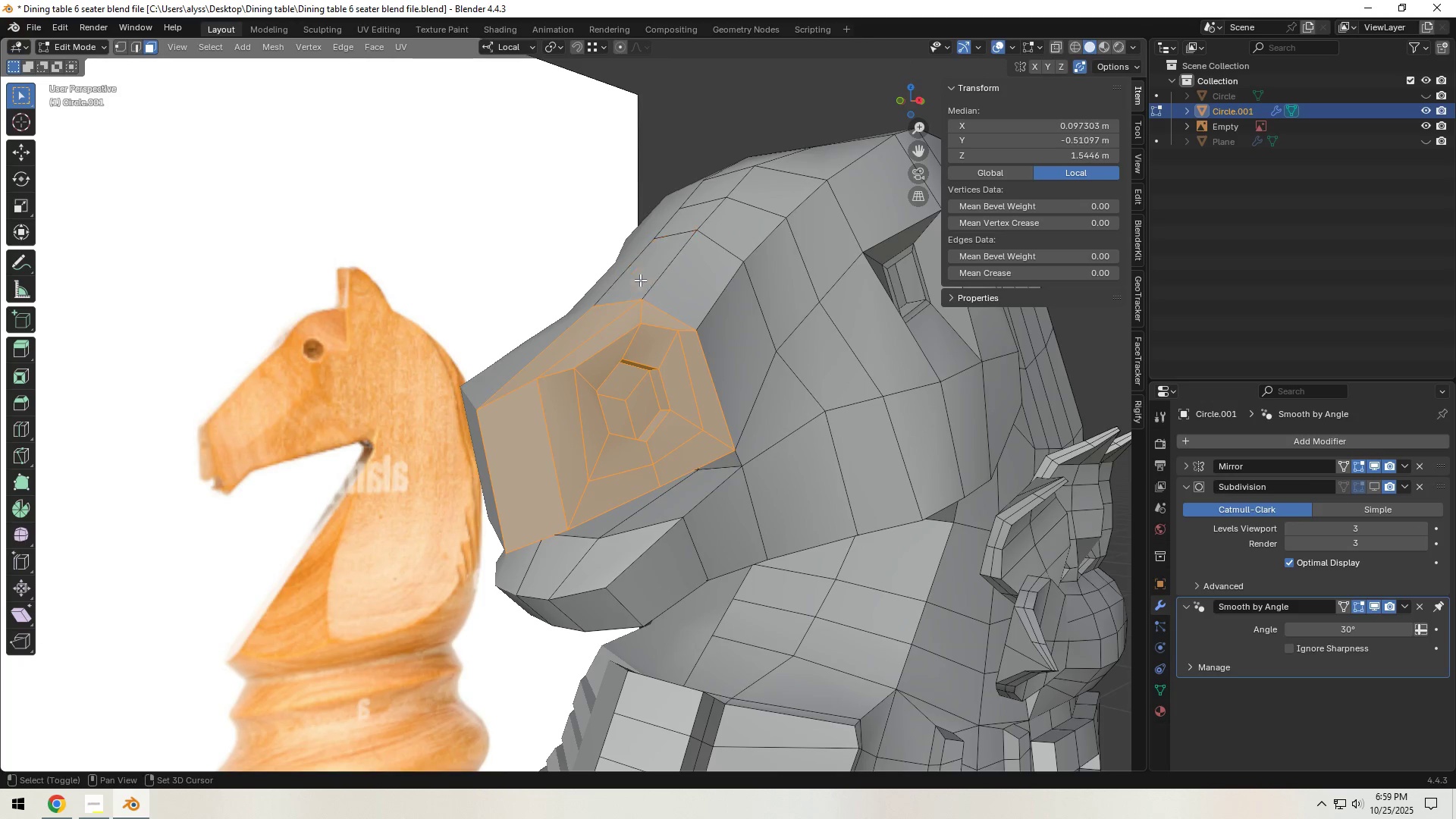 
double_click([635, 278])
 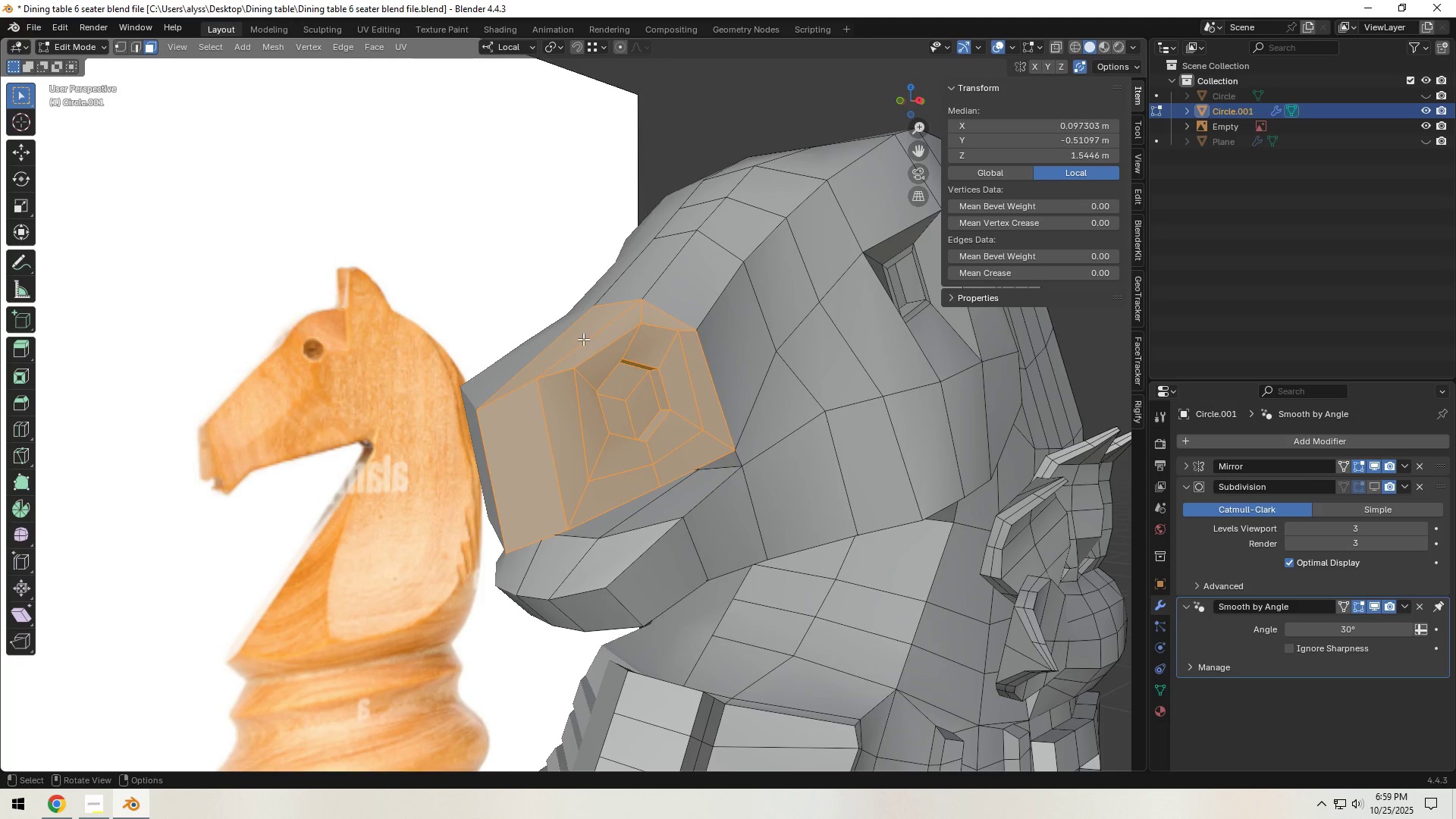 
key(Backquote)
 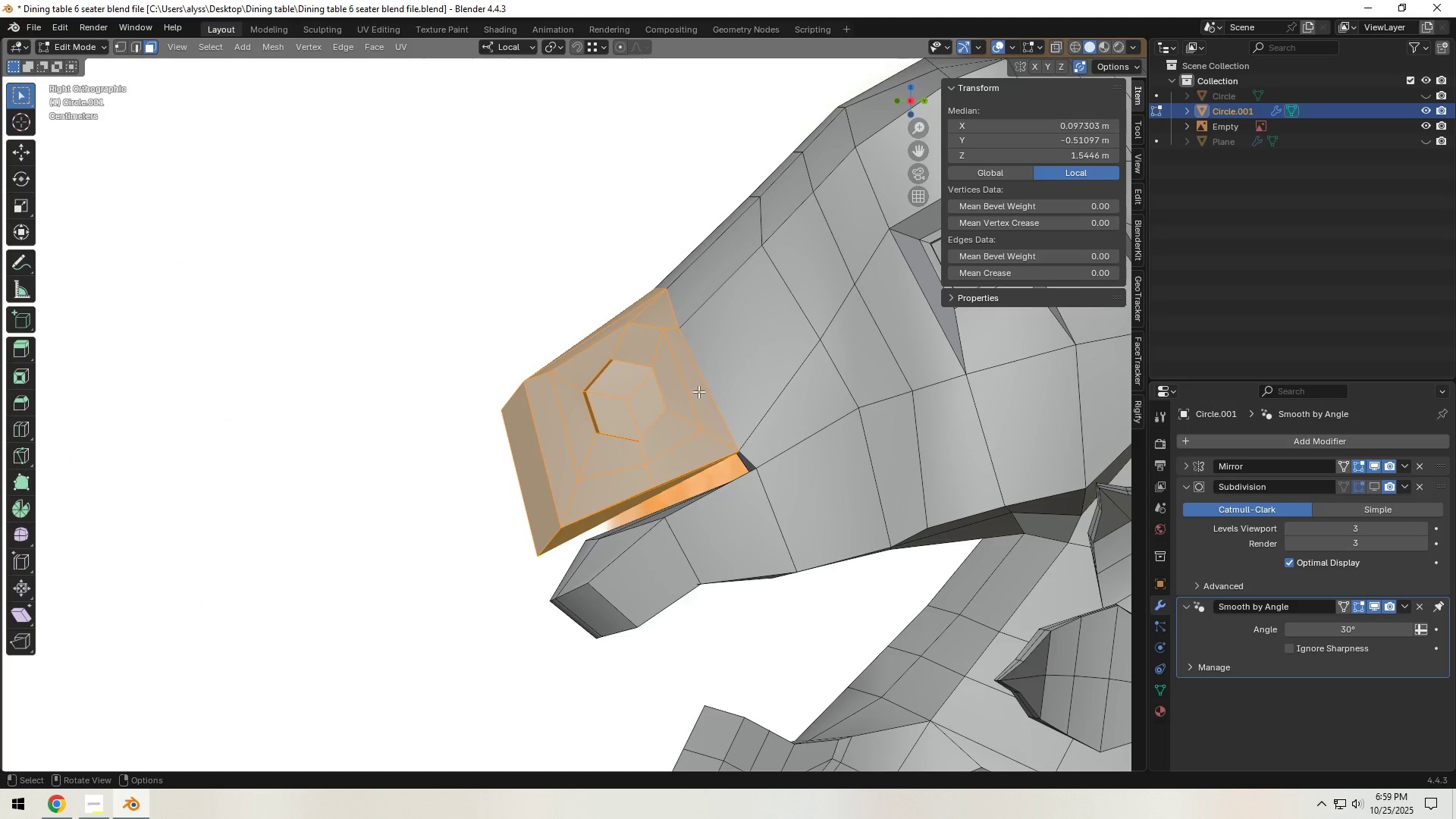 
key(G)
 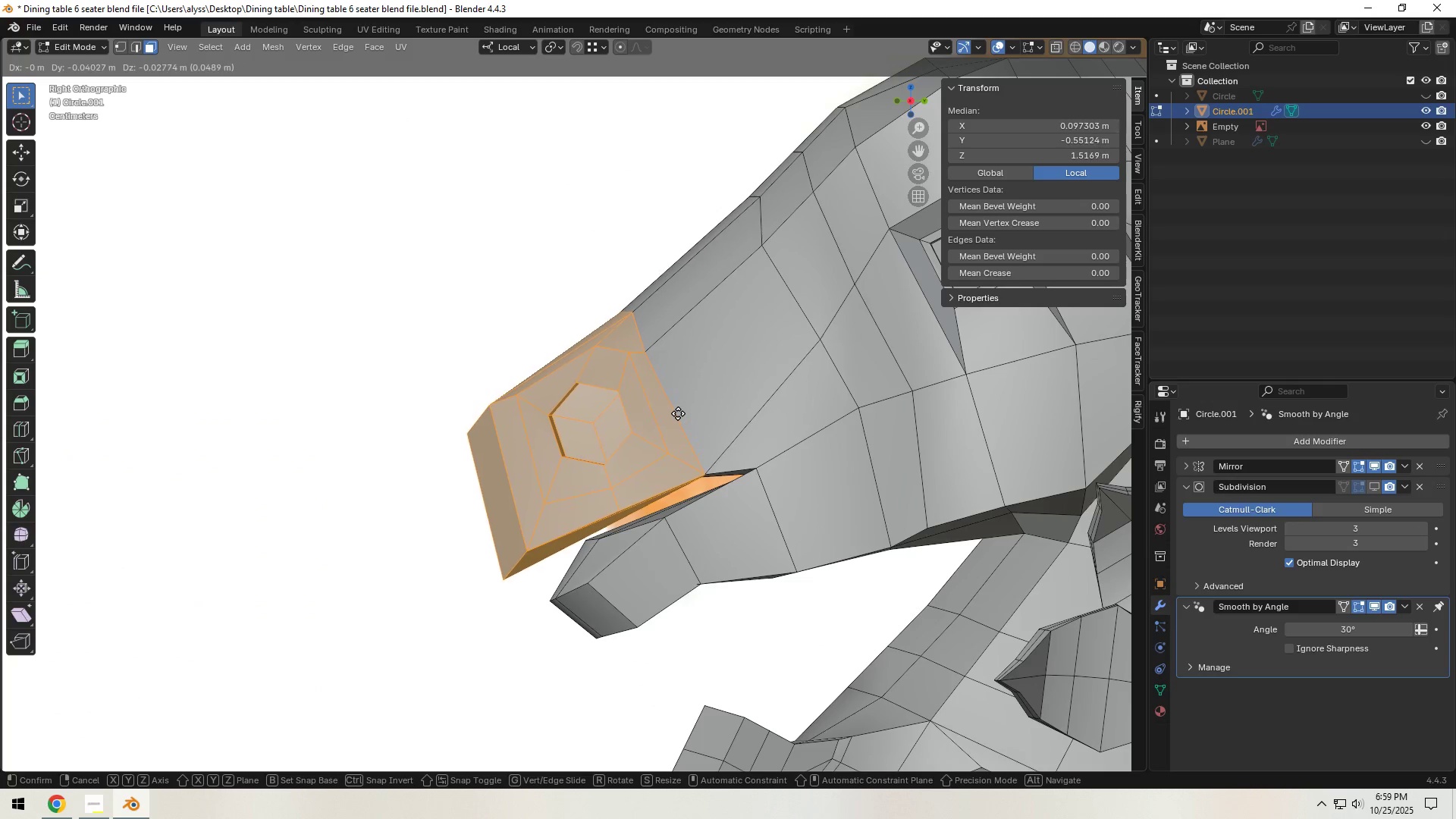 
left_click([676, 417])
 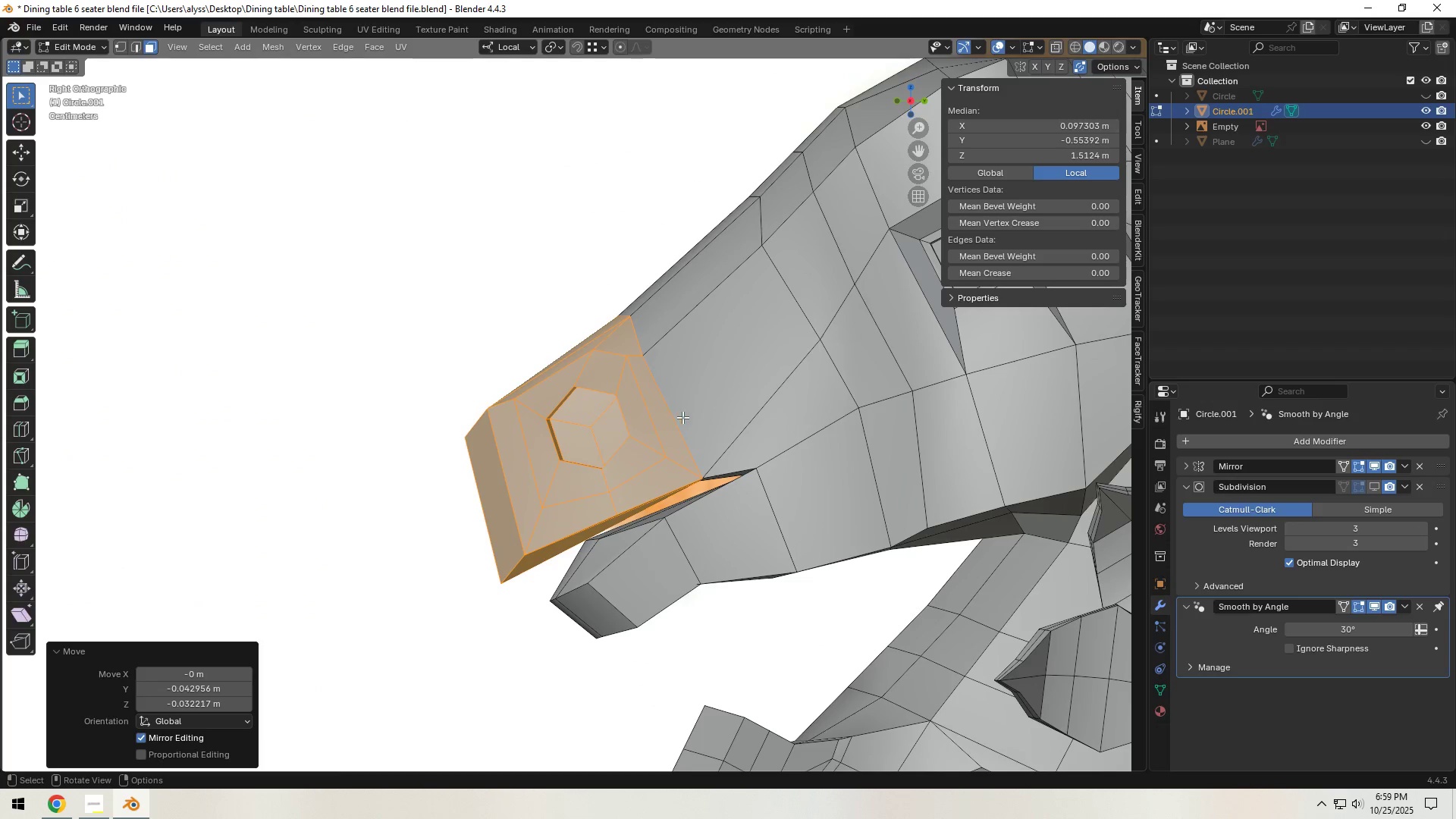 
key(R)
 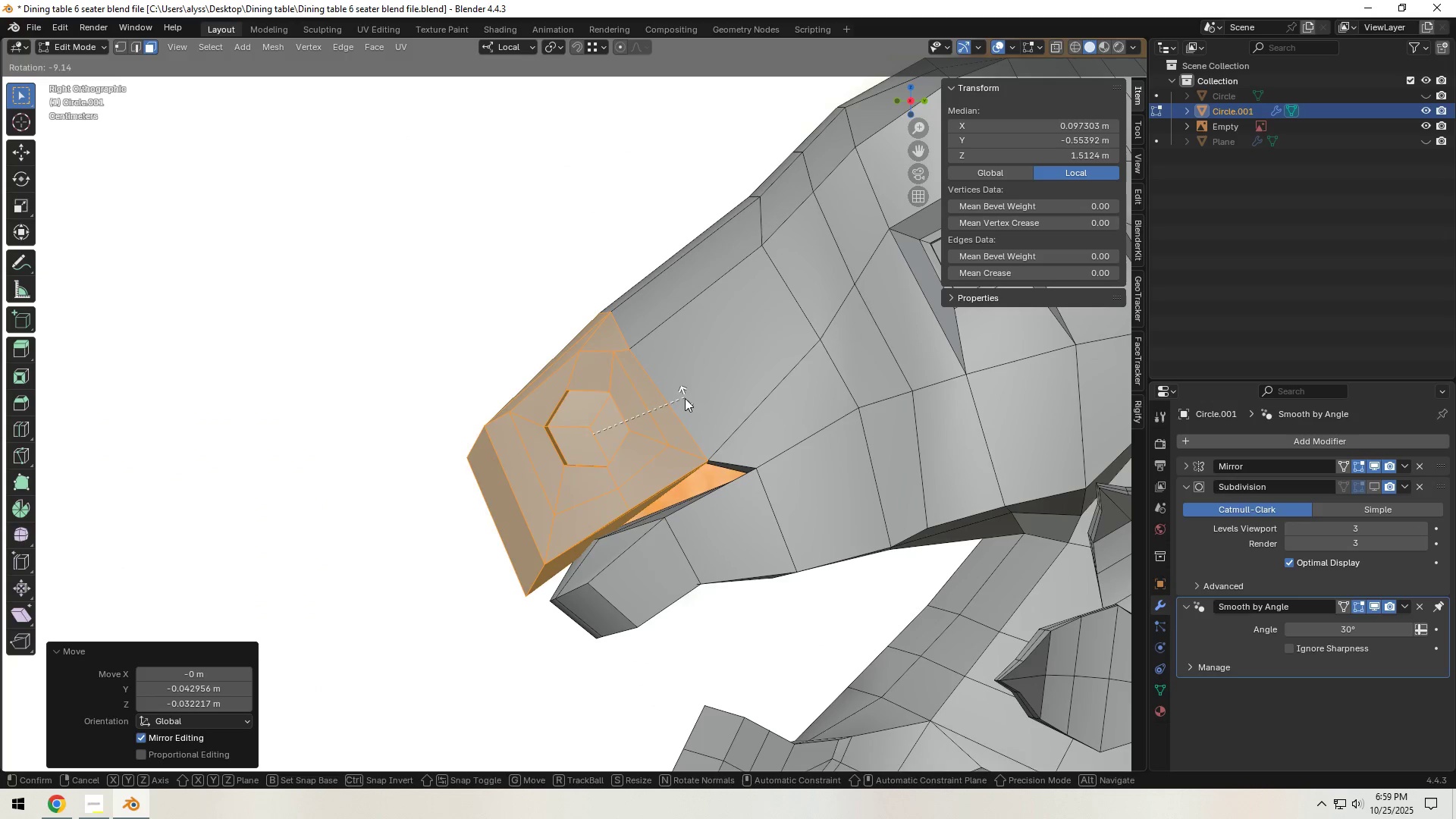 
left_click([685, 398])
 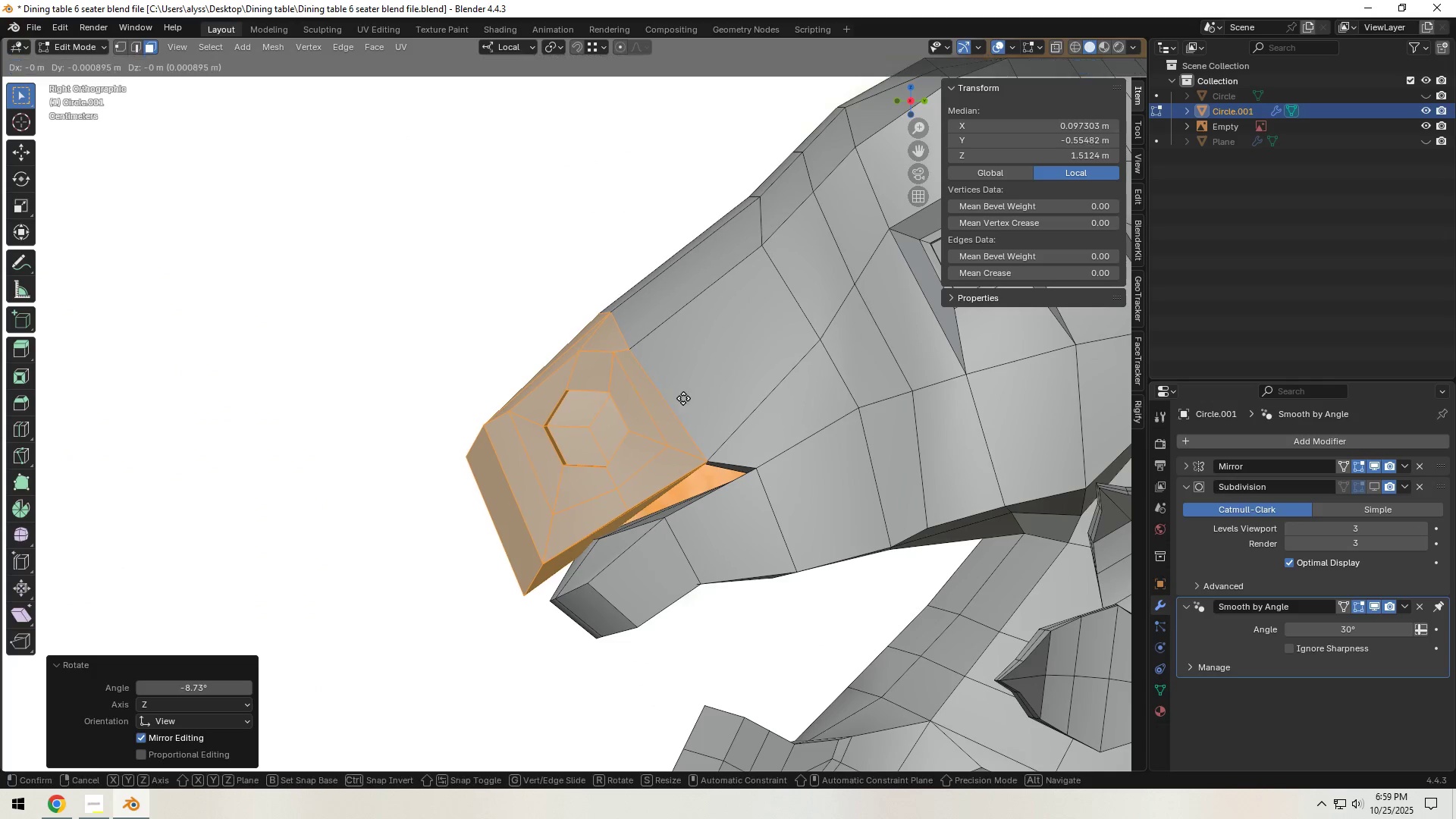 
key(G)
 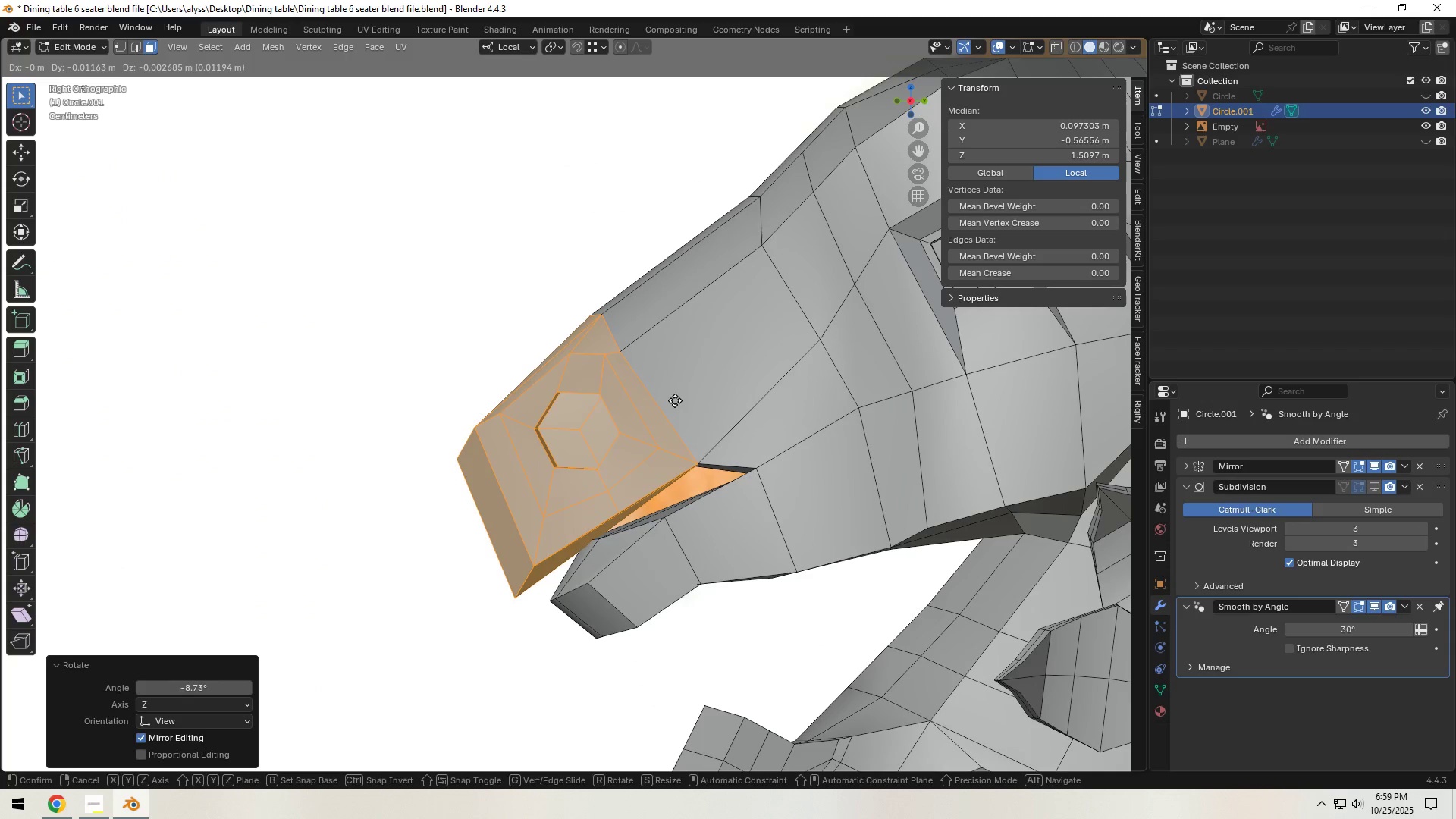 
left_click([675, 400])
 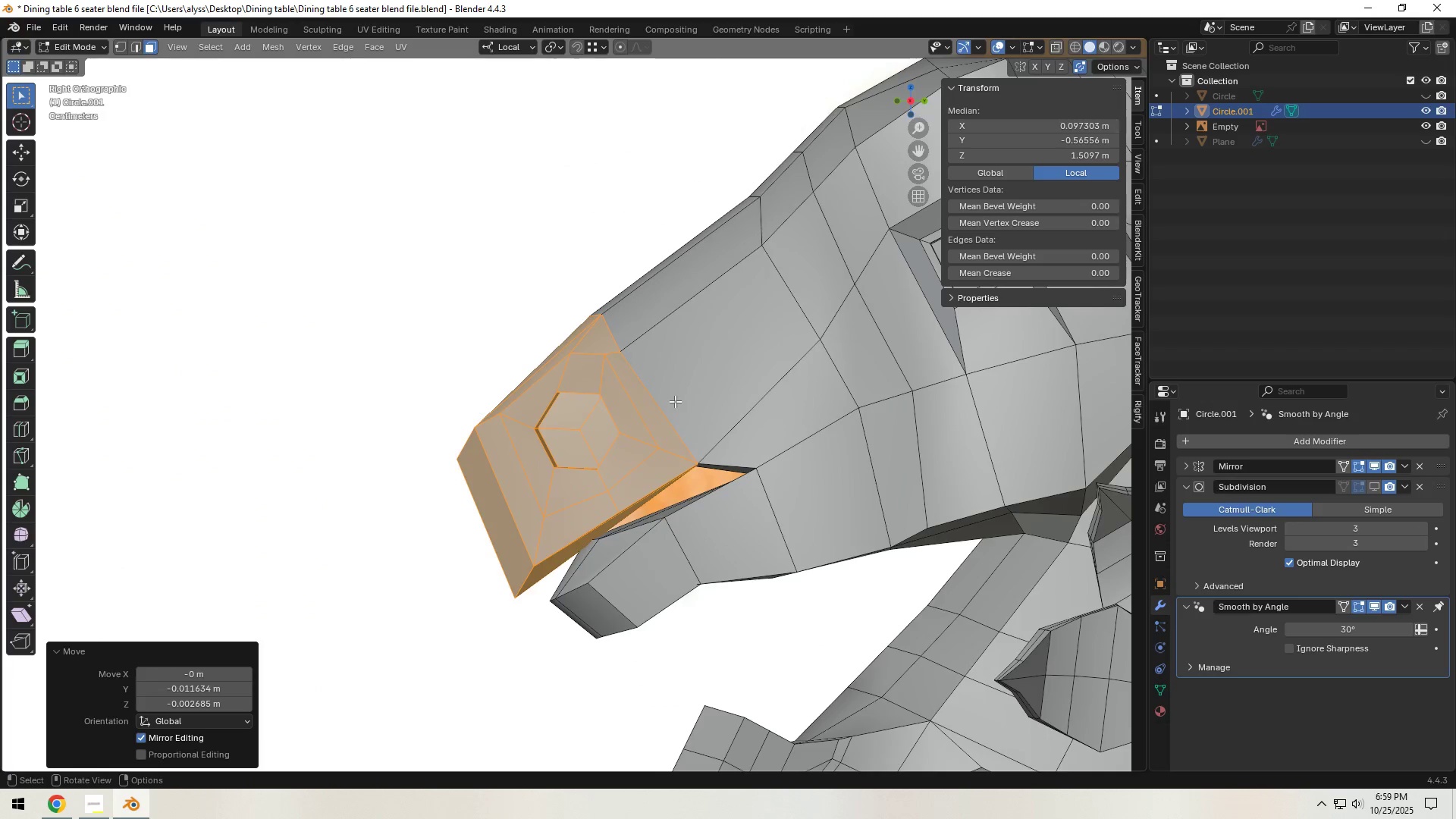 
scroll: coordinate [701, 401], scroll_direction: down, amount: 7.0
 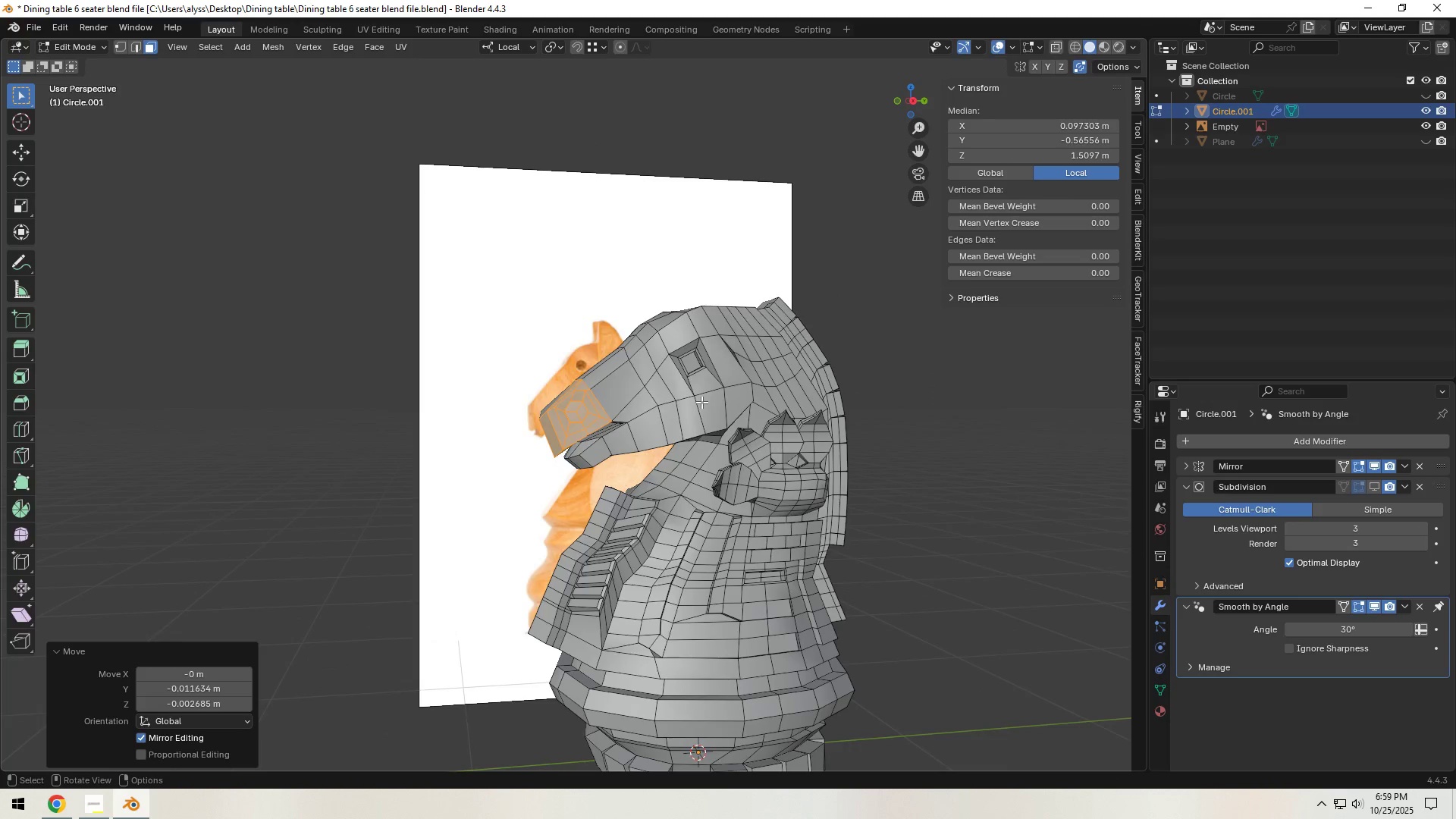 
key(Tab)
 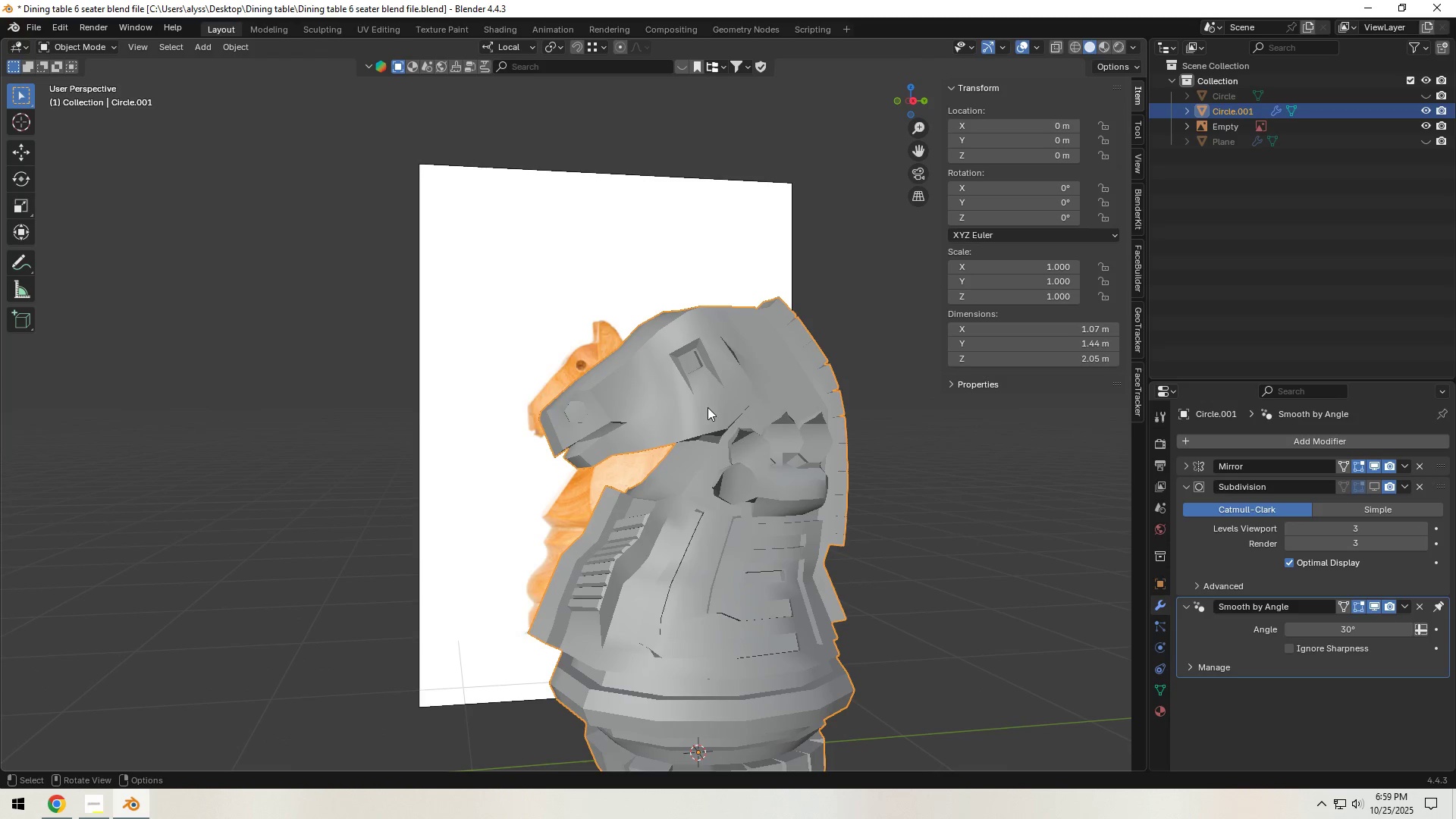 
key(Control+S)
 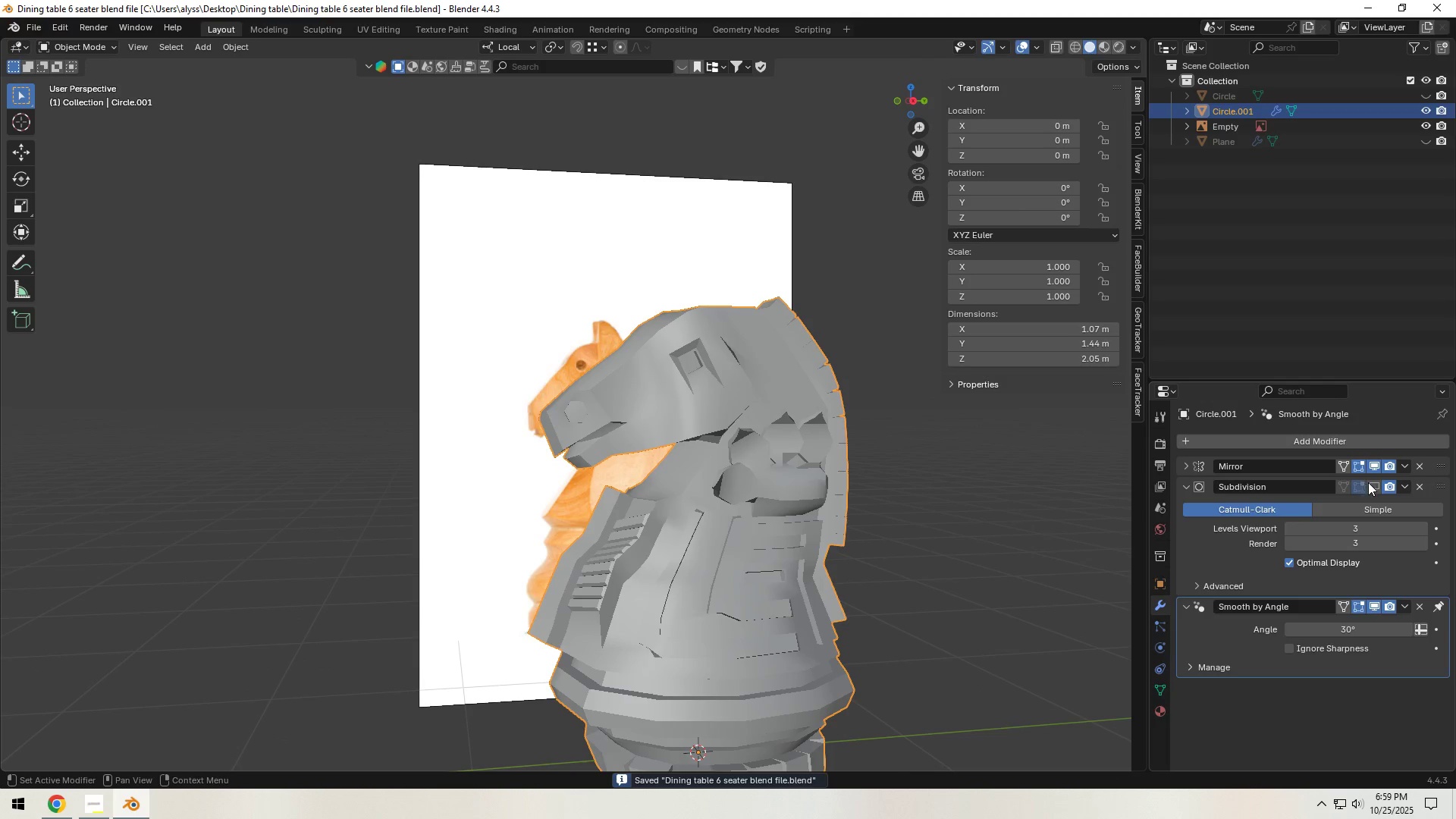 
left_click([1374, 483])
 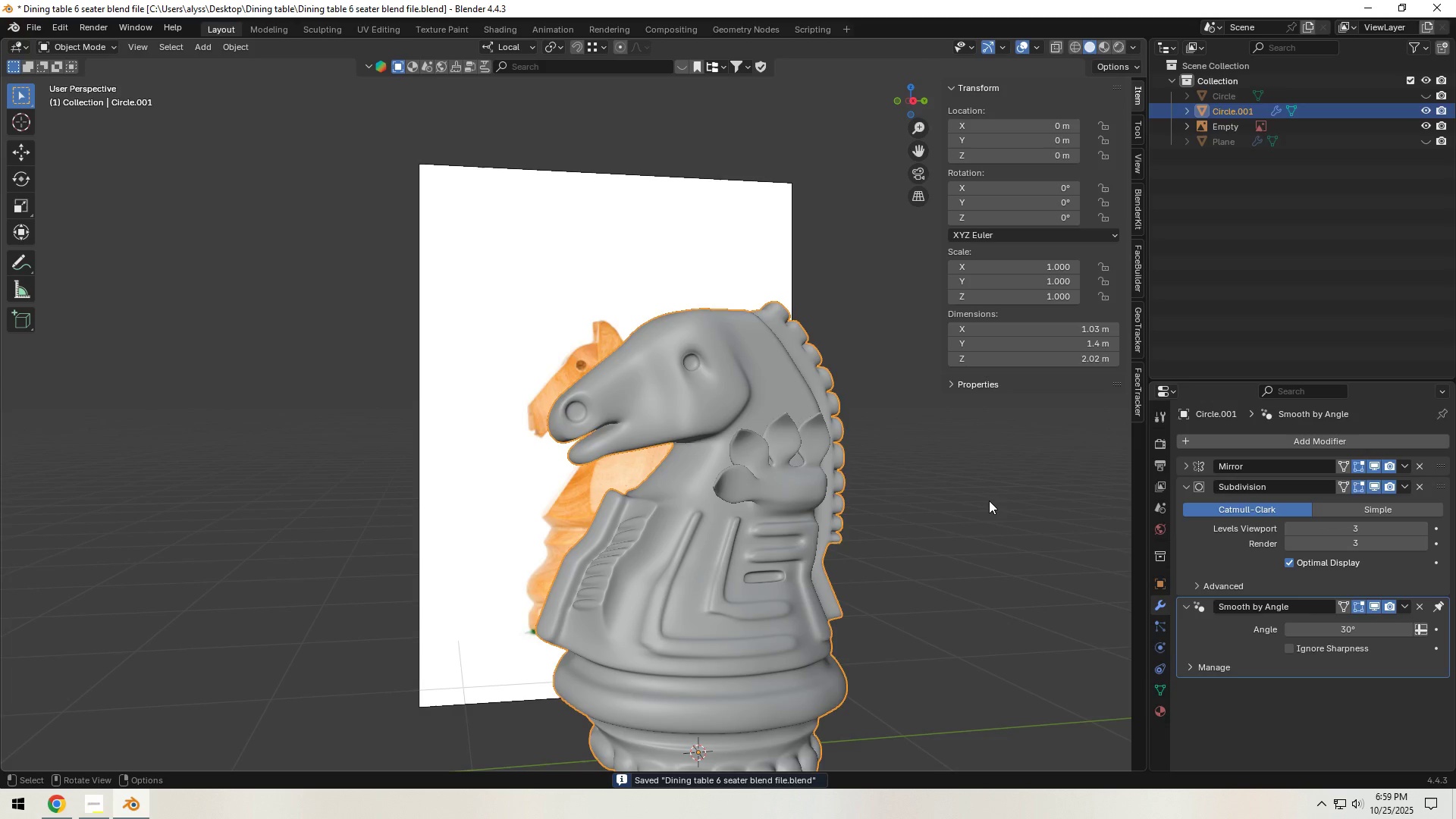 
left_click([989, 500])
 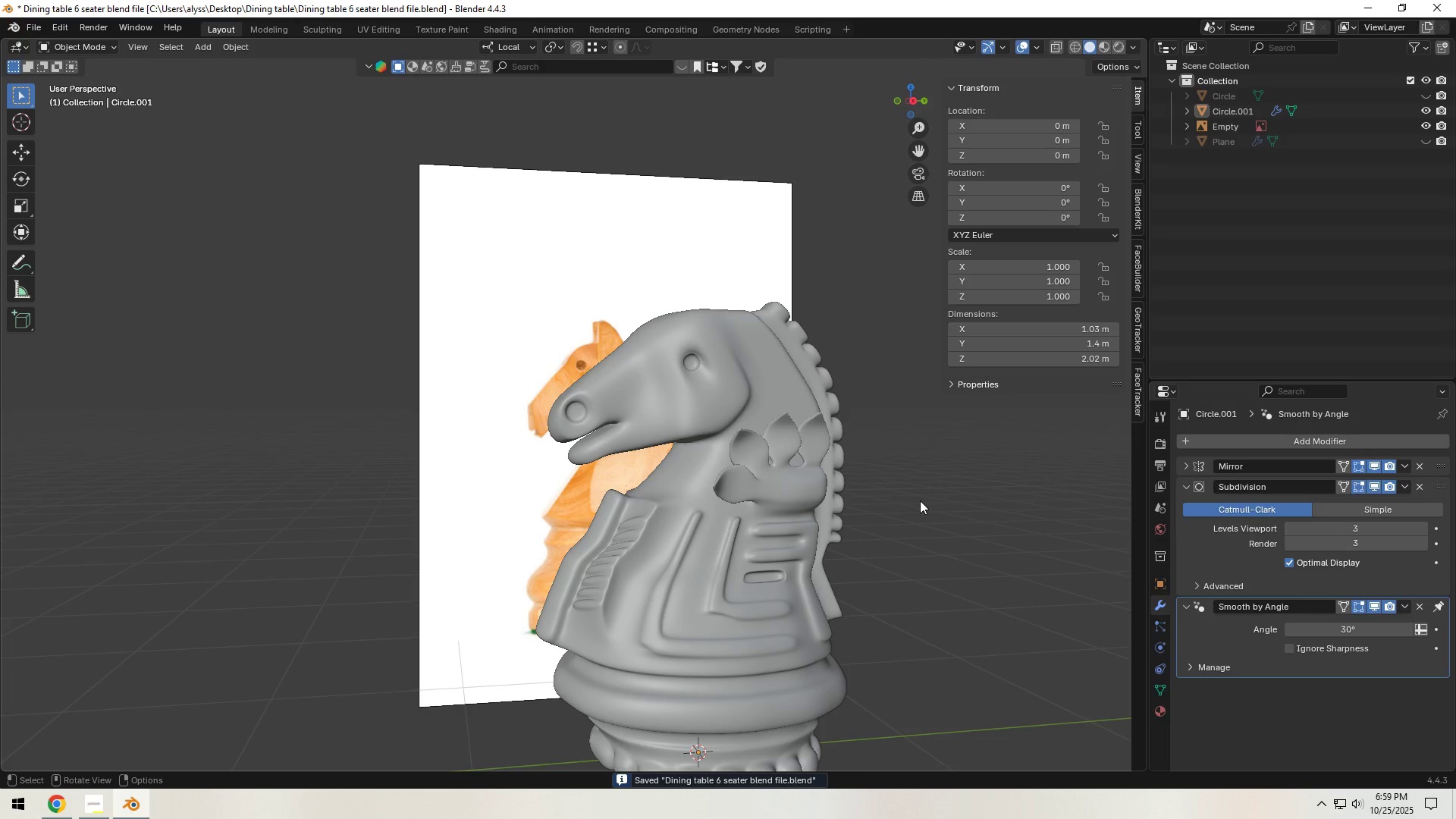 
key(Alt+AltLeft)
 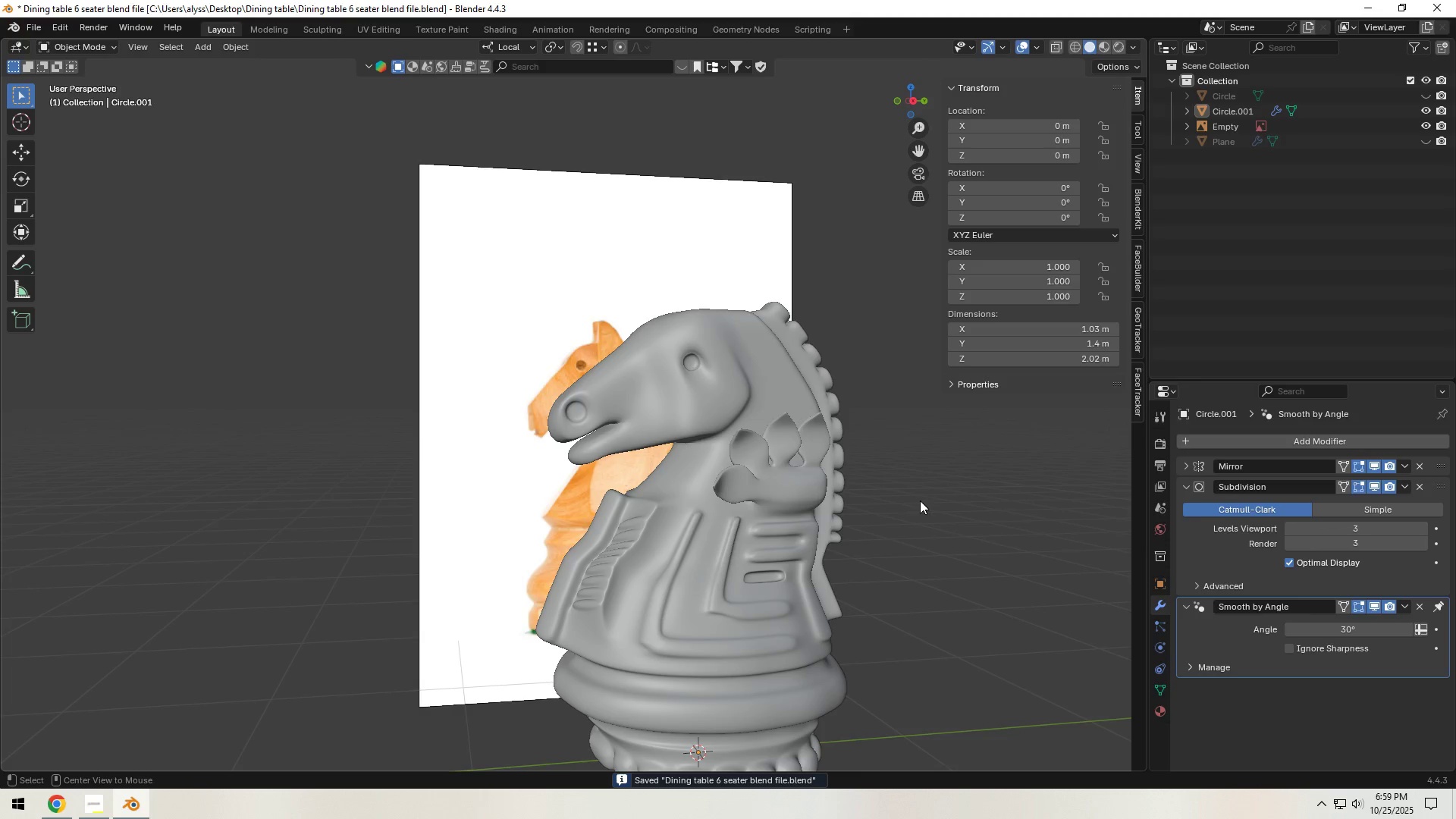 
key(Alt+Tab)
 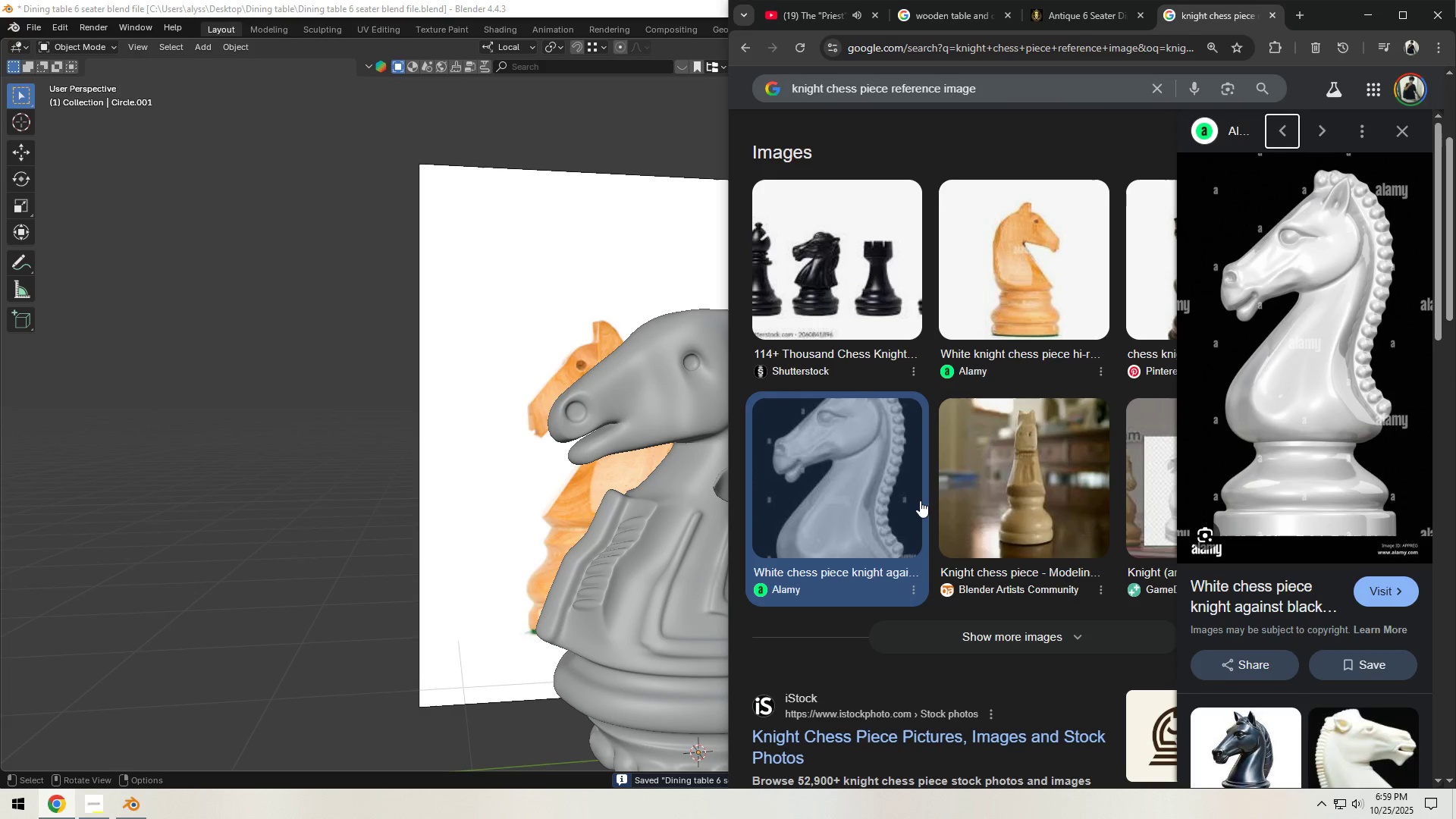 
key(Alt+AltLeft)
 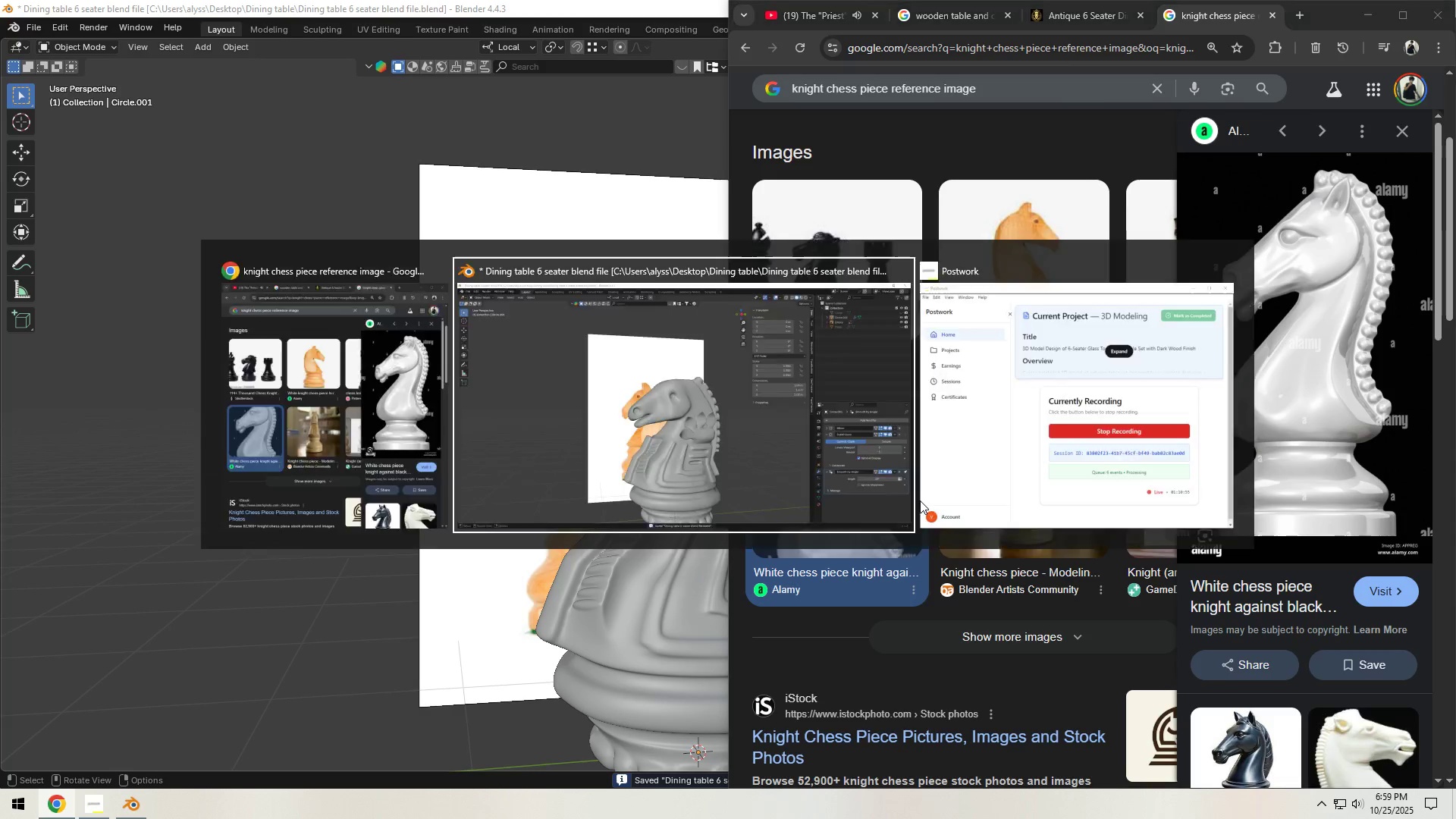 
key(Alt+Tab)
 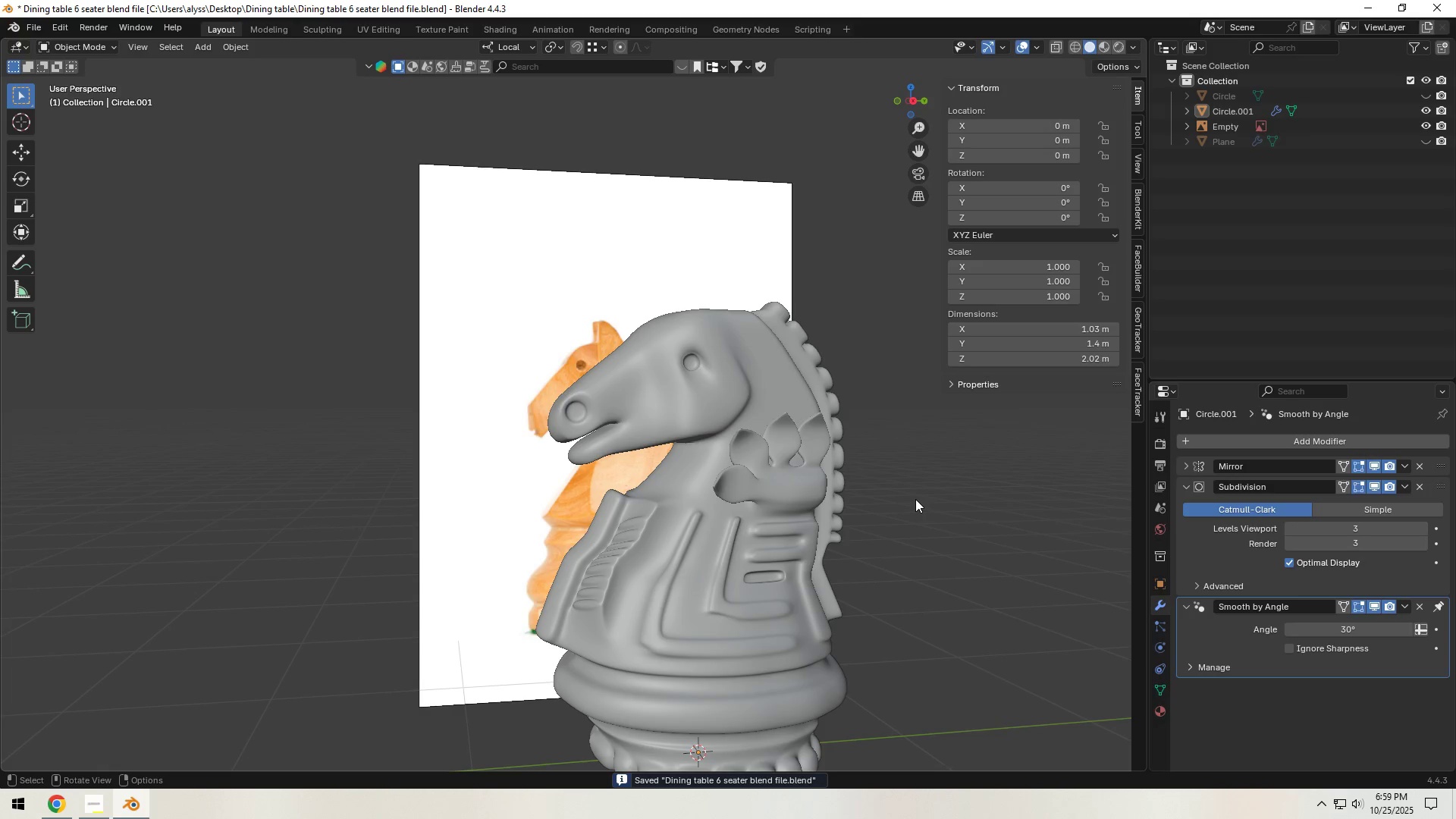 
key(Alt+AltLeft)
 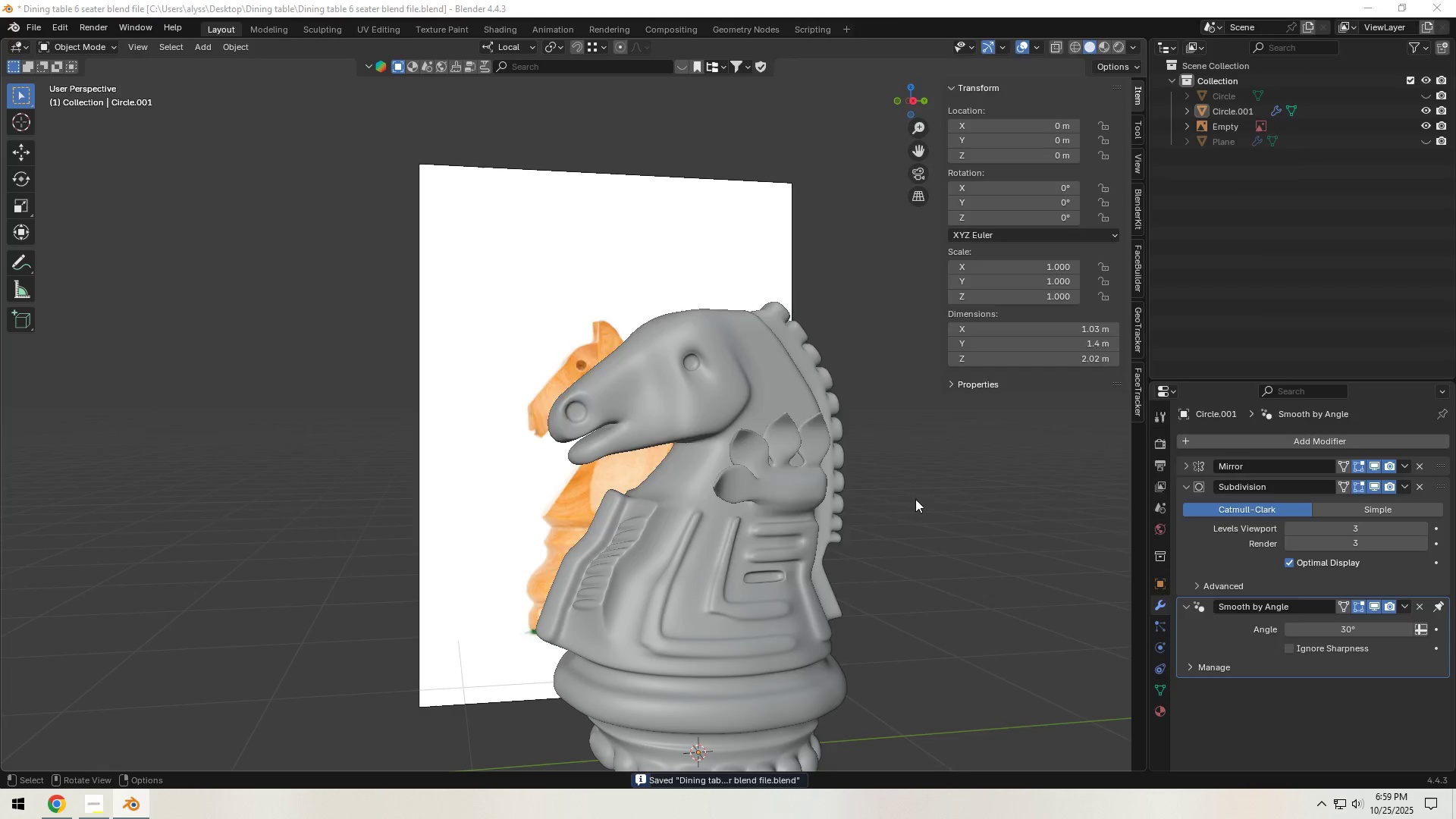 
key(Alt+Tab)
 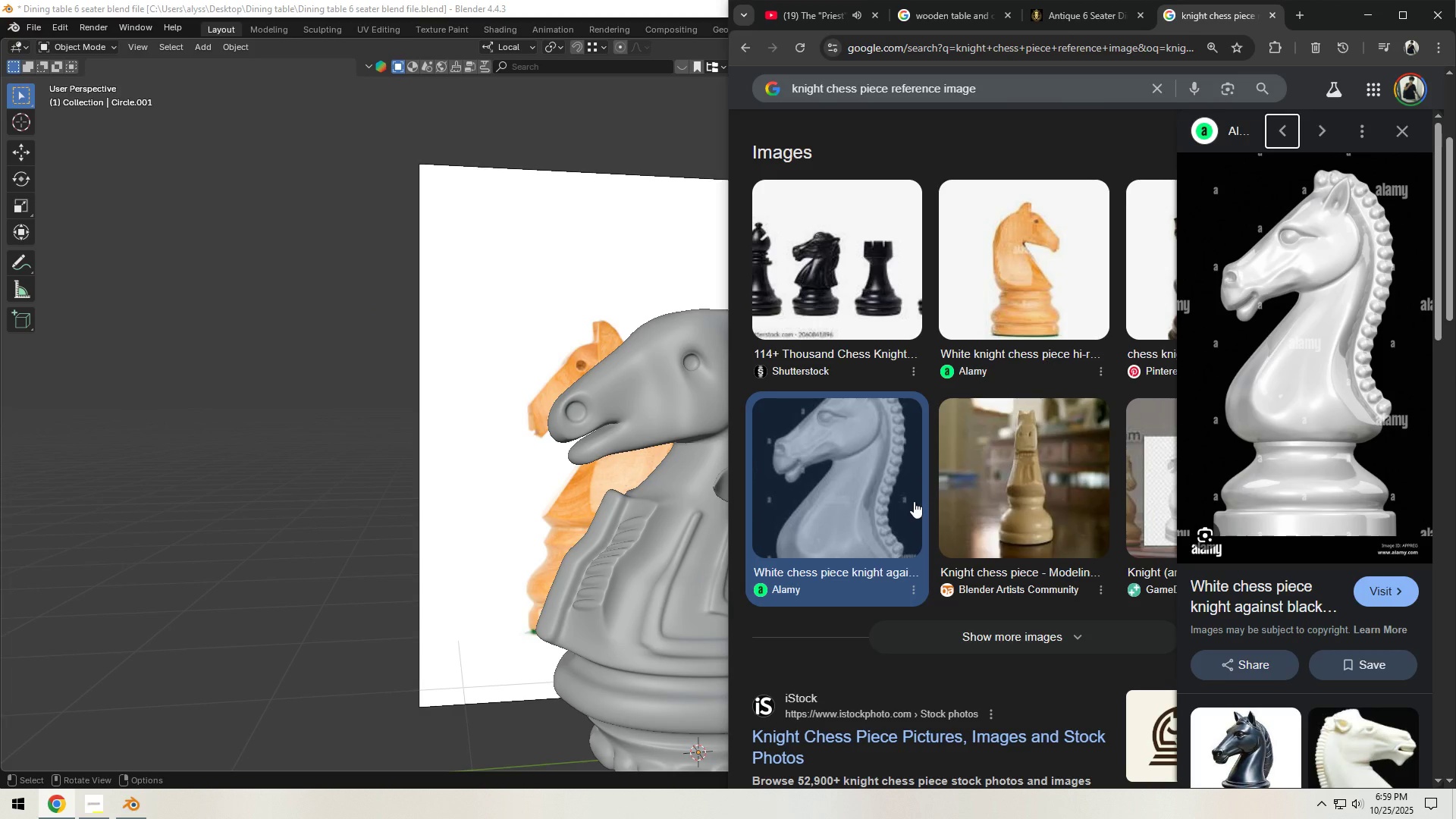 
wait(7.23)
 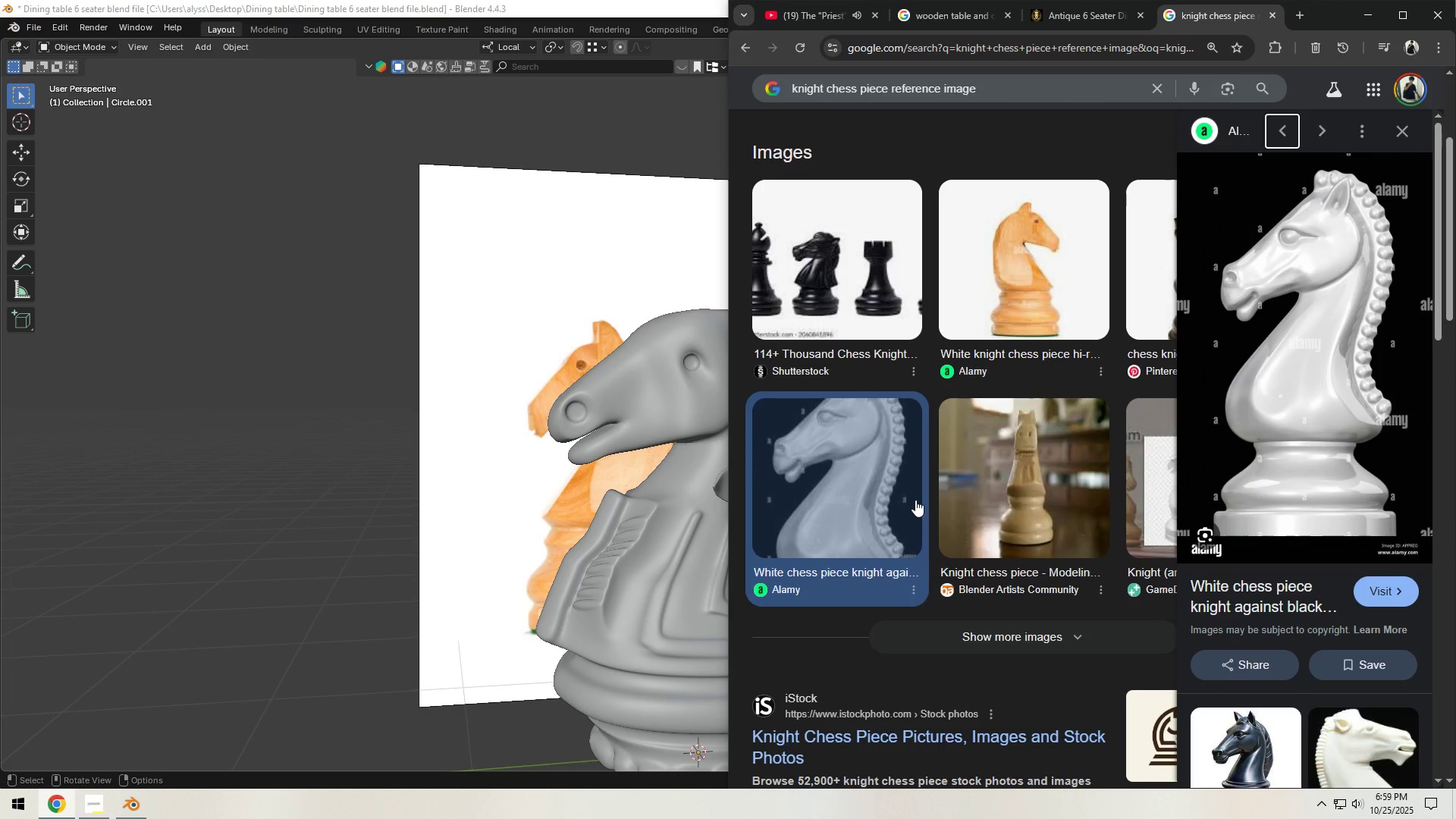 
key(Alt+Tab)
 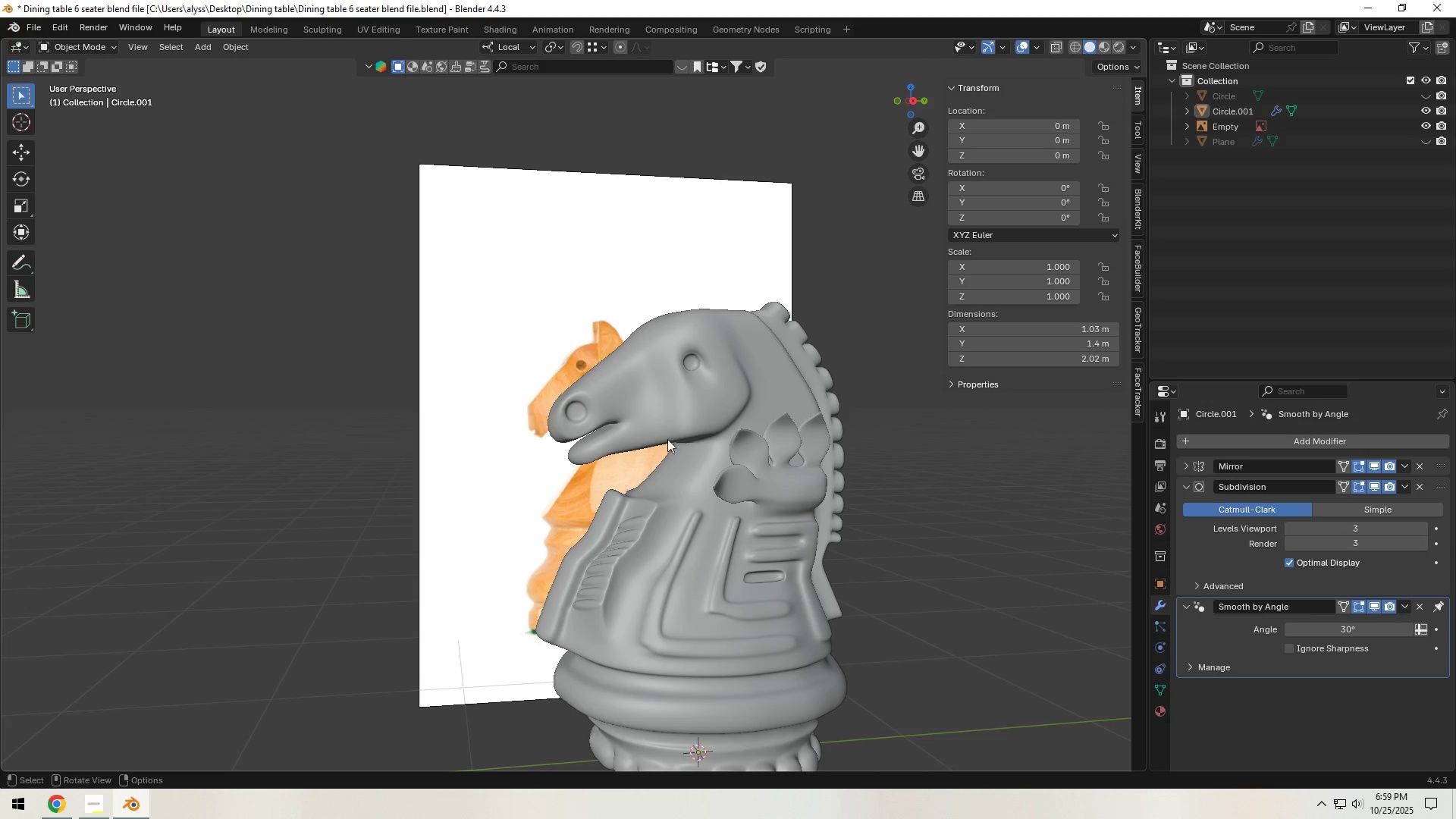 
left_click([668, 419])
 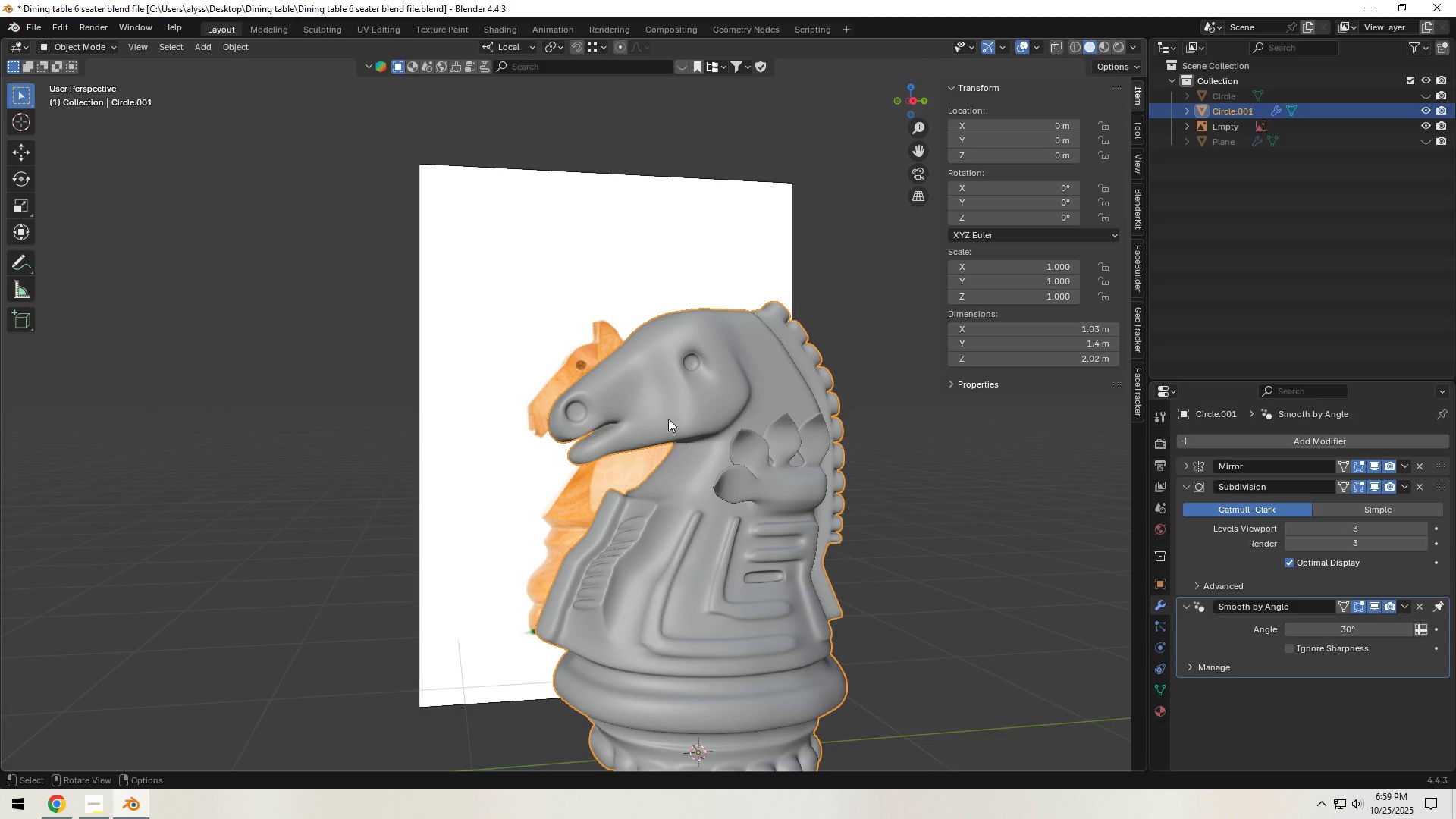 
key(Tab)
 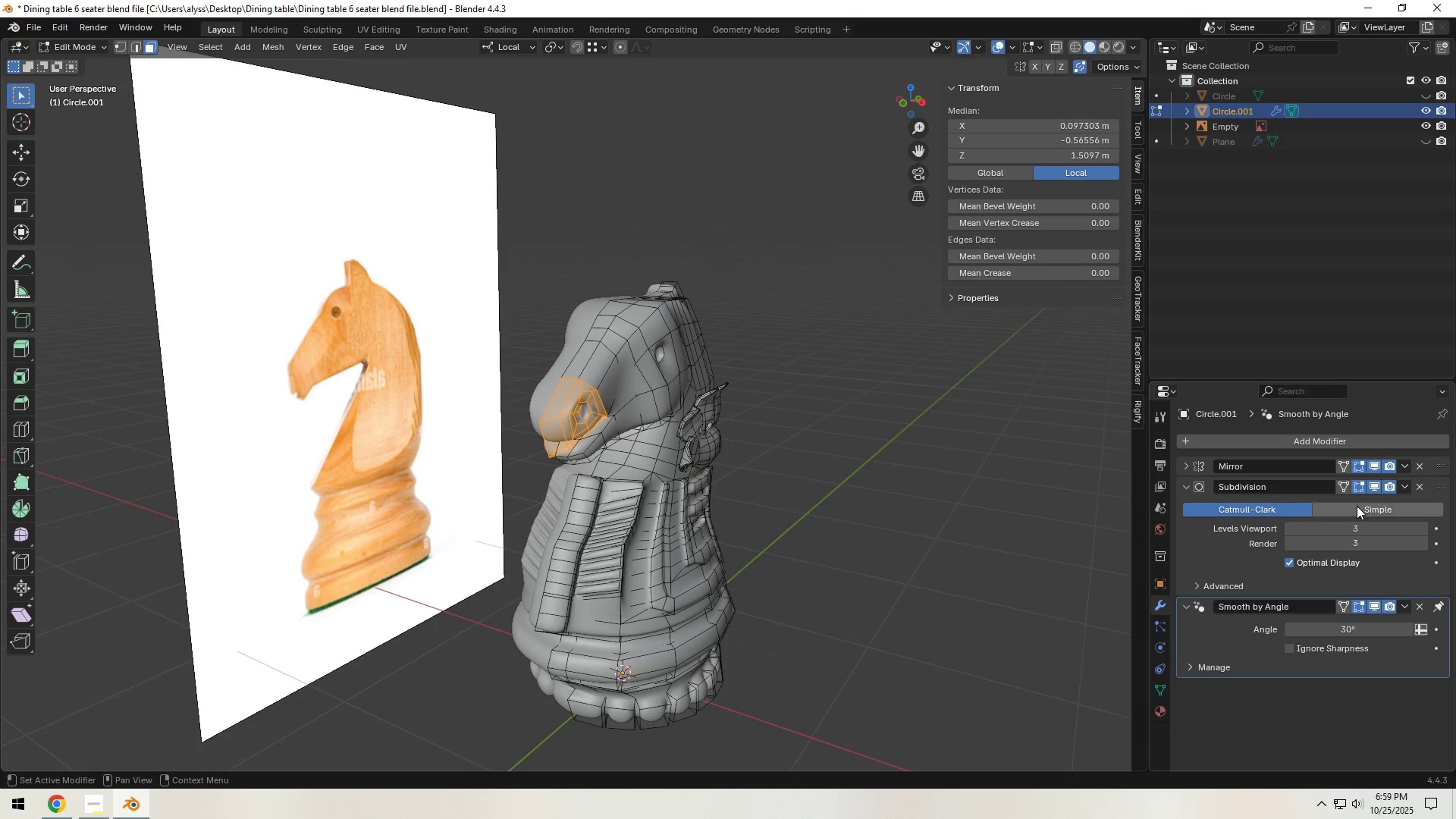 
left_click([1379, 484])
 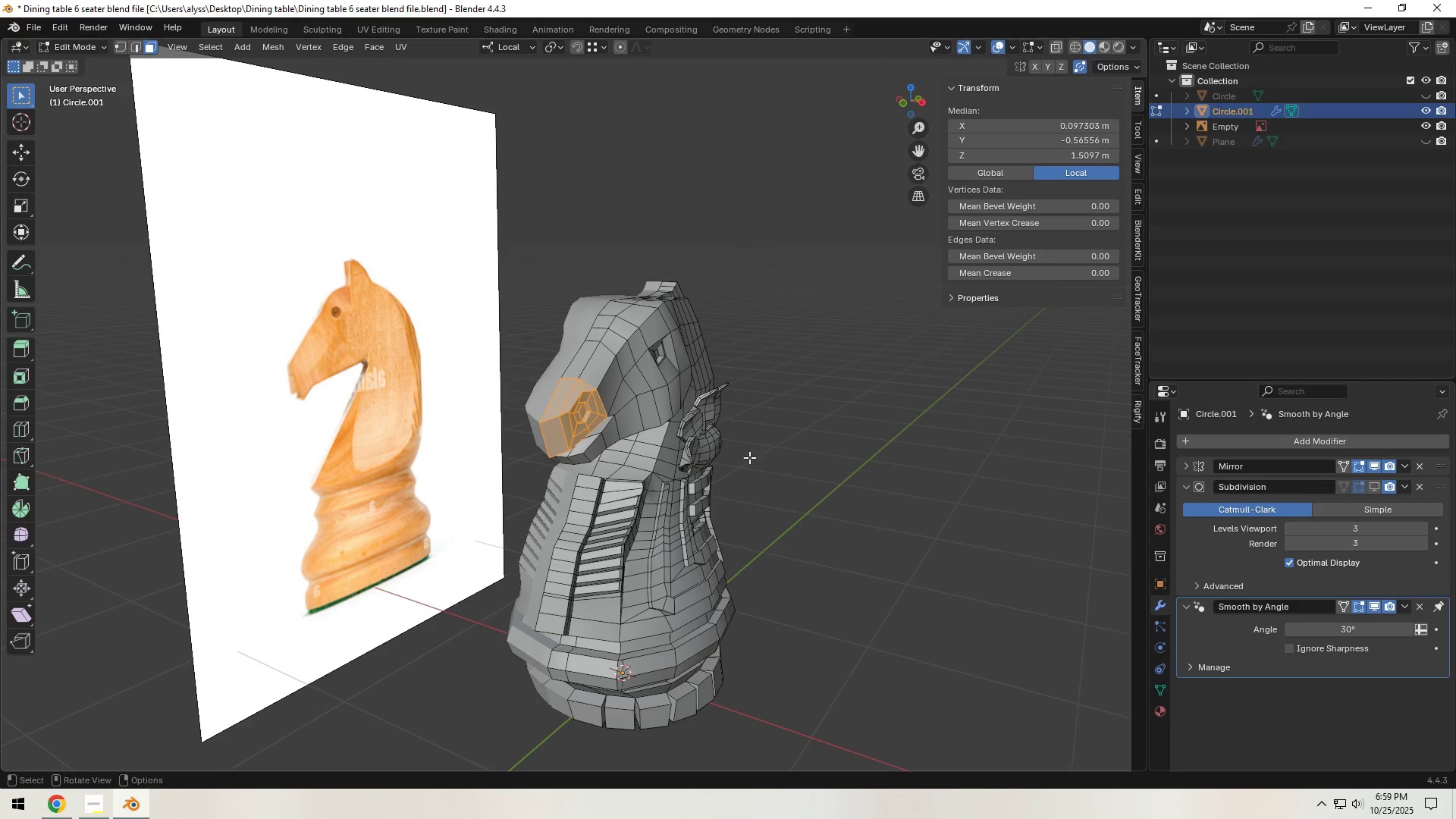 
scroll: coordinate [632, 418], scroll_direction: up, amount: 5.0
 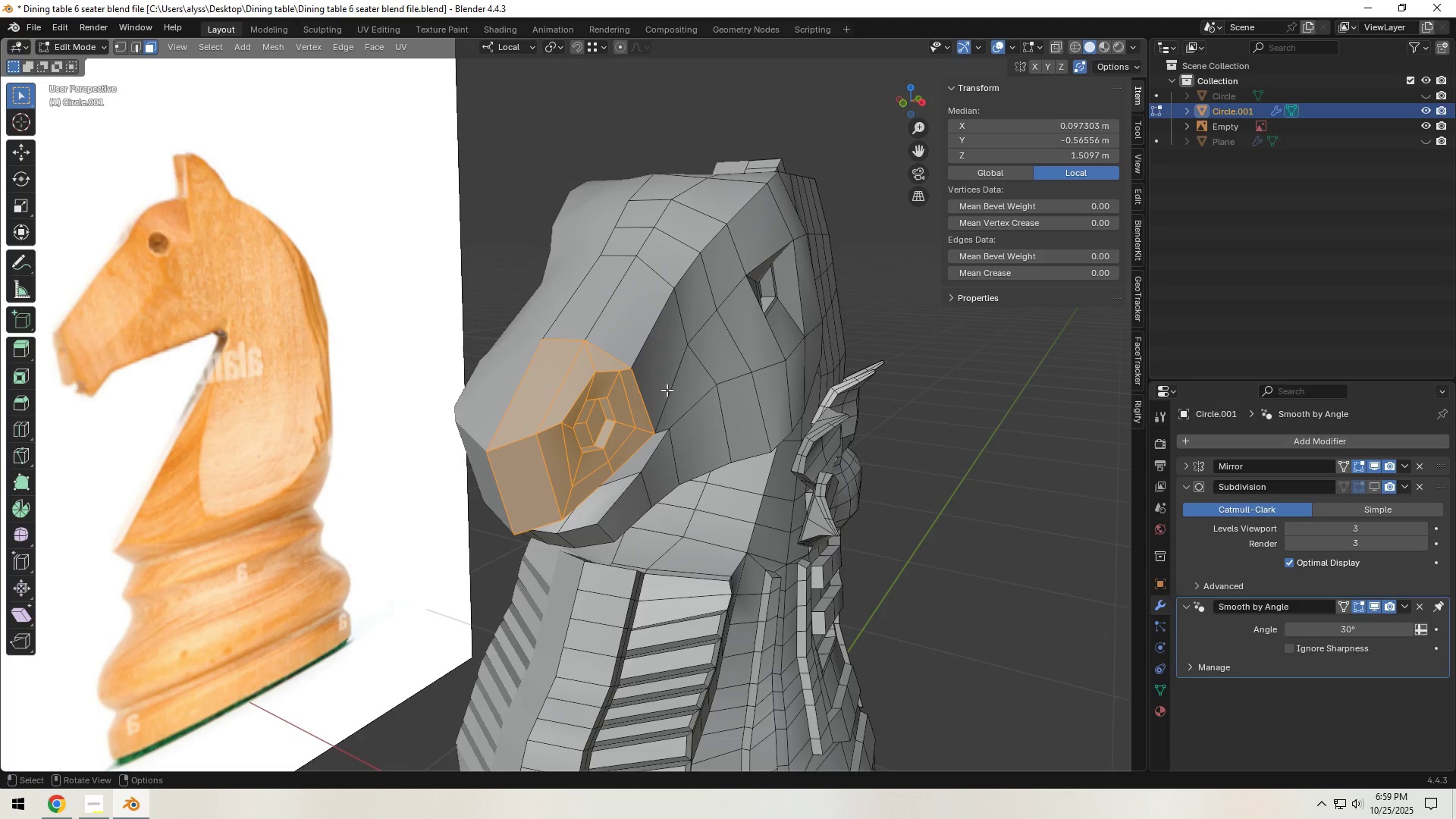 
hold_key(key=ShiftLeft, duration=0.33)
 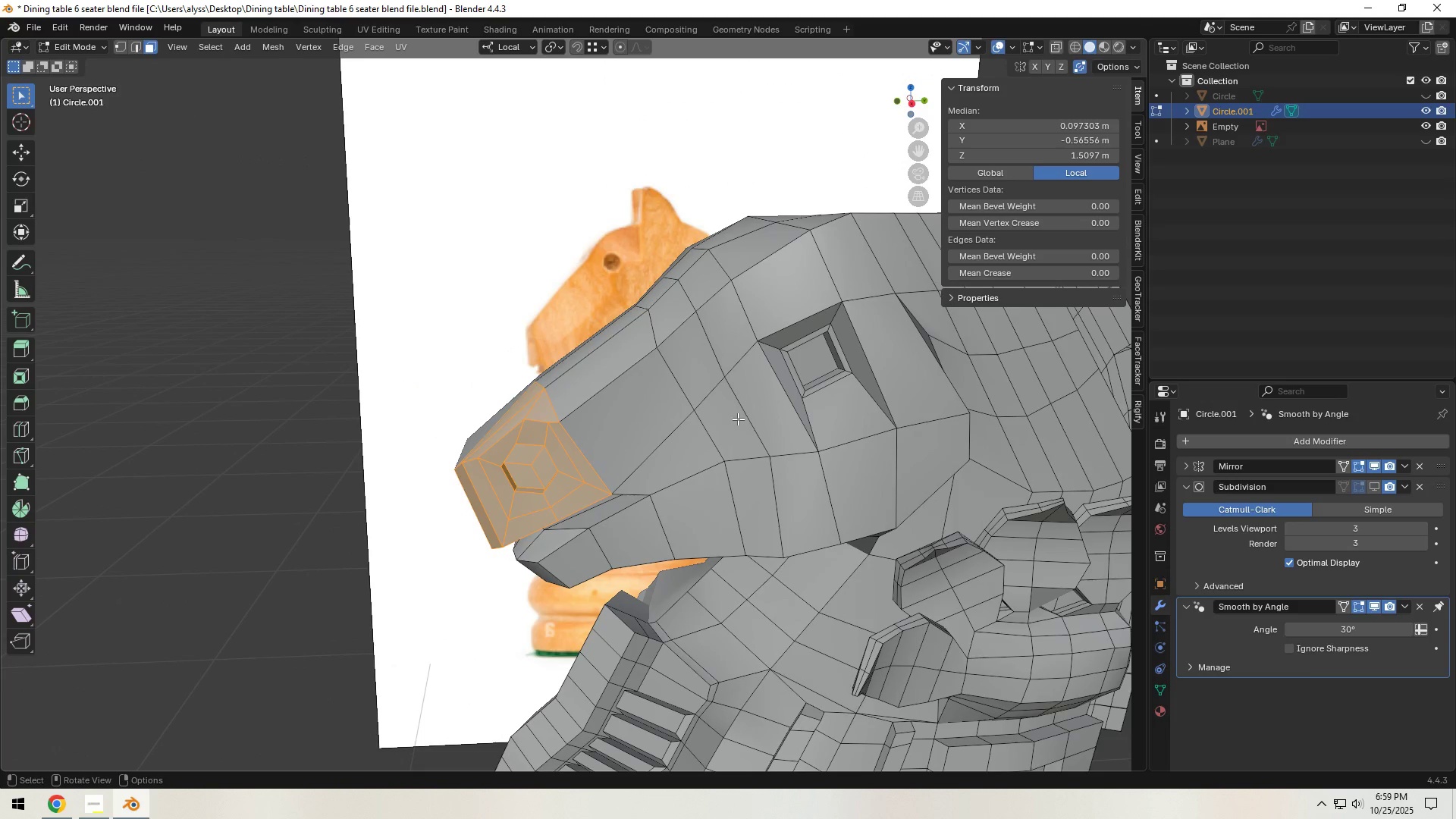 
wait(5.66)
 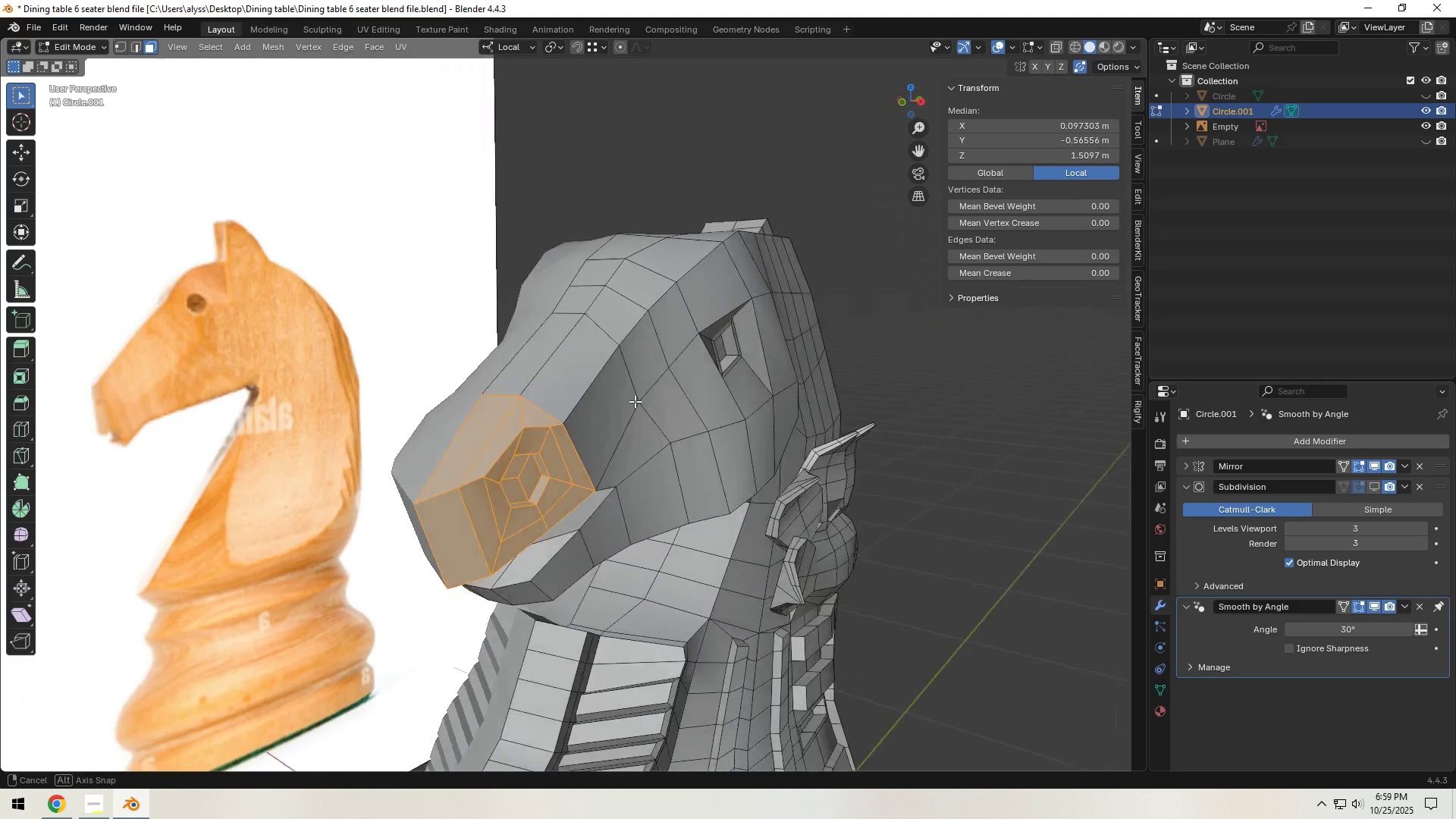 
scroll: coordinate [775, 402], scroll_direction: up, amount: 1.0
 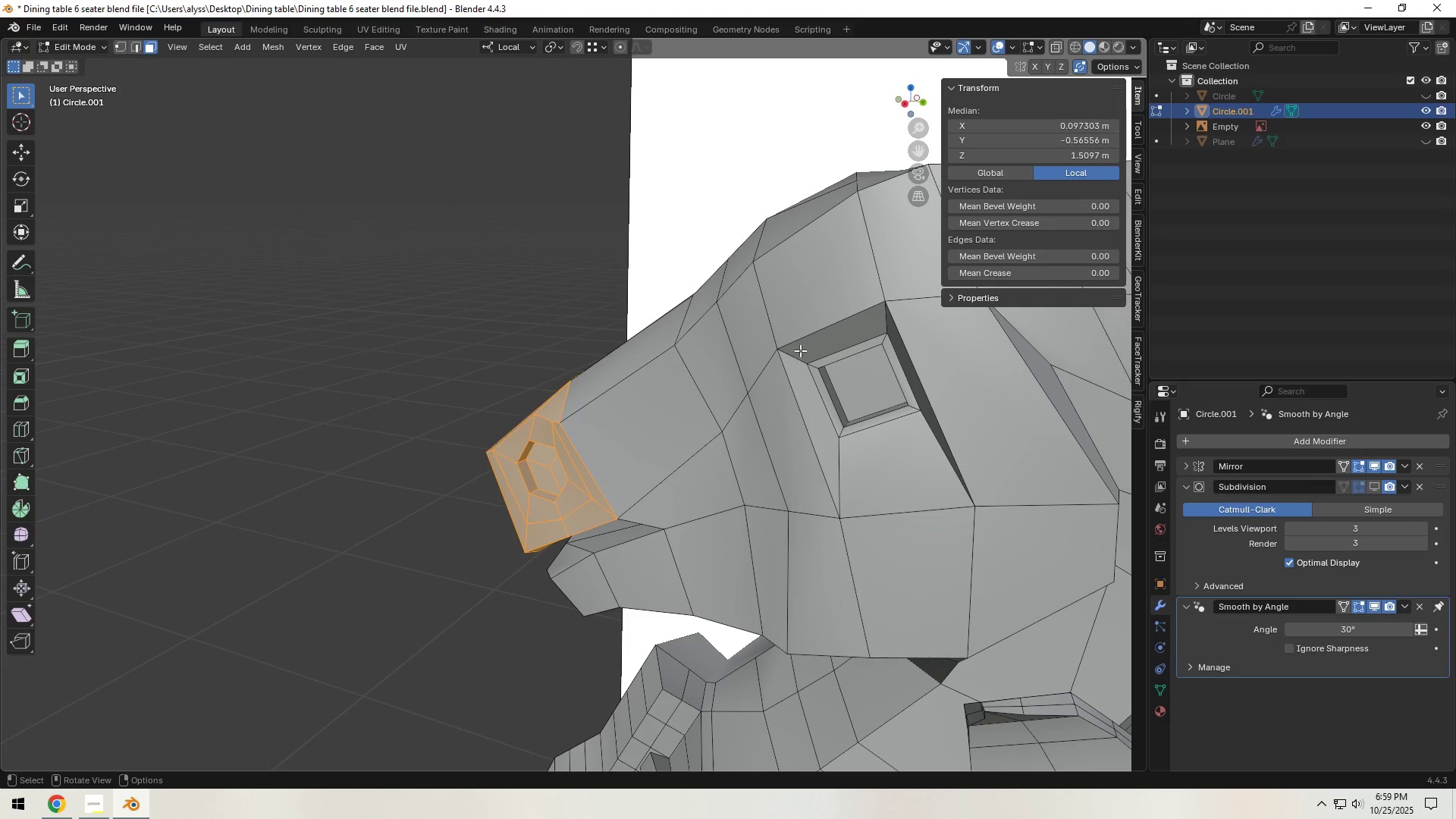 
left_click([812, 330])
 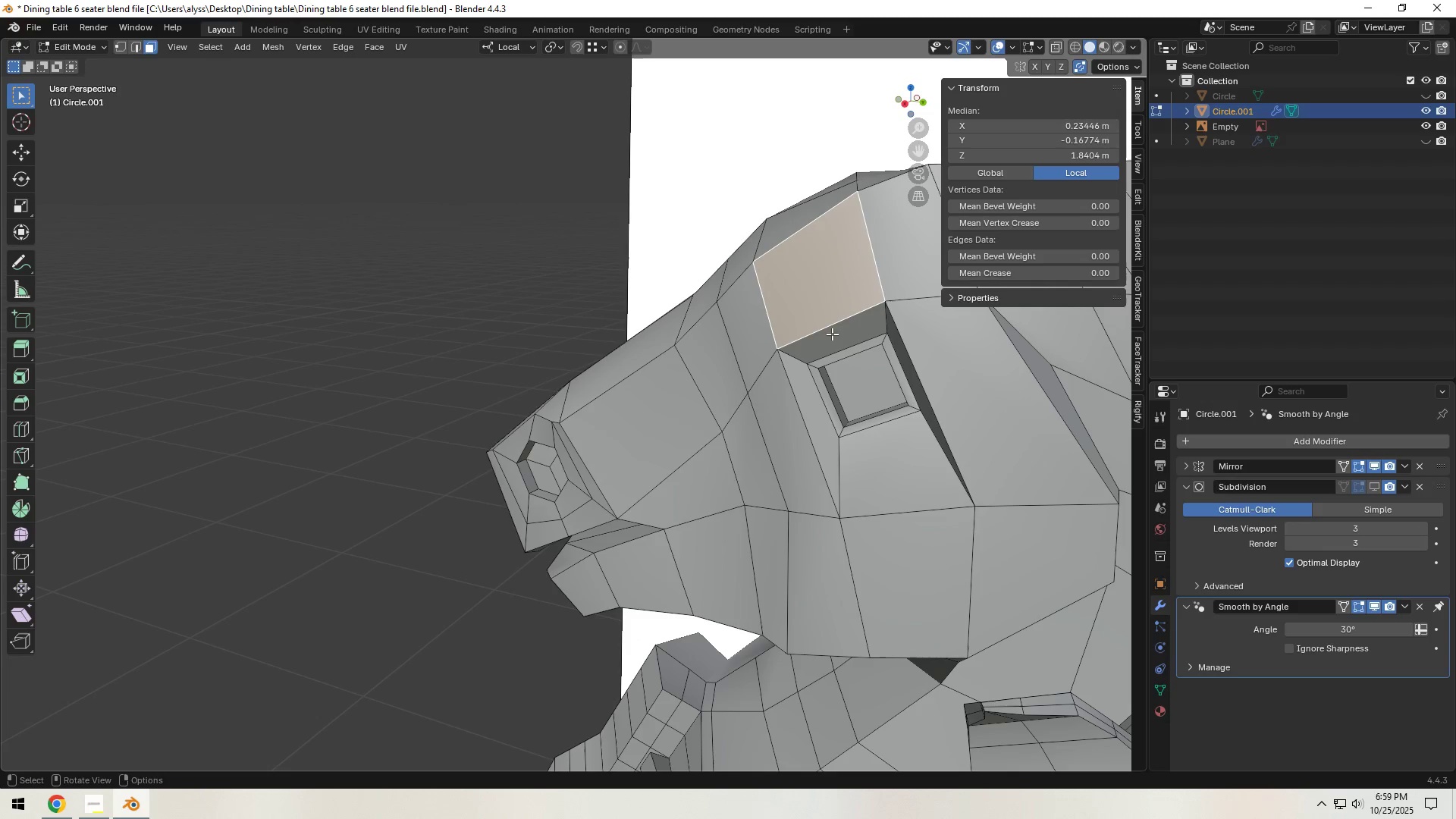 
key(Shift+ShiftLeft)
 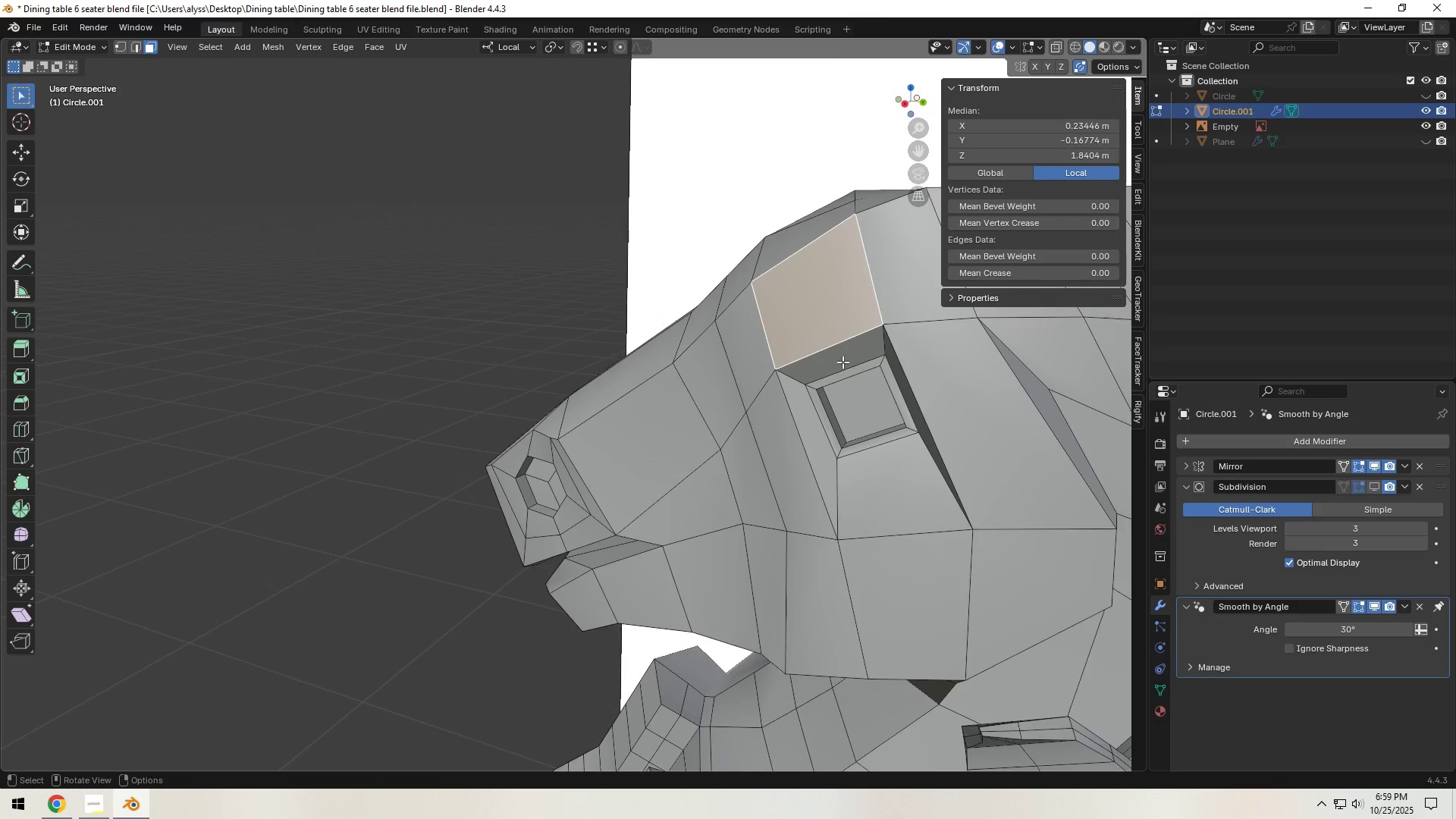 
key(2)
 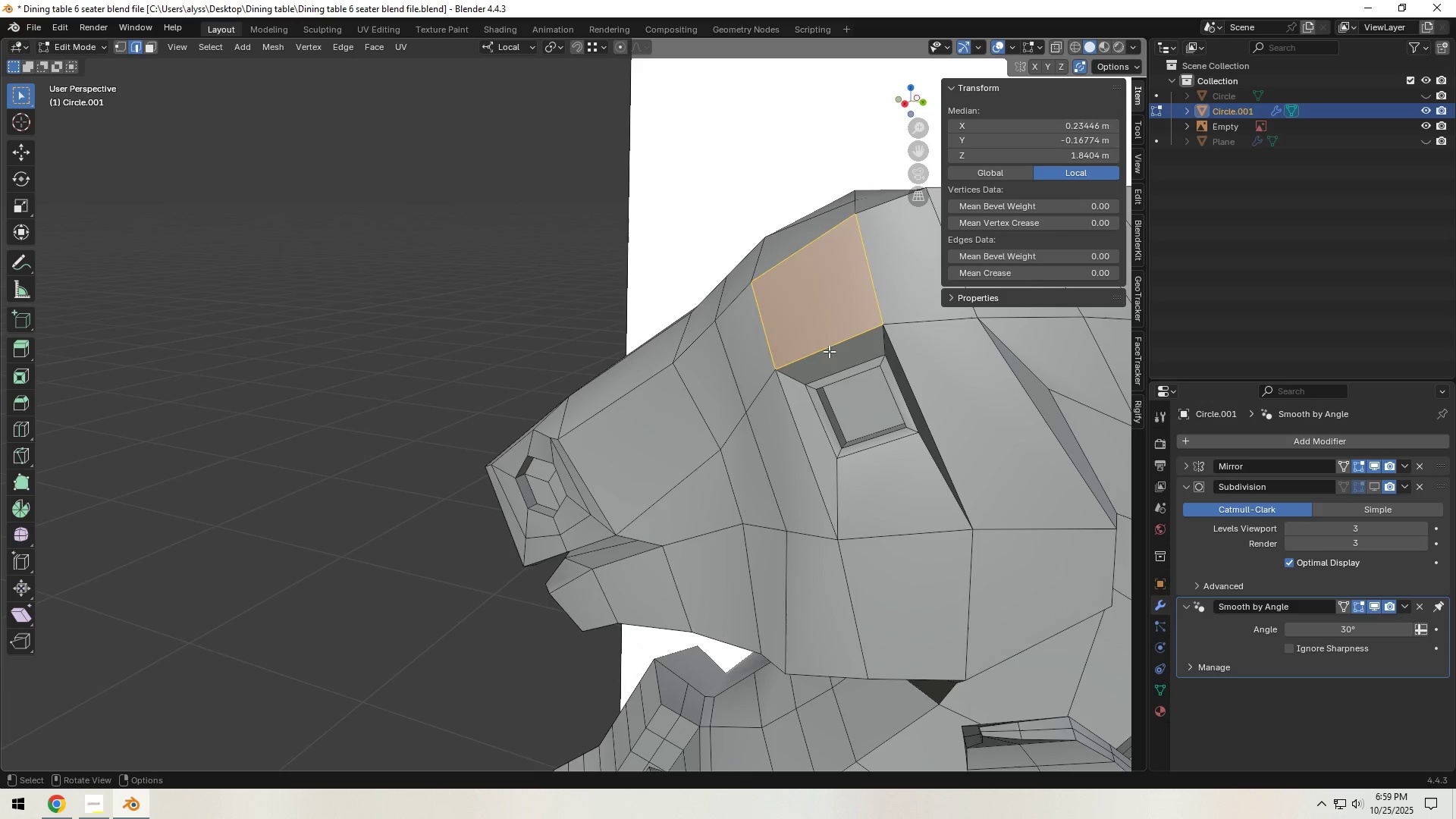 
left_click([829, 351])
 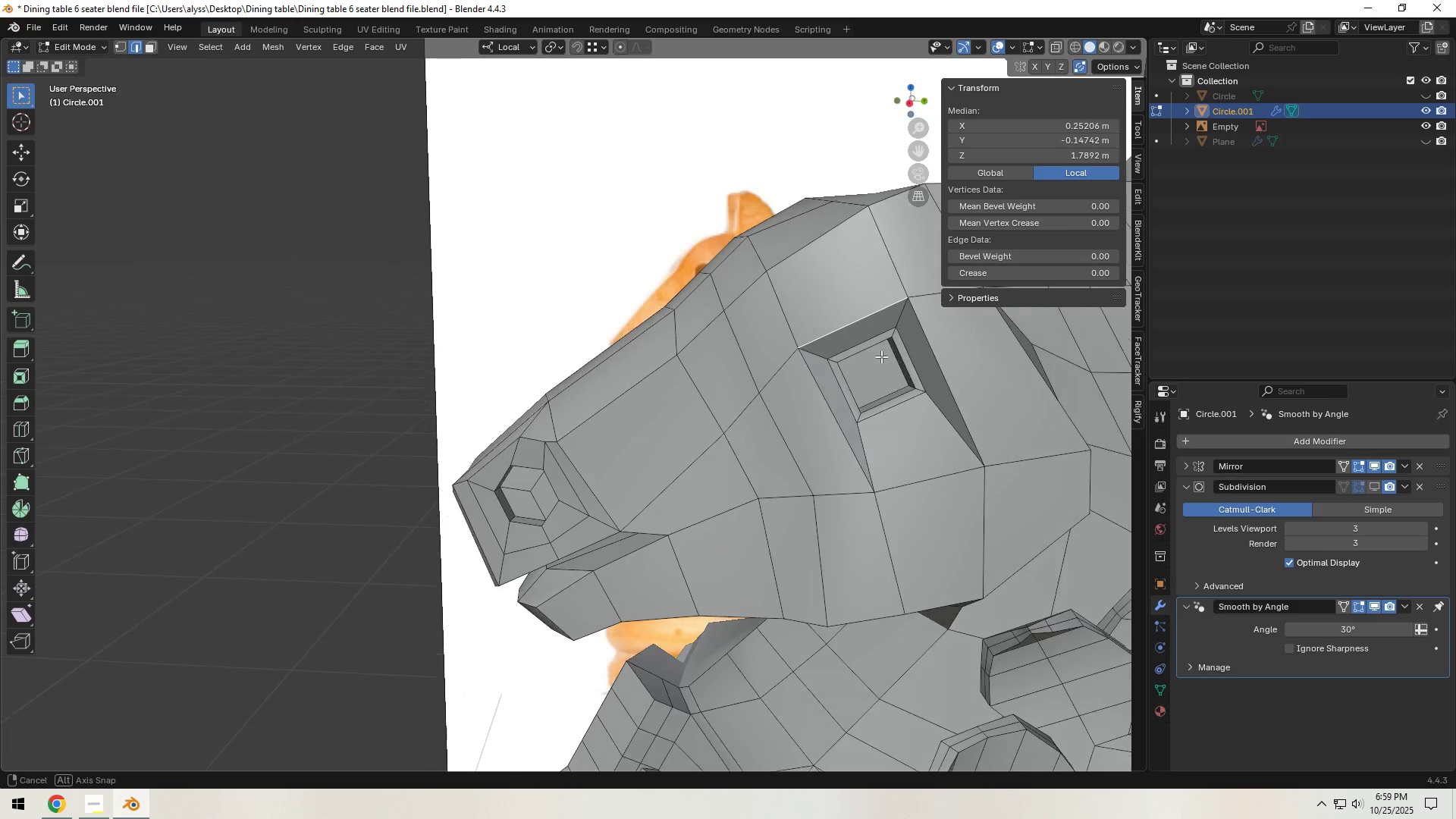 
type(gg)
 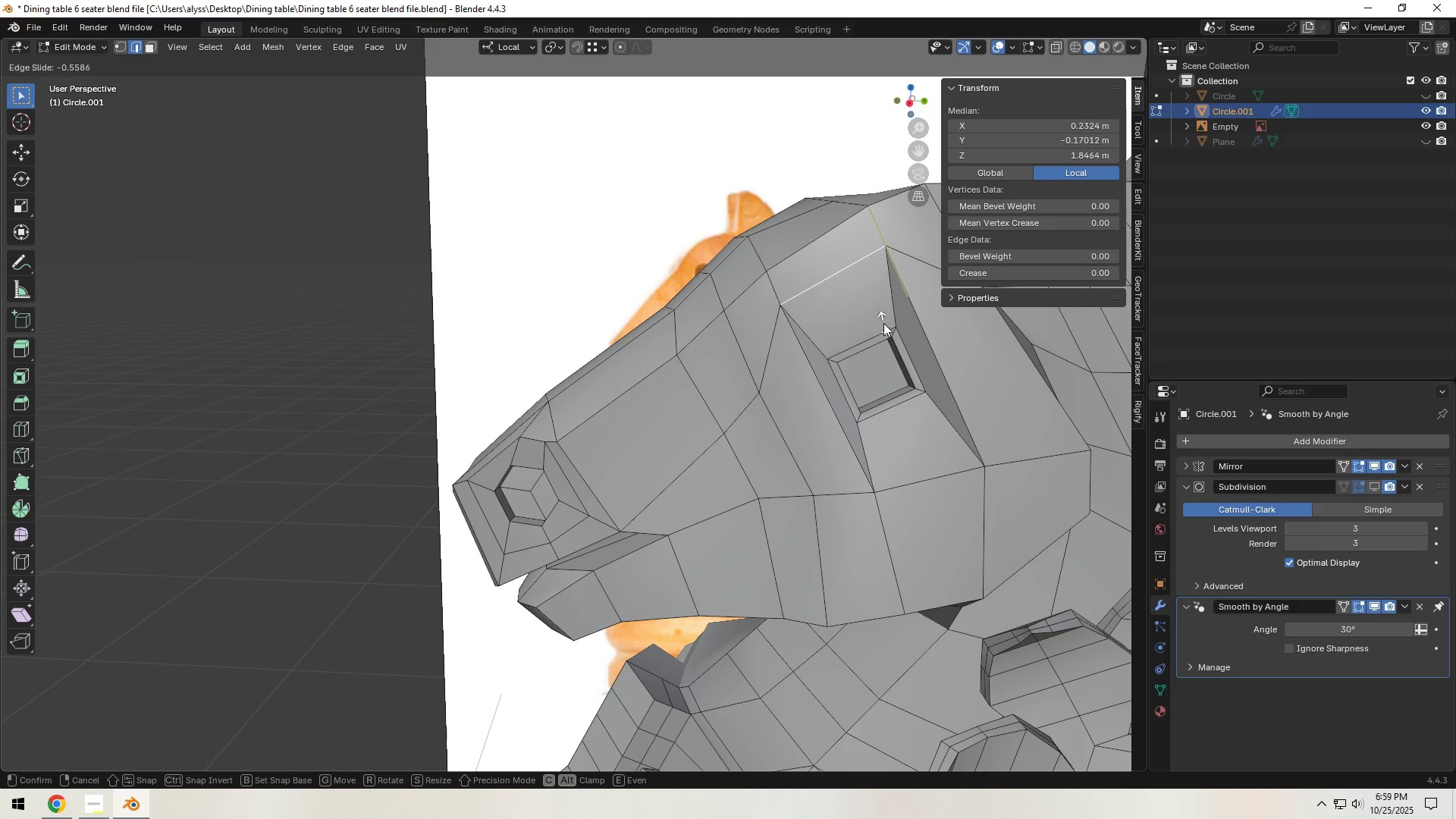 
left_click([883, 323])
 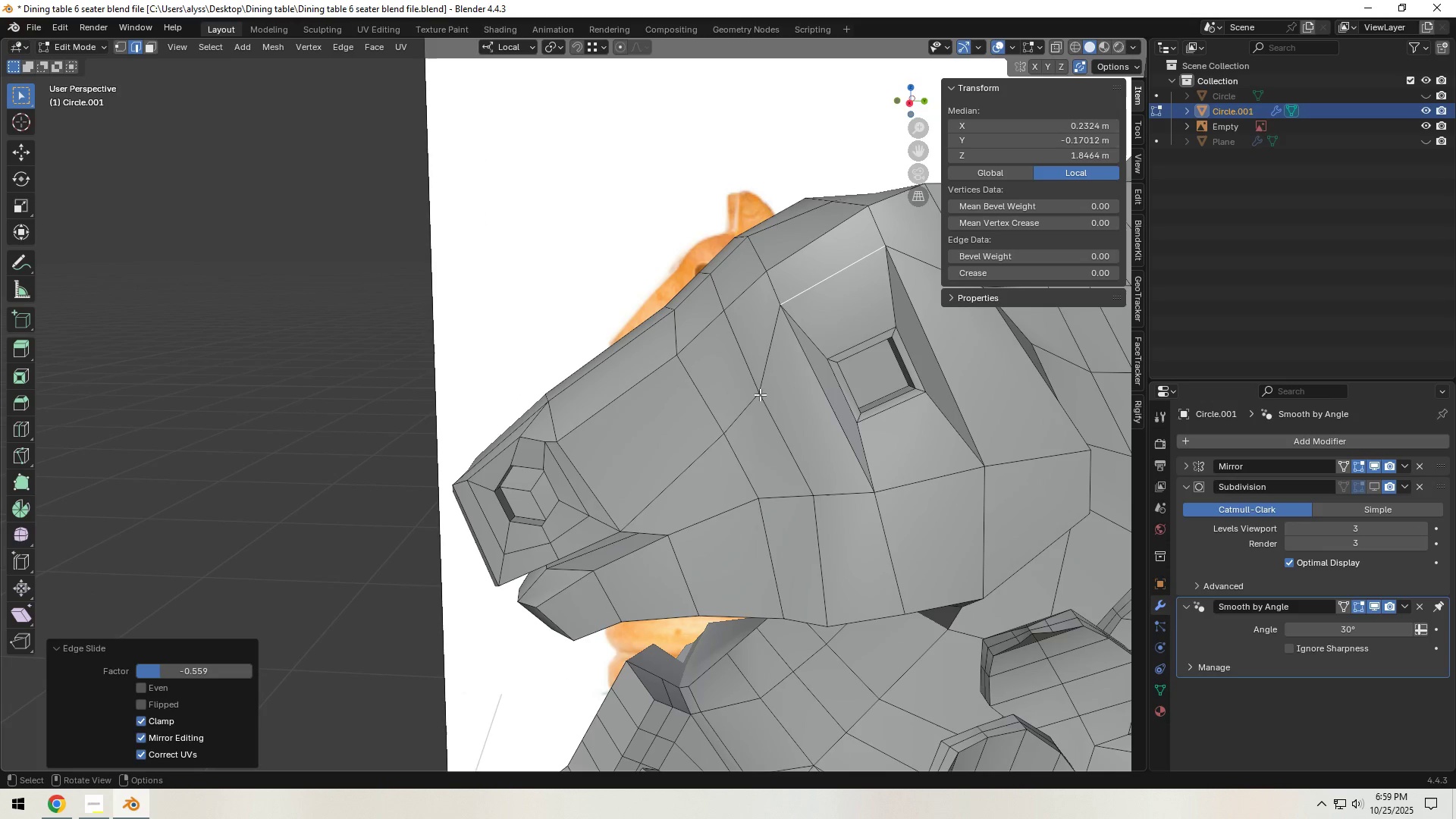 
hold_key(key=ShiftLeft, duration=0.36)
 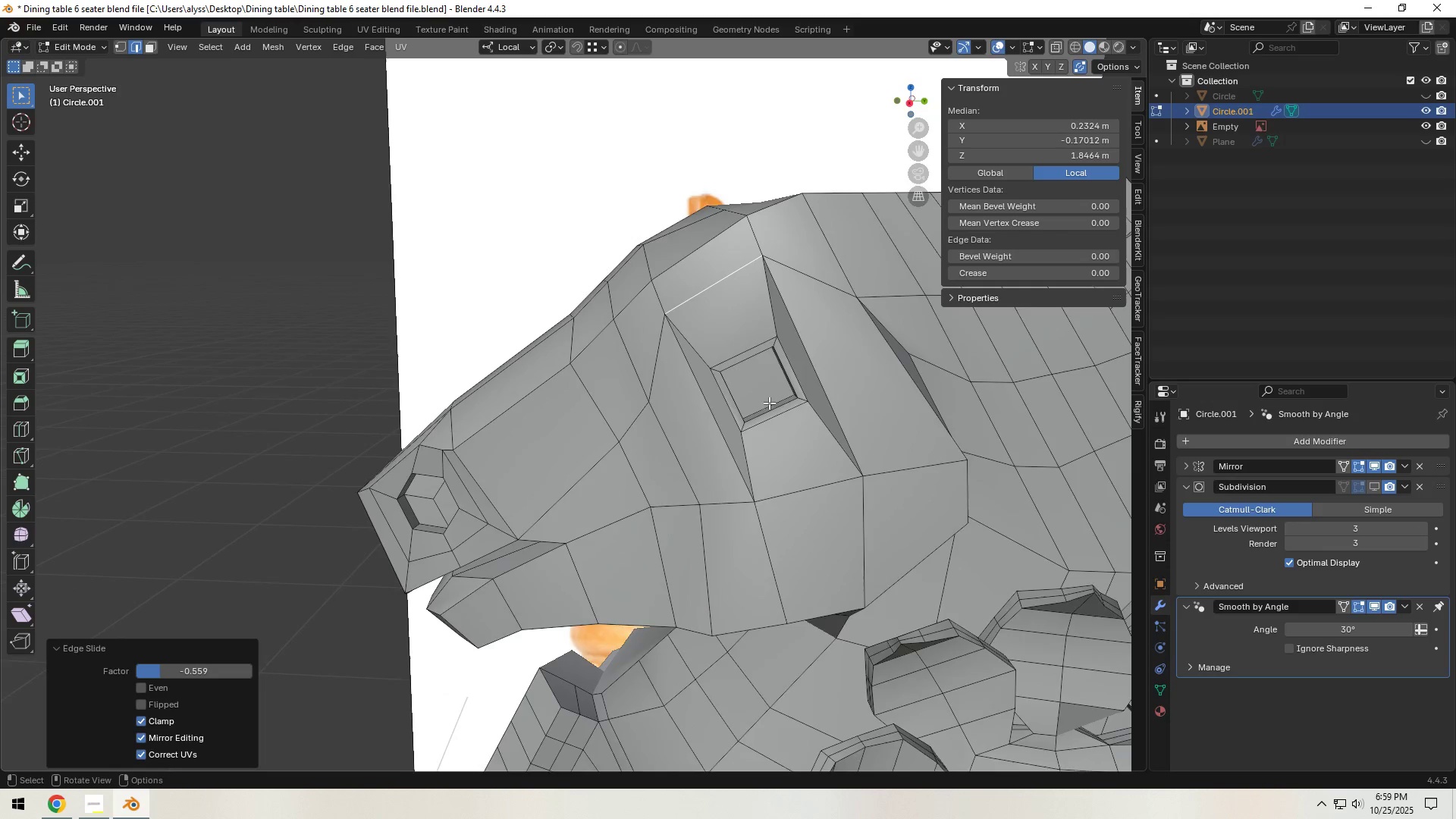 
scroll: coordinate [769, 403], scroll_direction: up, amount: 1.0
 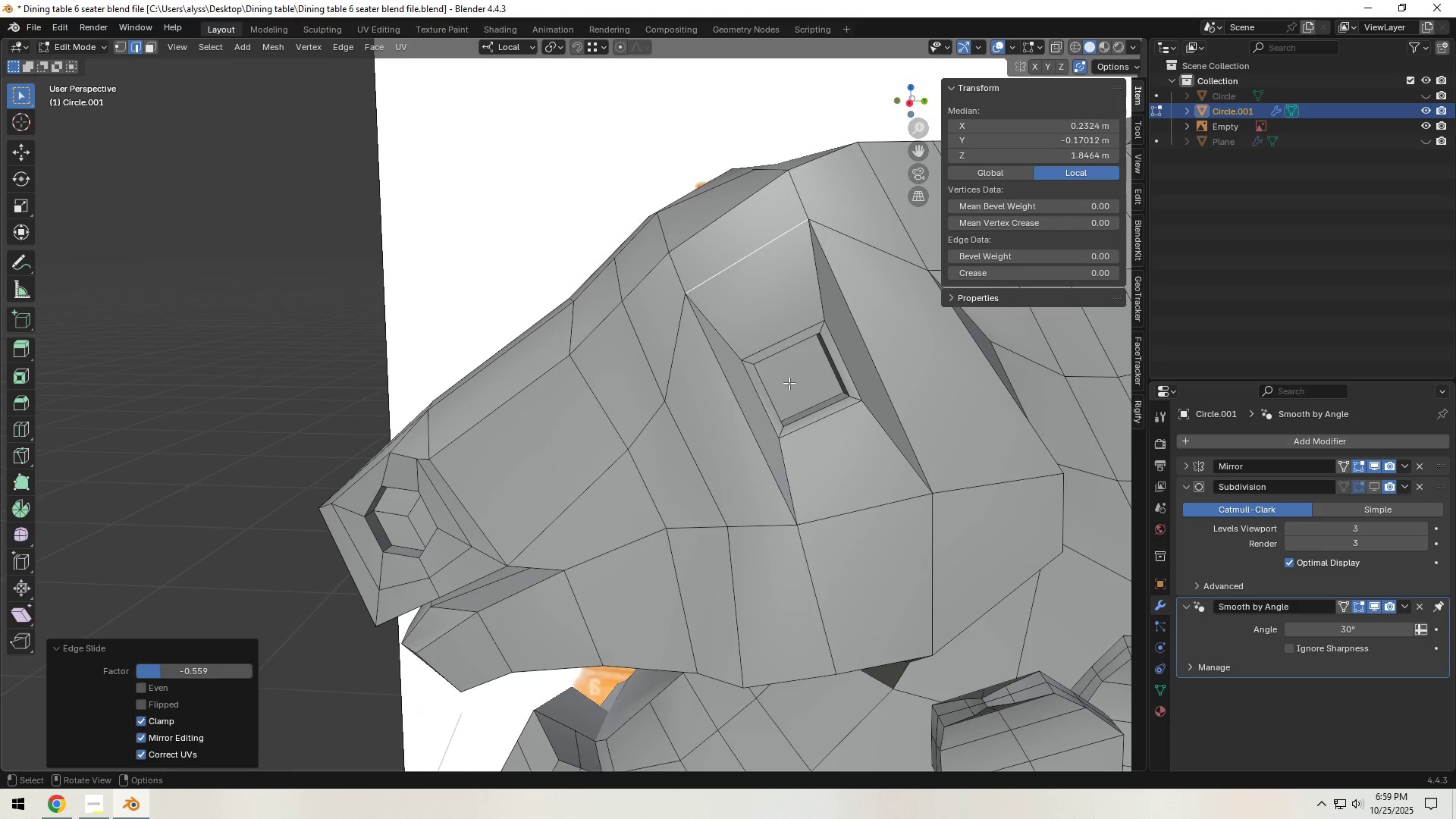 
left_click([793, 381])
 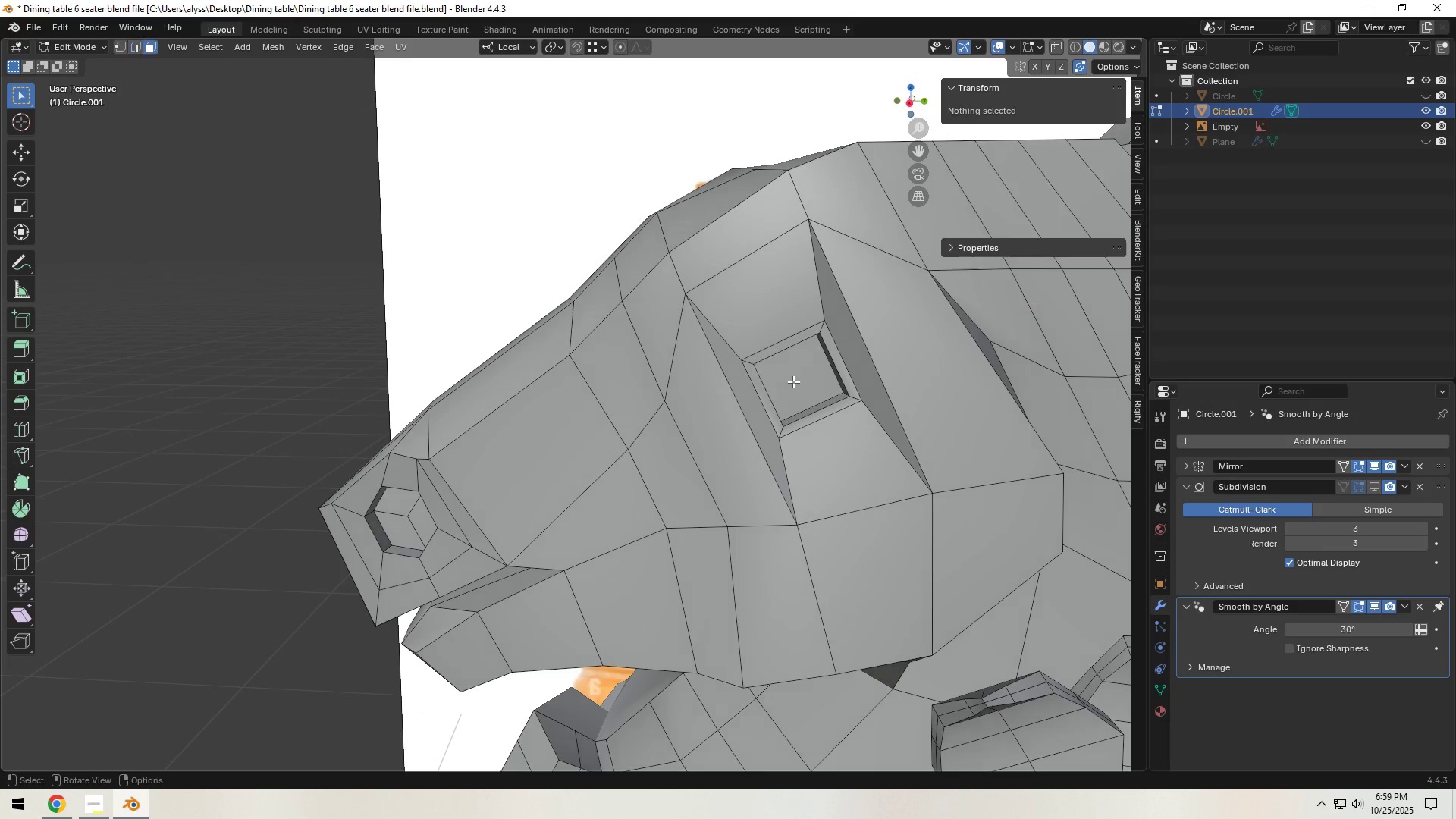 
key(3)
 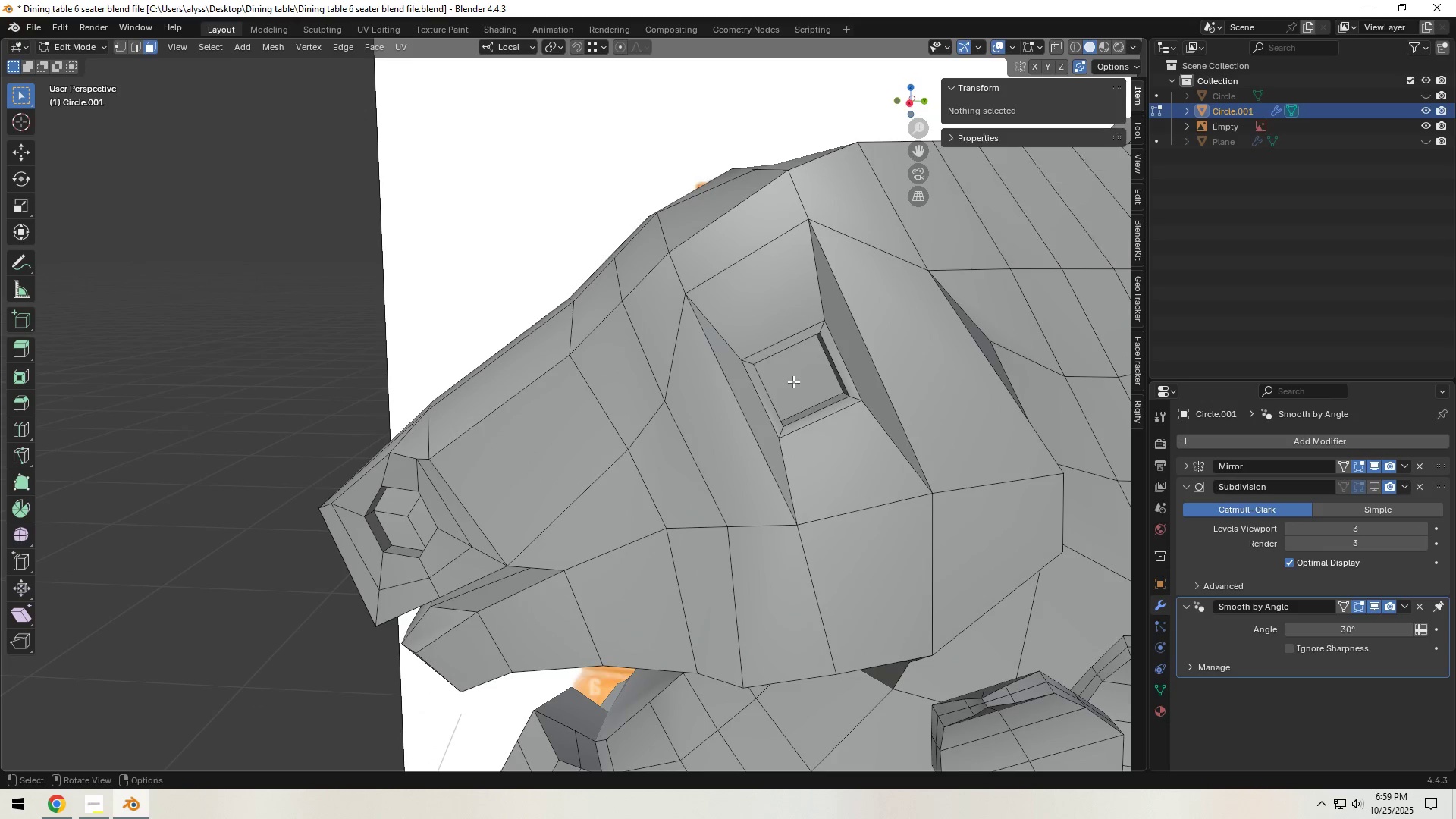 
double_click([793, 381])
 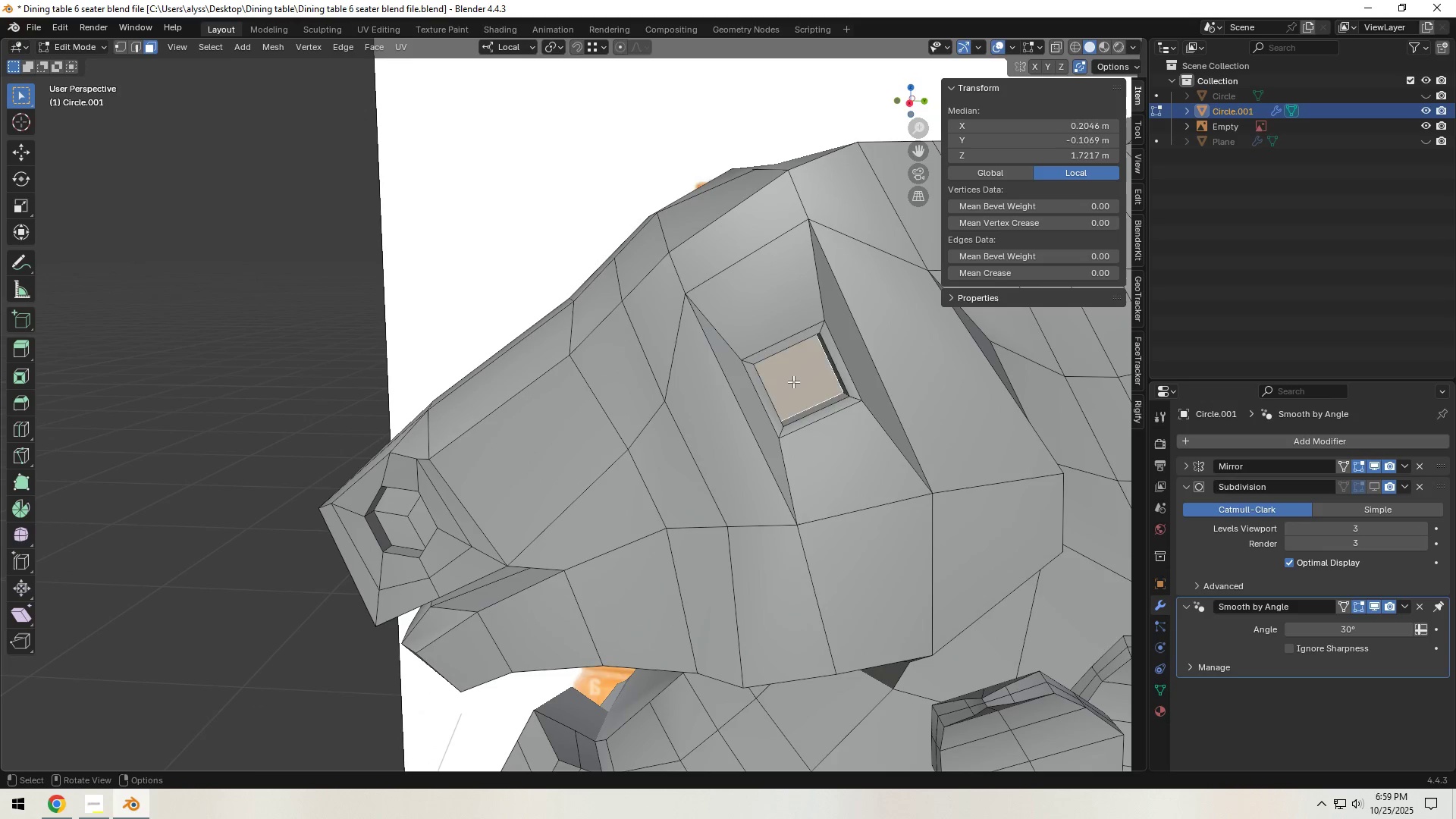 
 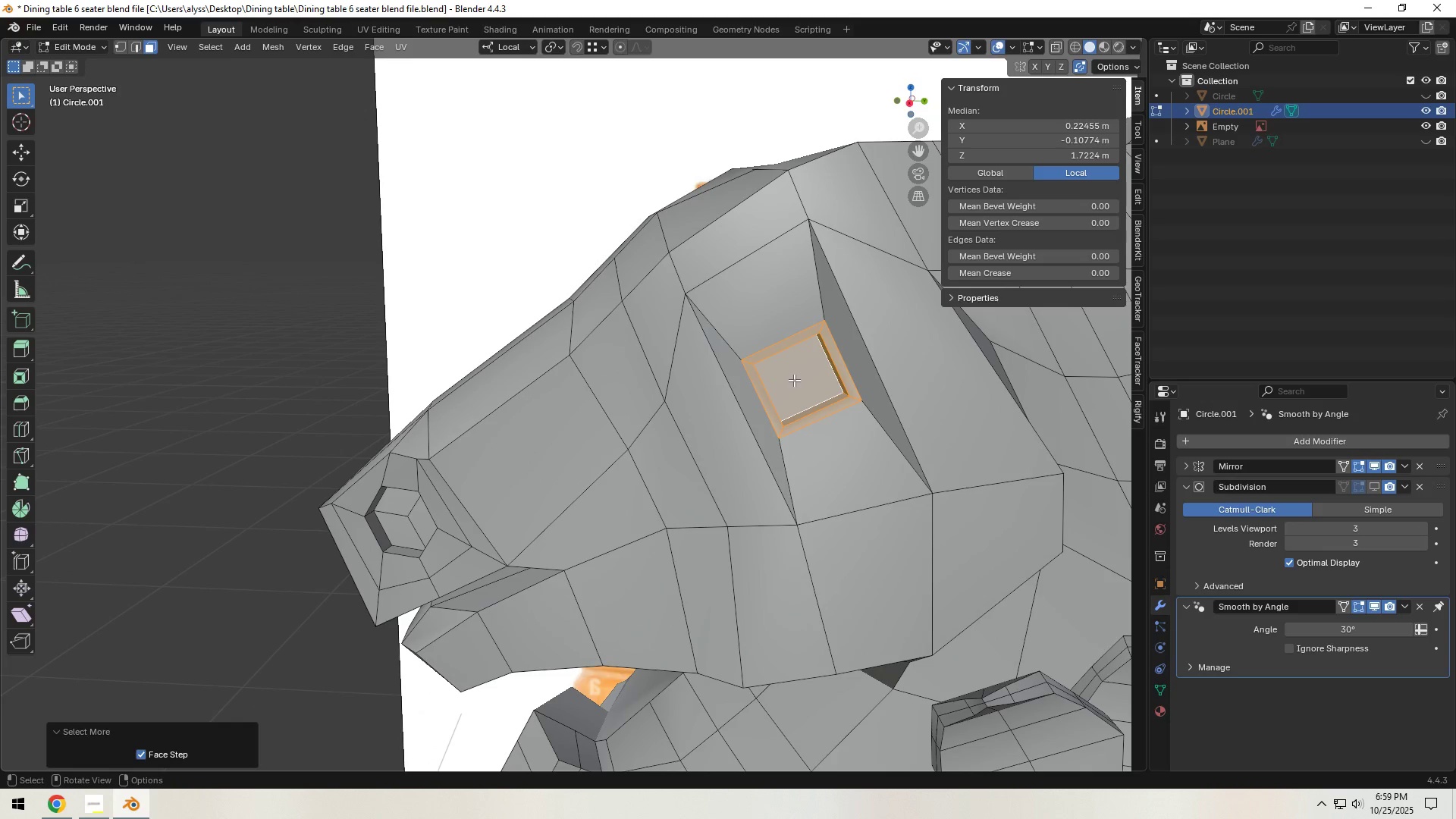 
key(Backquote)
 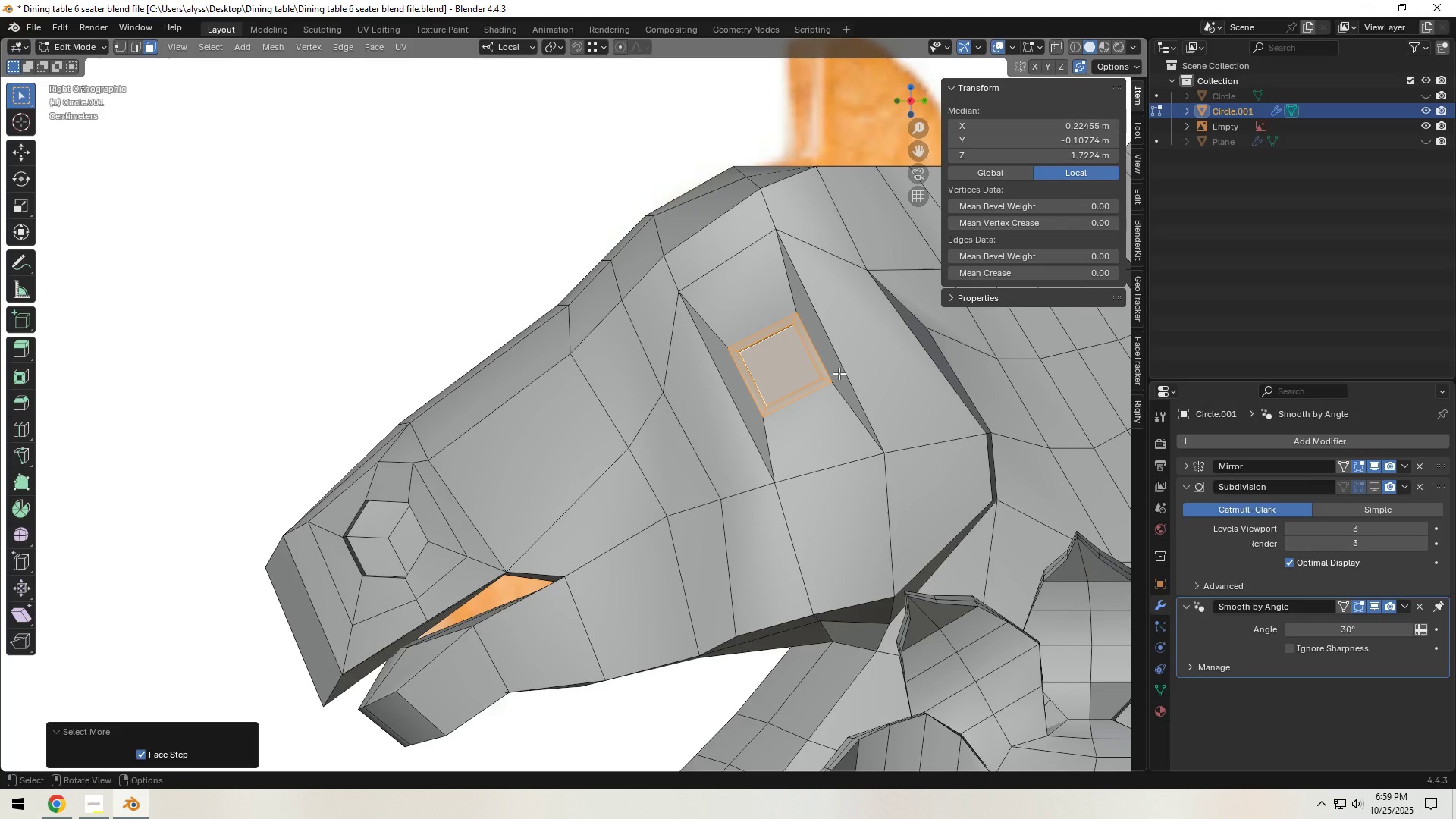 
key(G)
 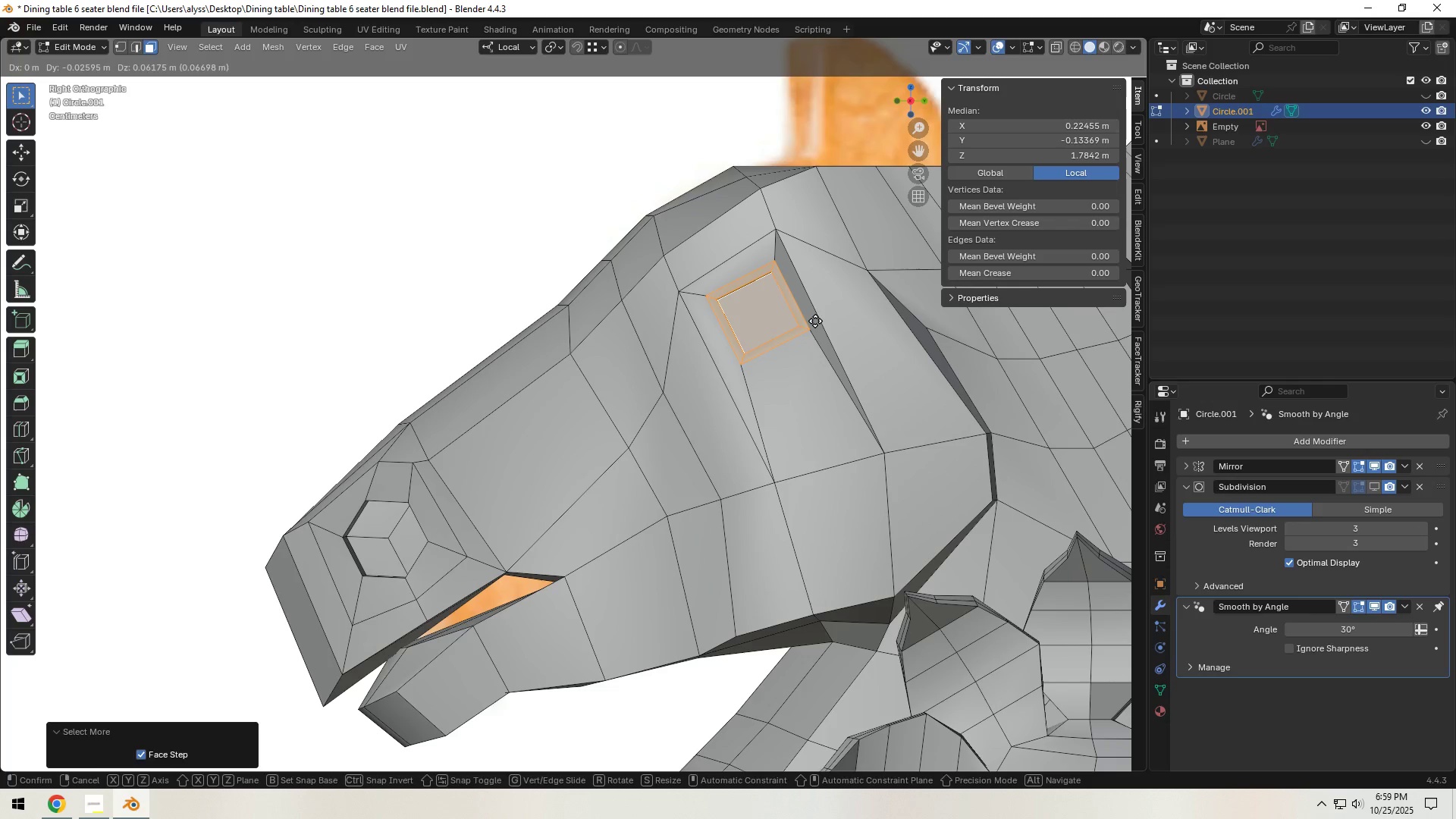 
left_click([815, 321])
 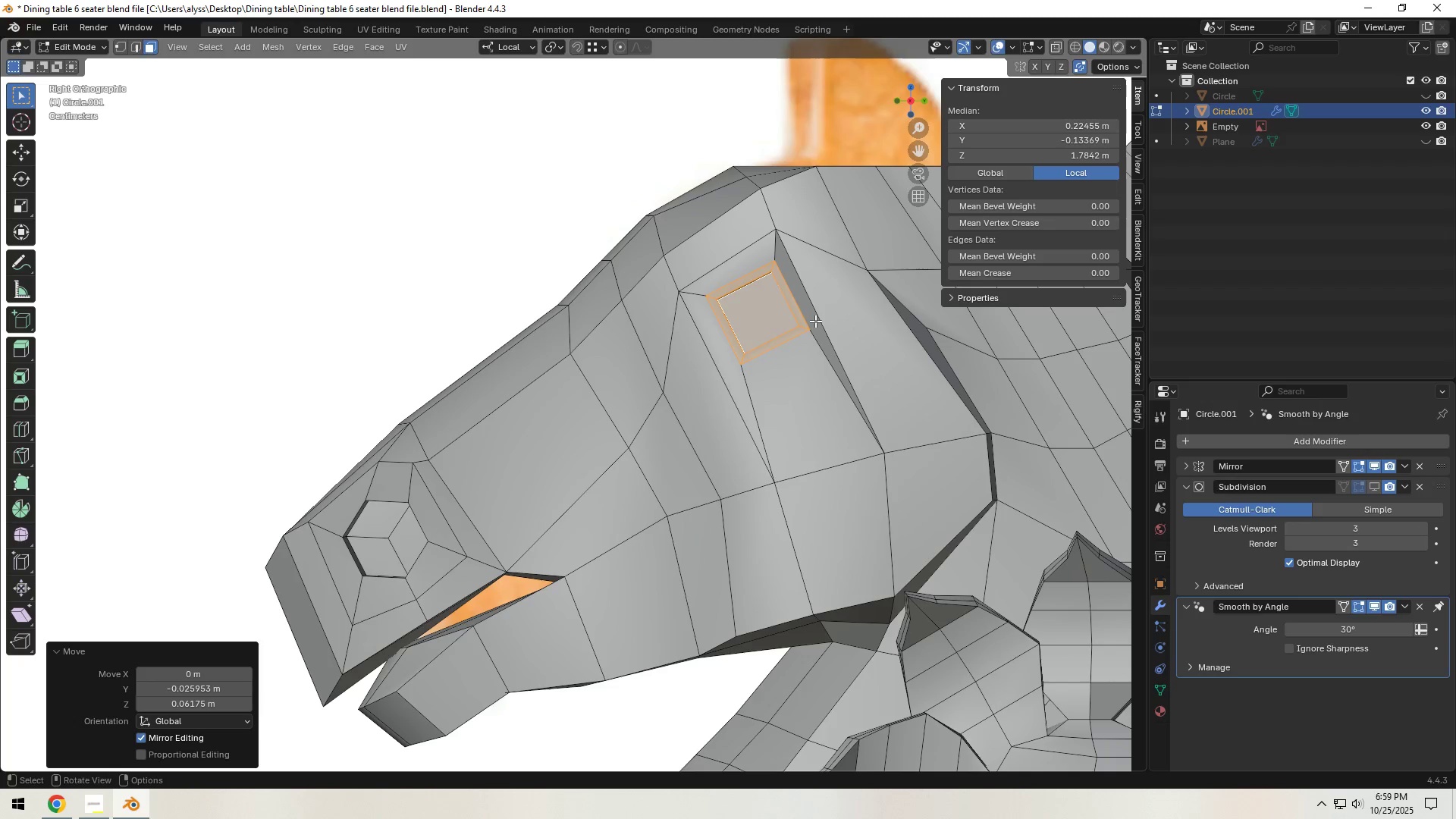 
key(S)
 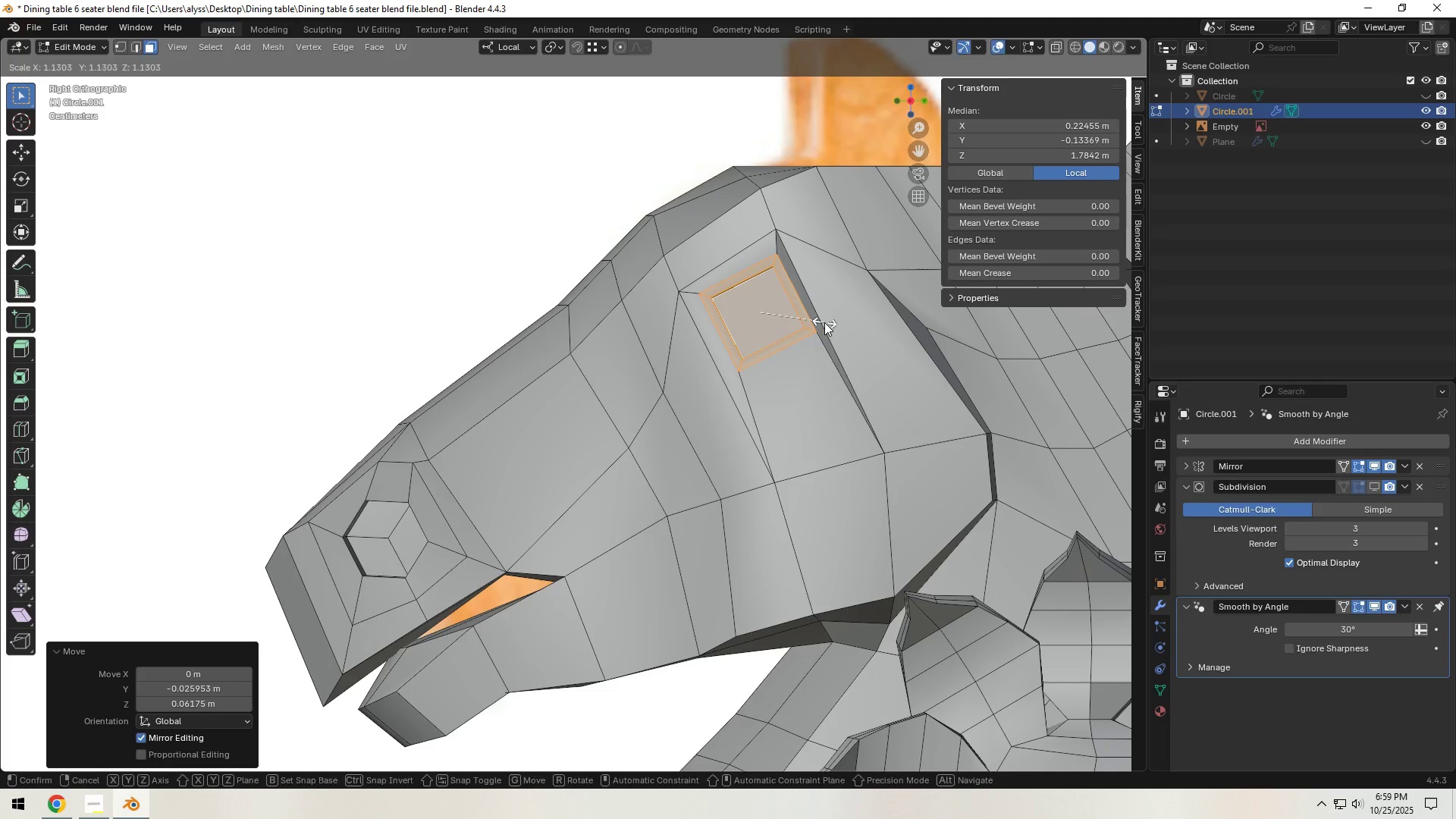 
left_click([824, 322])
 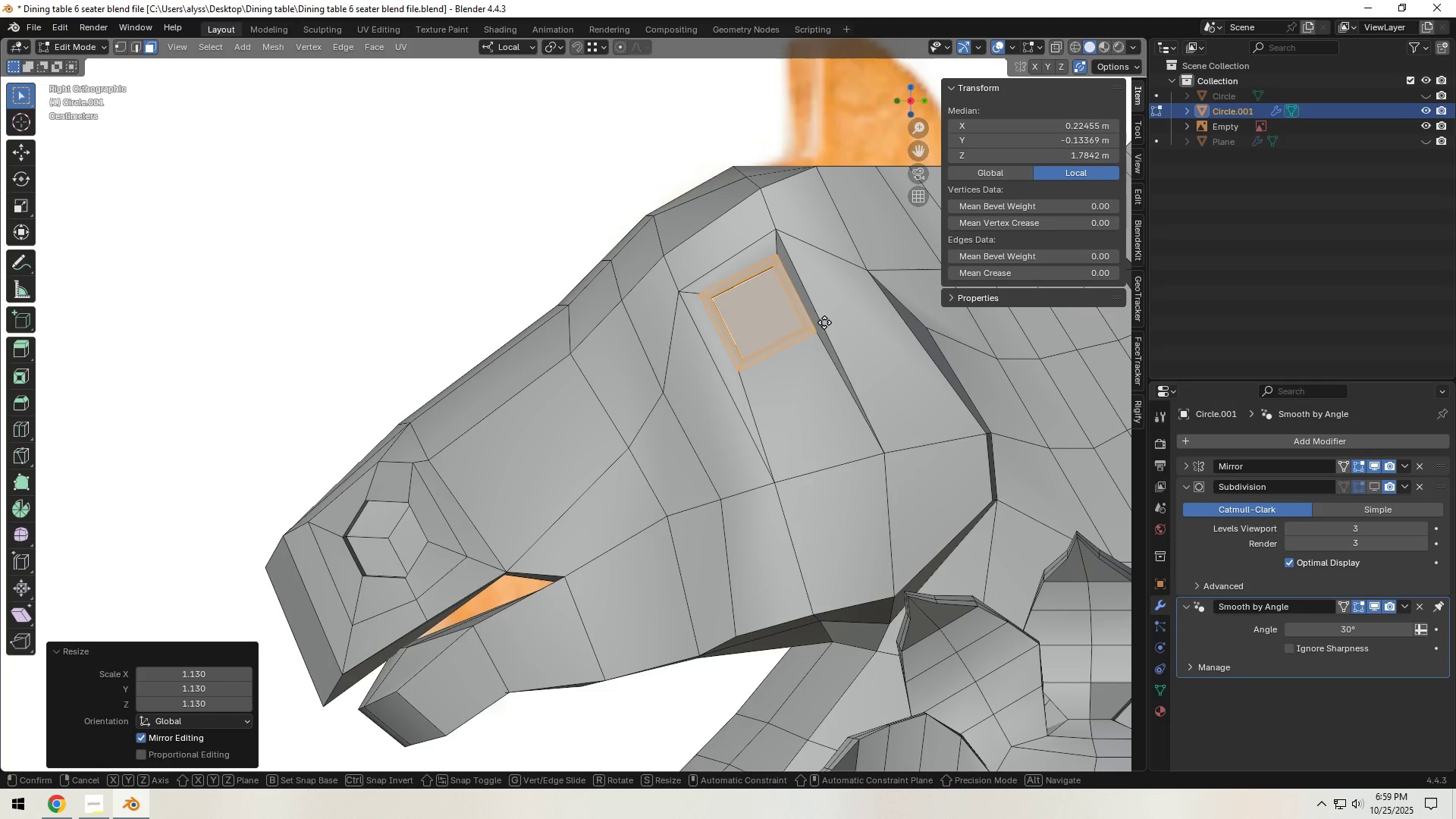 
key(G)
 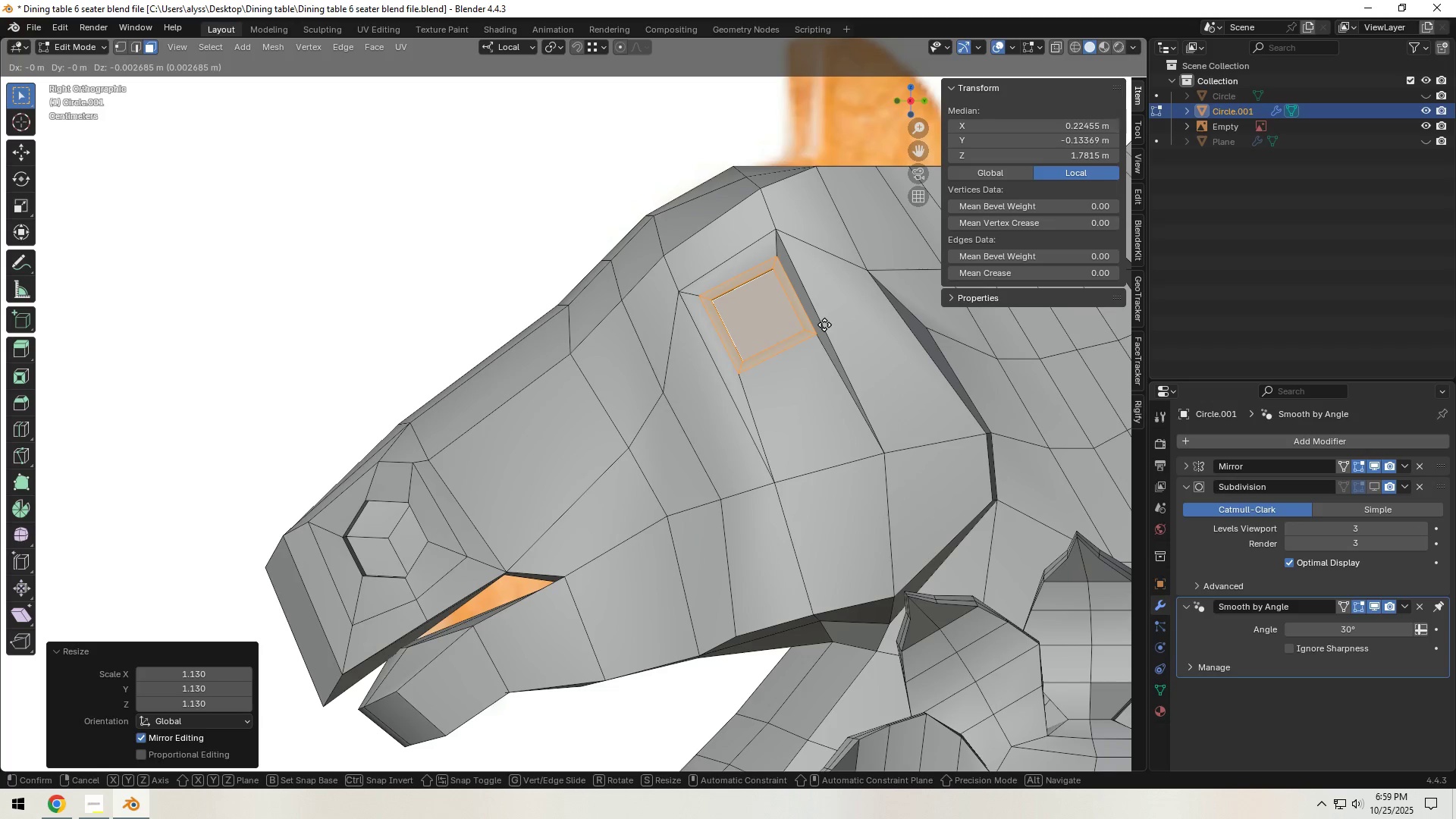 
left_click([824, 326])
 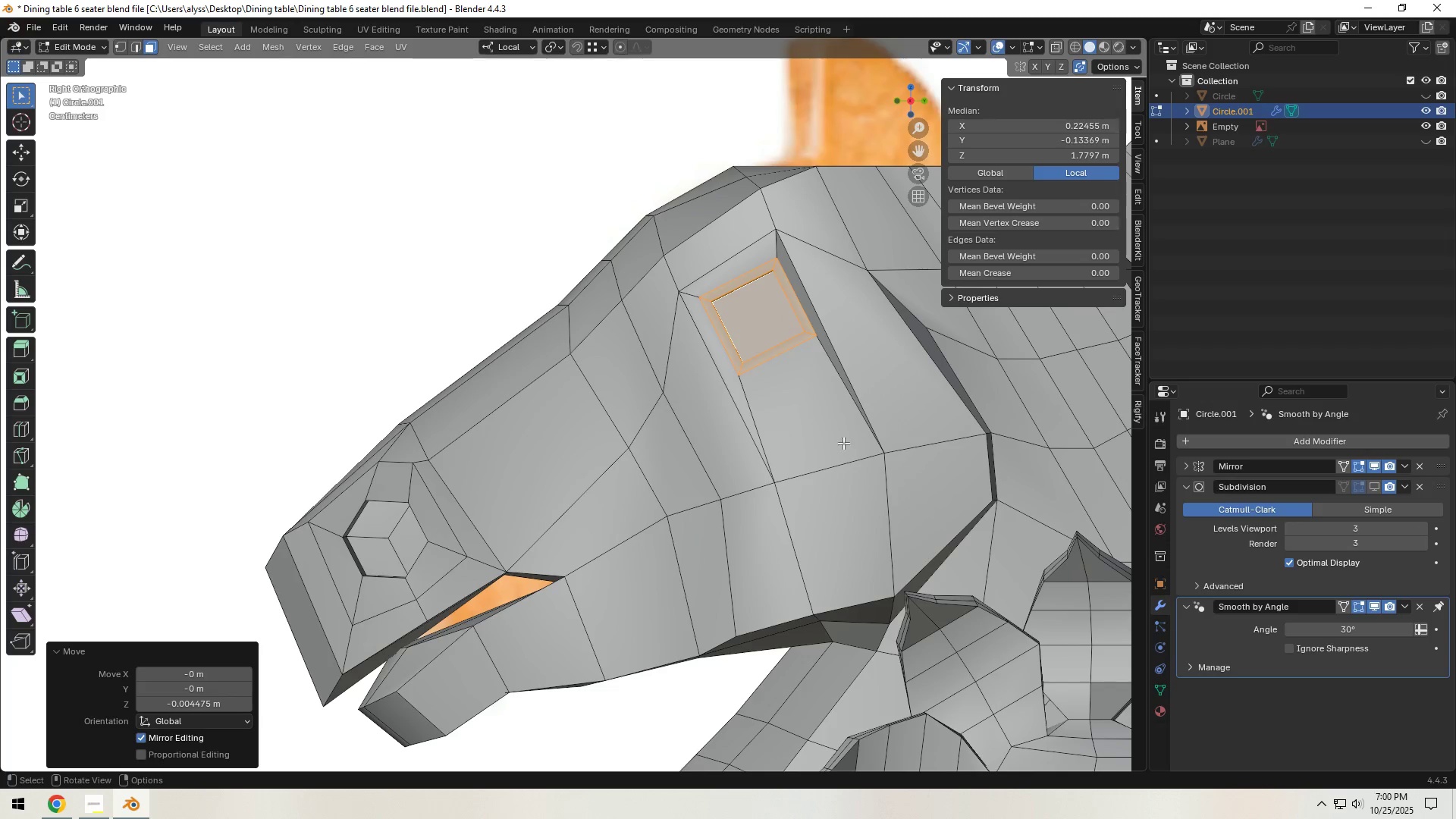 
key(2)
 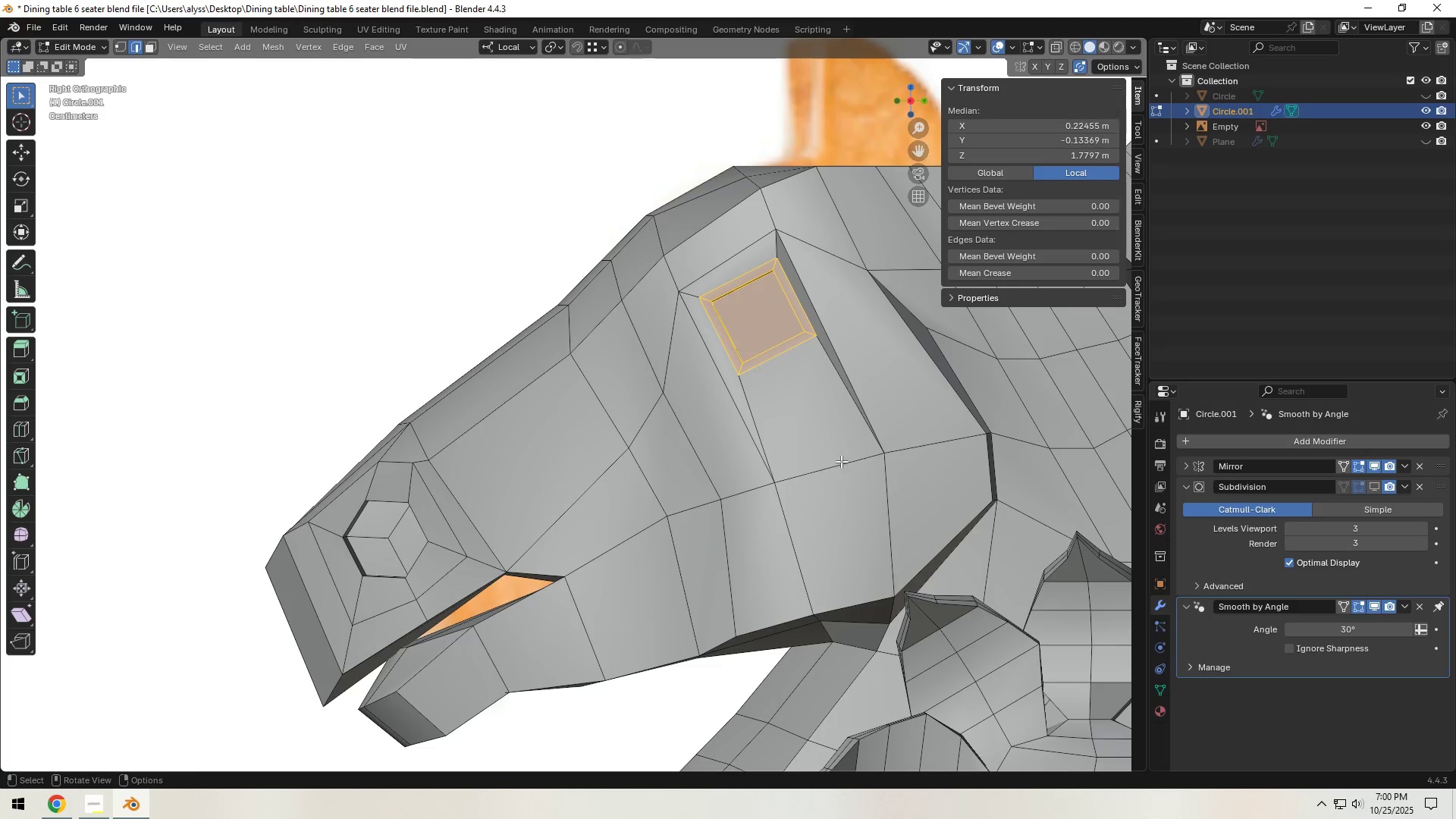 
left_click([841, 461])
 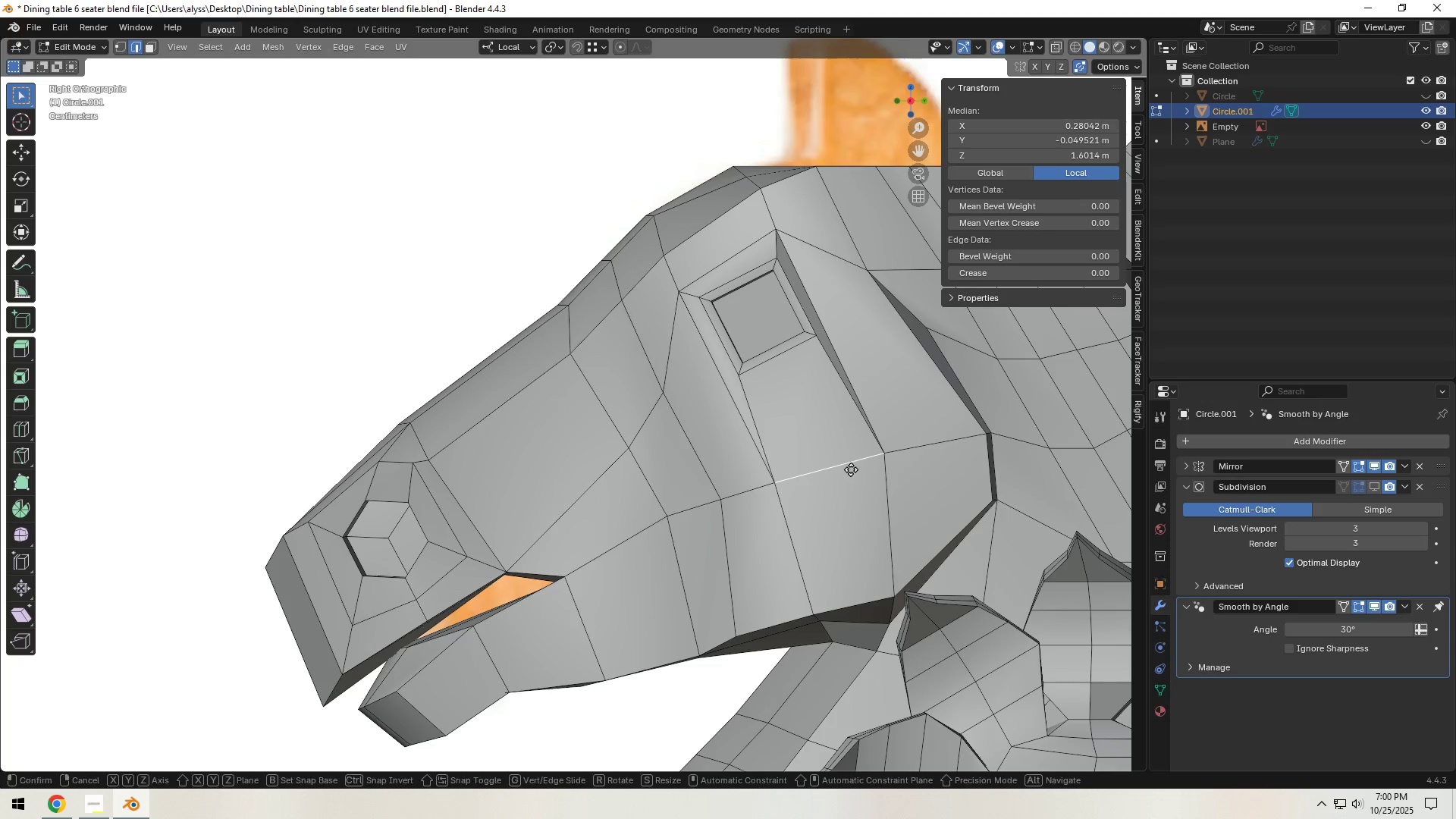 
type(gg)
 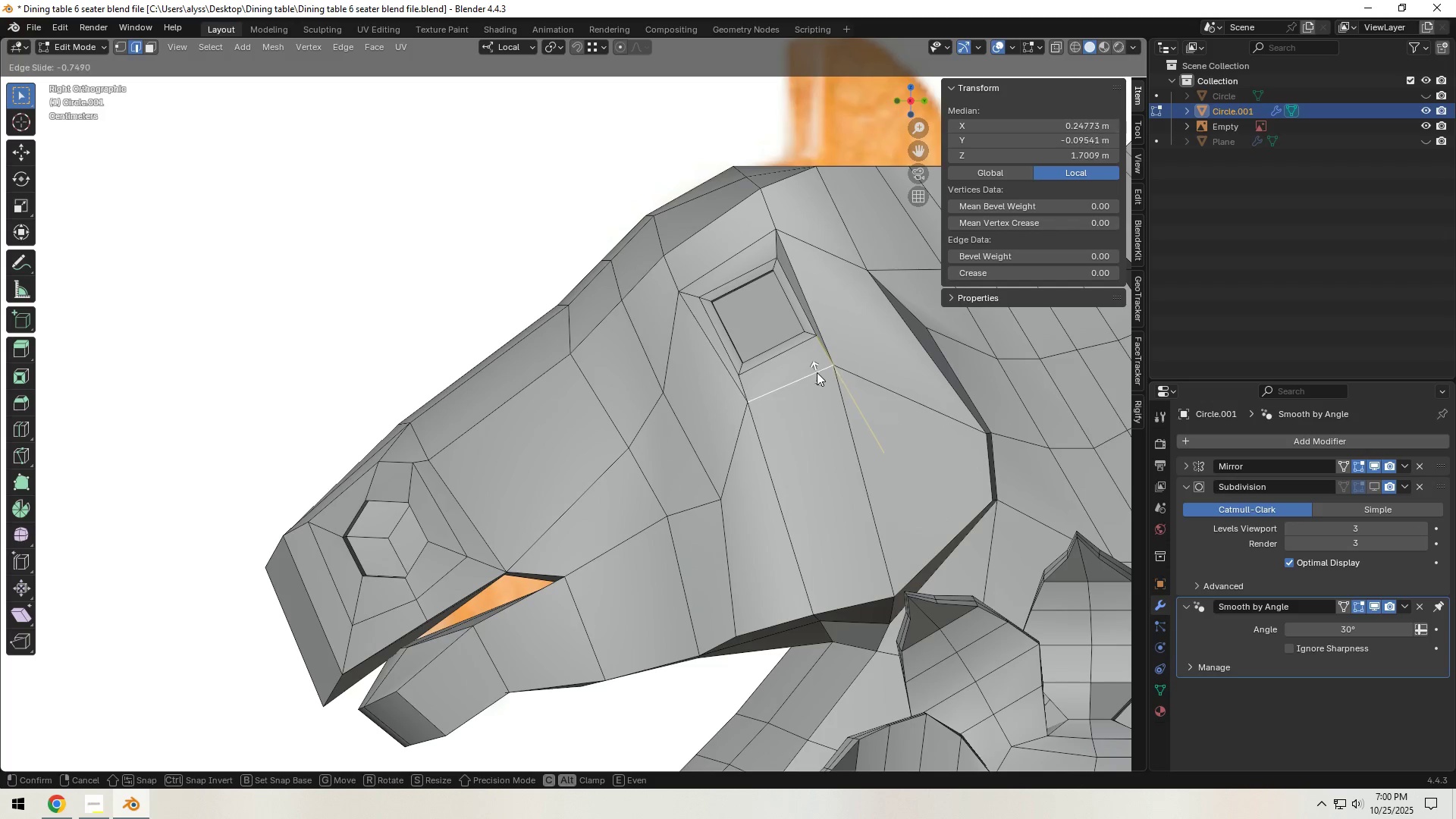 
left_click([817, 370])
 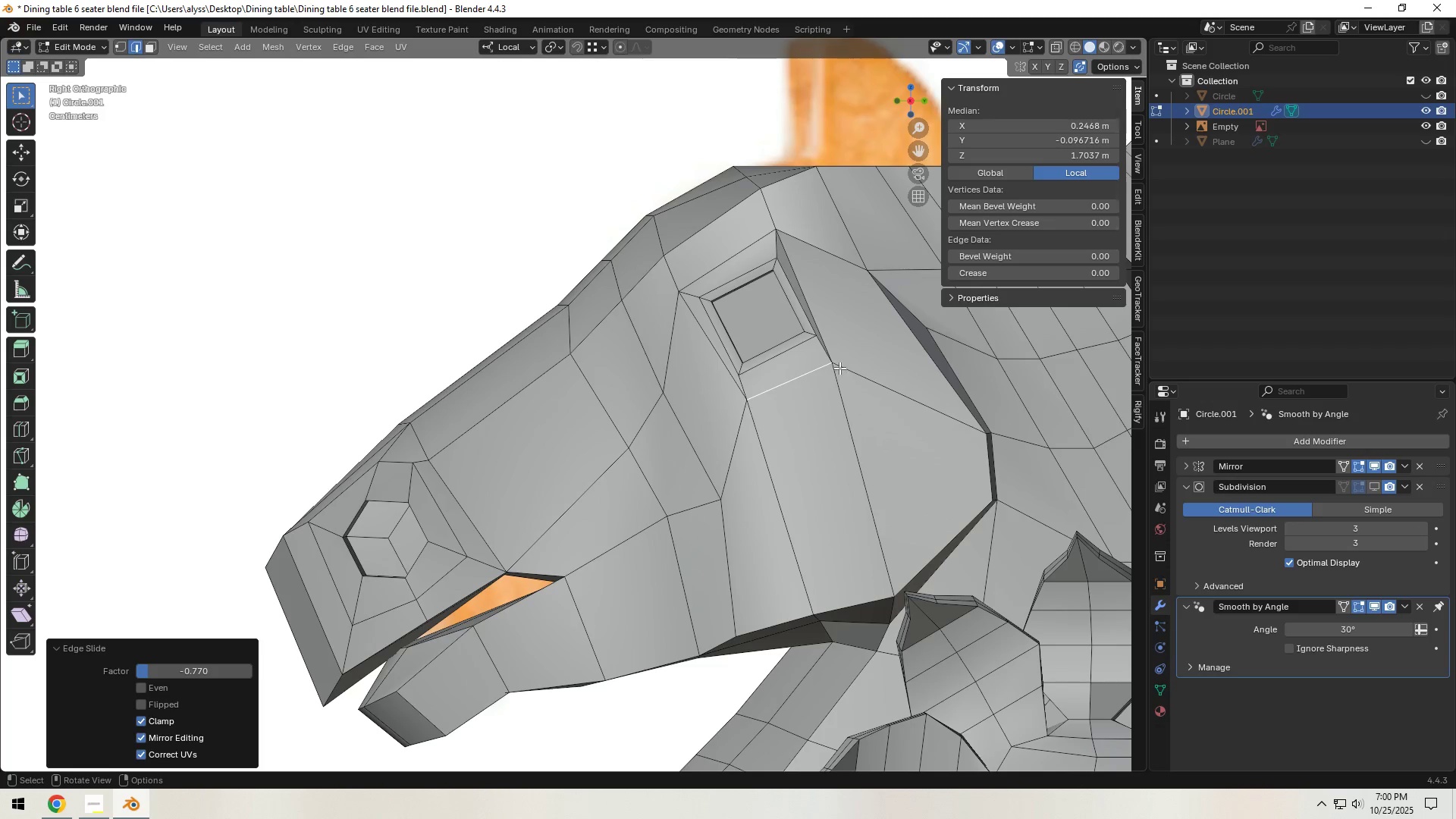 
key(1)
 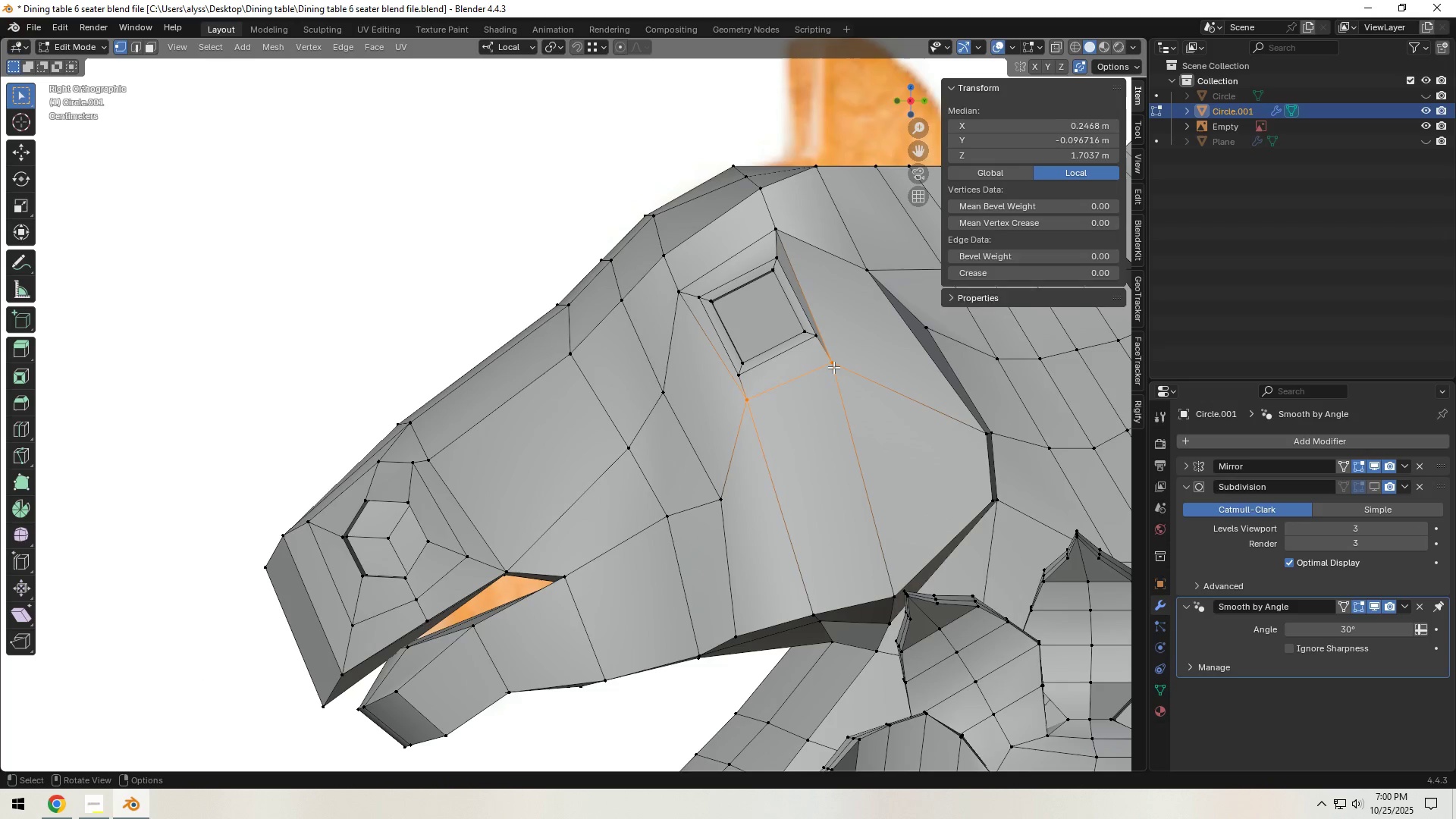 
left_click([833, 367])
 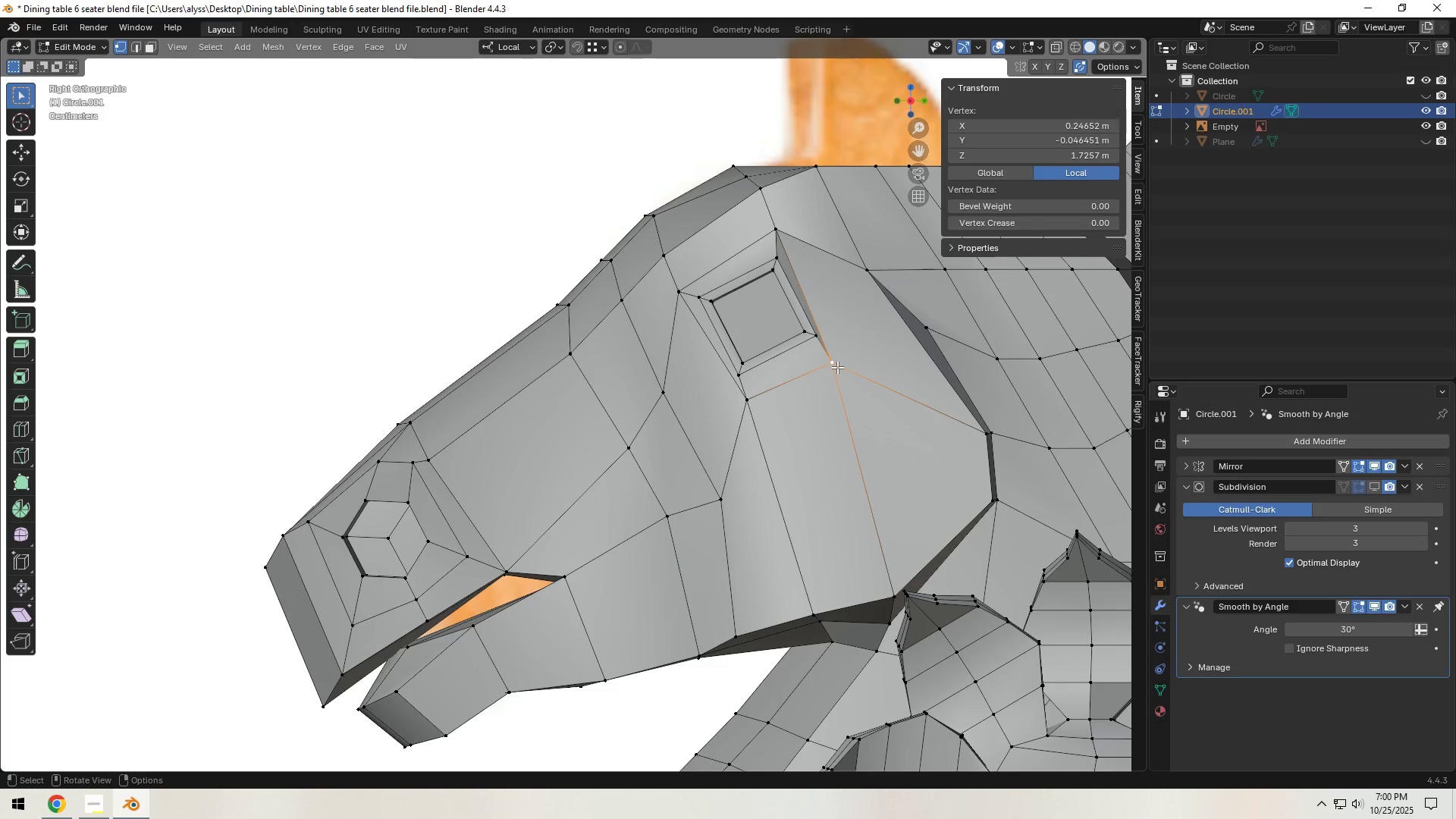 
type(gg)
 